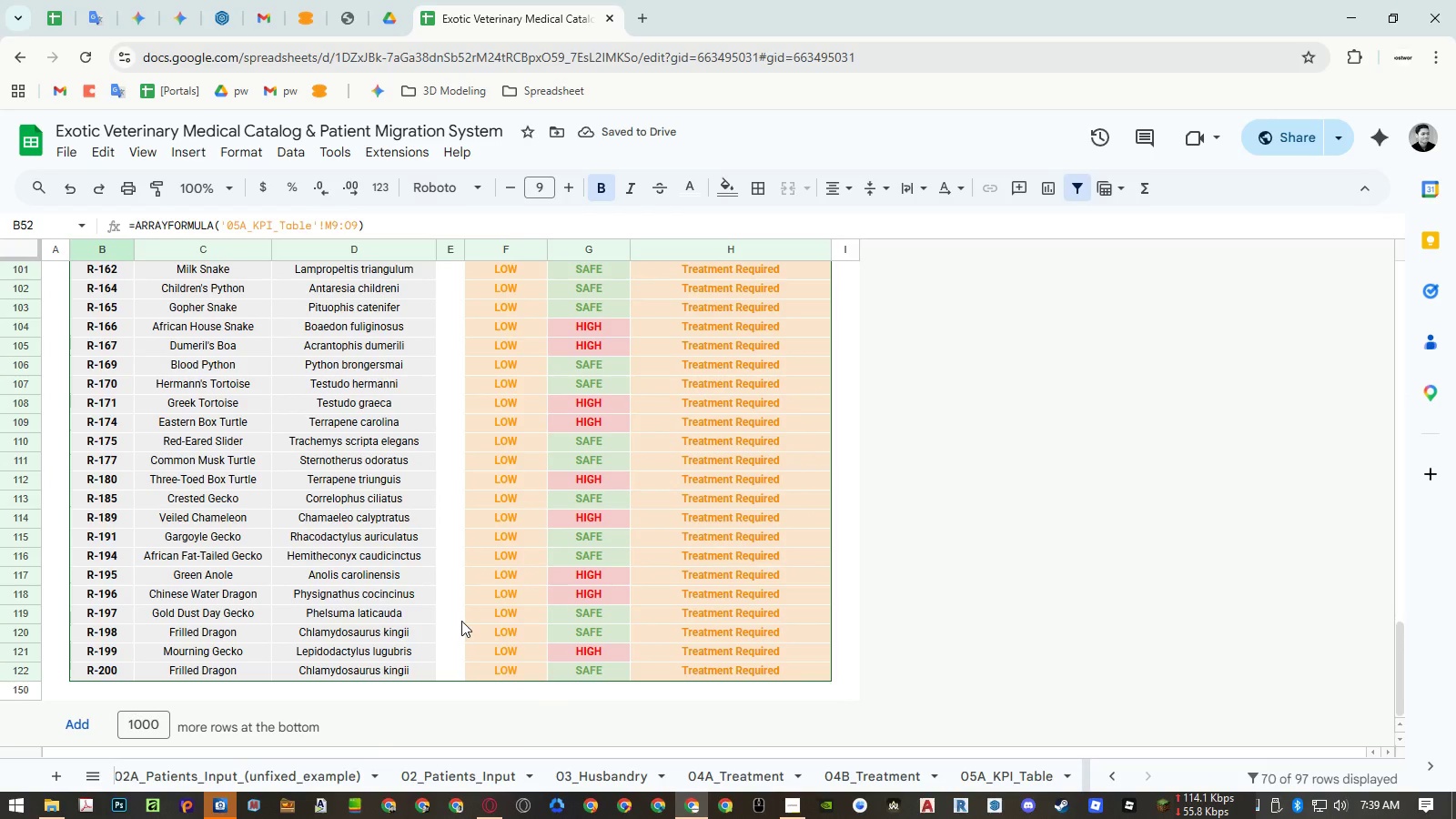 
key(Control+ControlRight)
 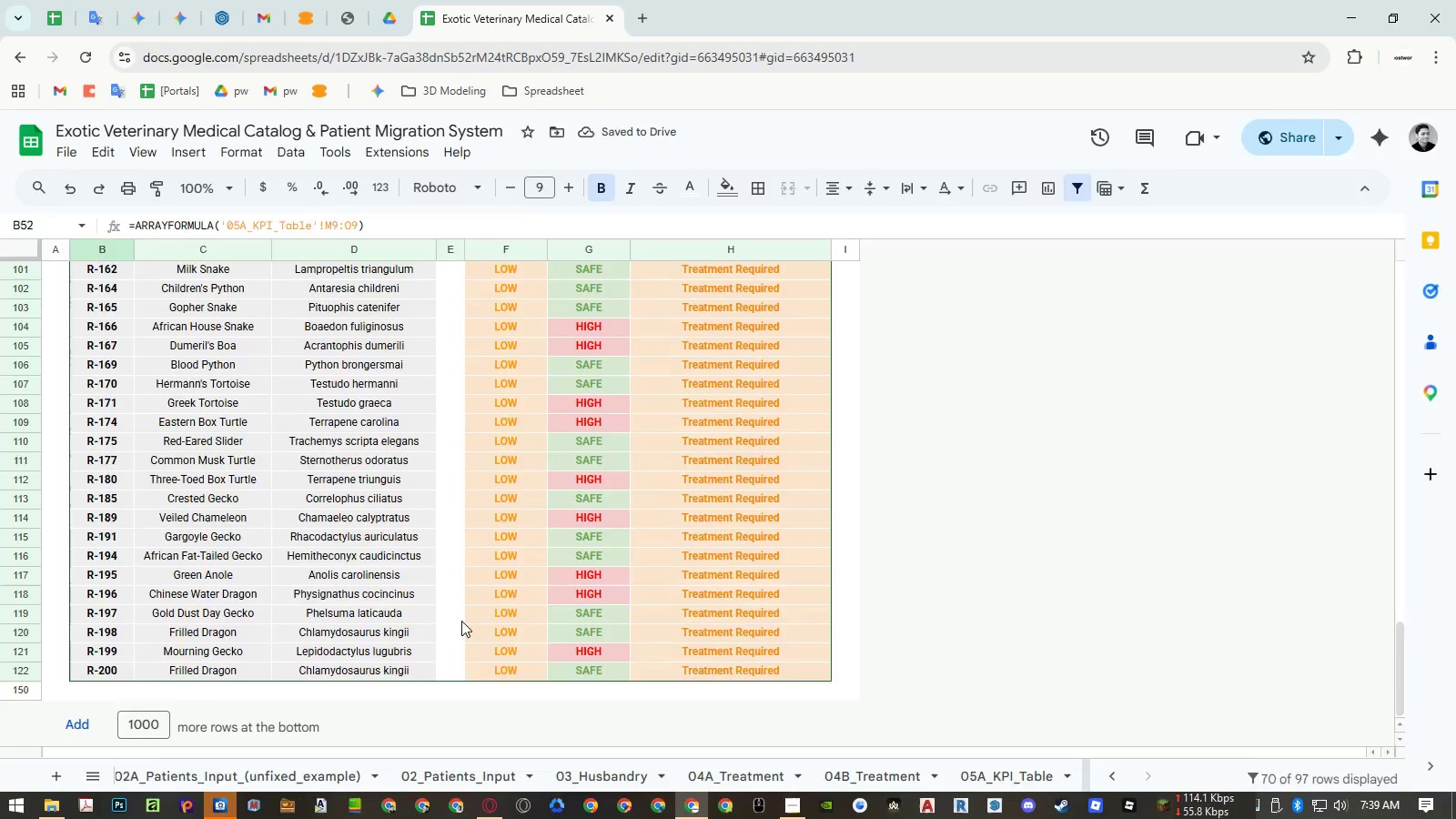 
key(Control+P)
 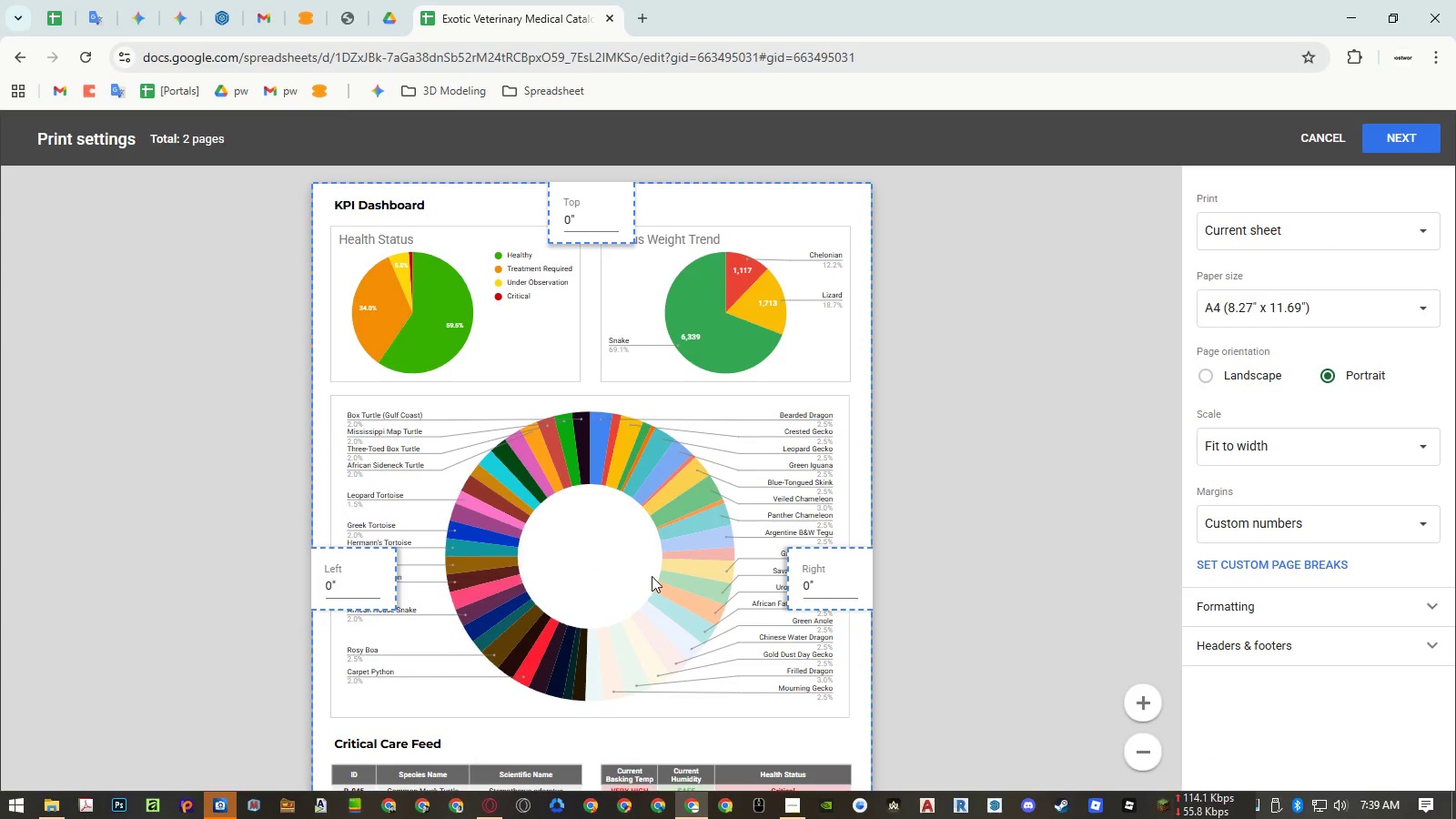 
scroll: coordinate [649, 575], scroll_direction: down, amount: 16.0
 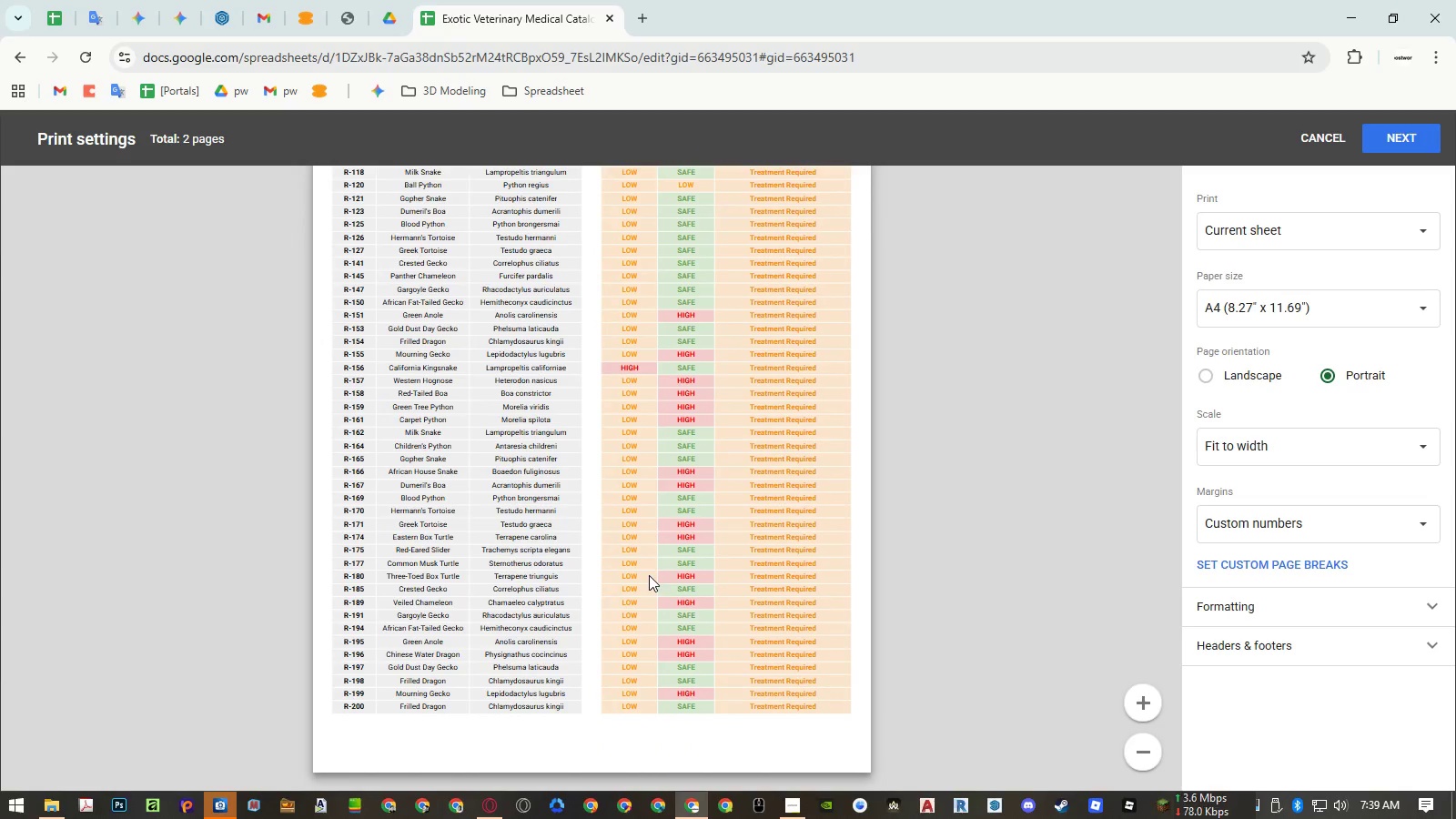 
scroll: coordinate [649, 575], scroll_direction: up, amount: 8.0
 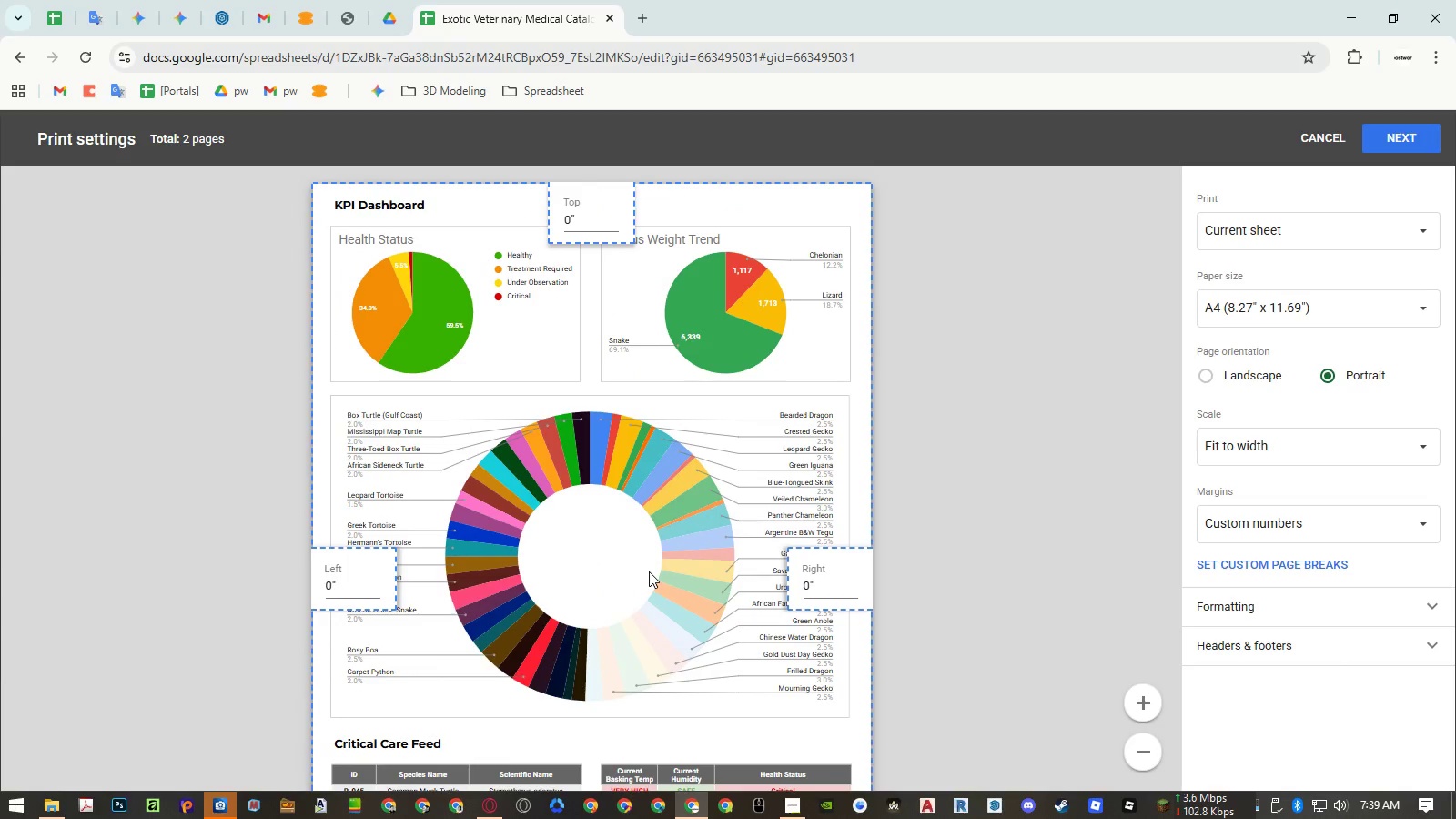 
scroll: coordinate [652, 568], scroll_direction: down, amount: 9.0
 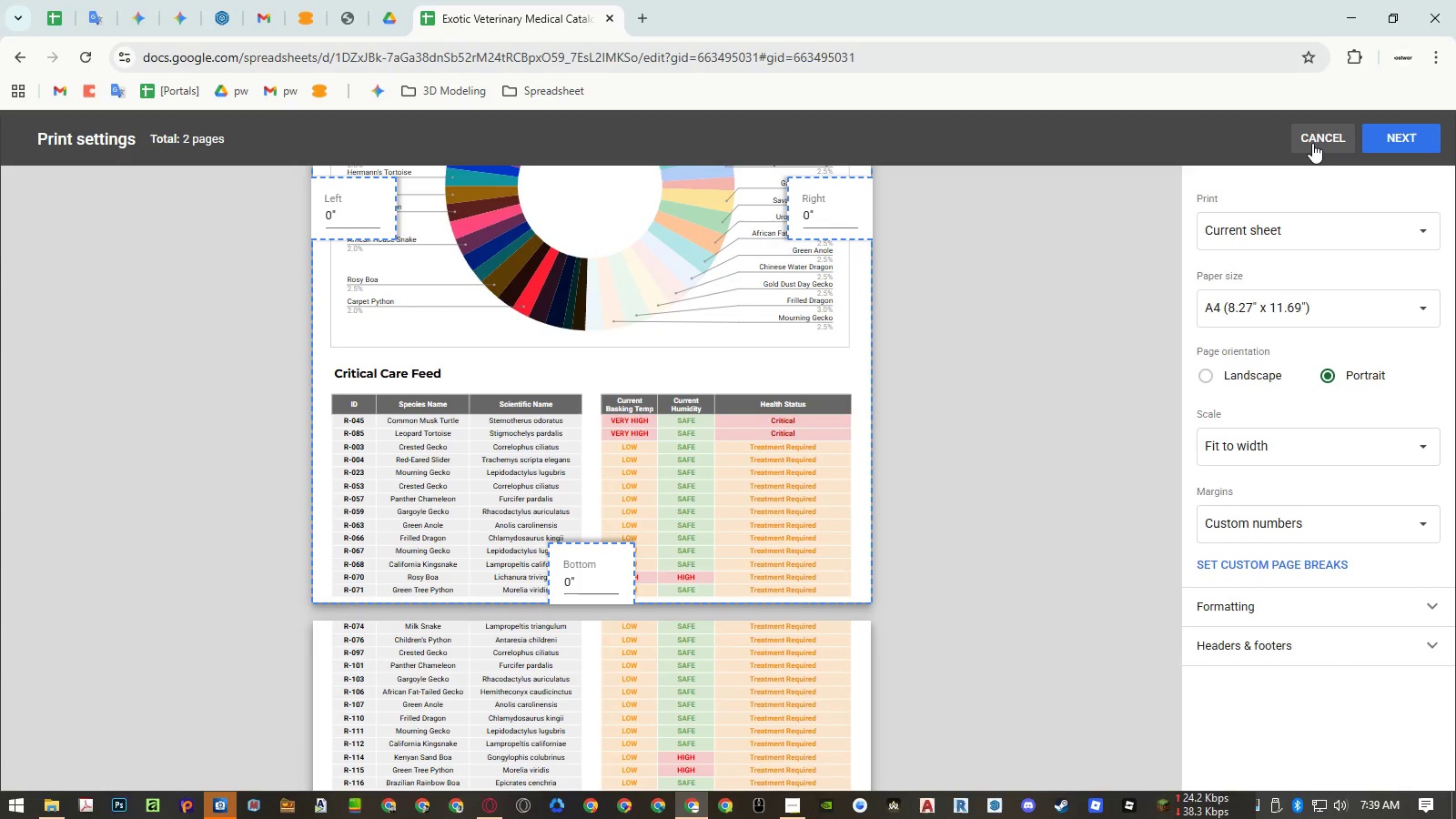 
left_click([1312, 143])
 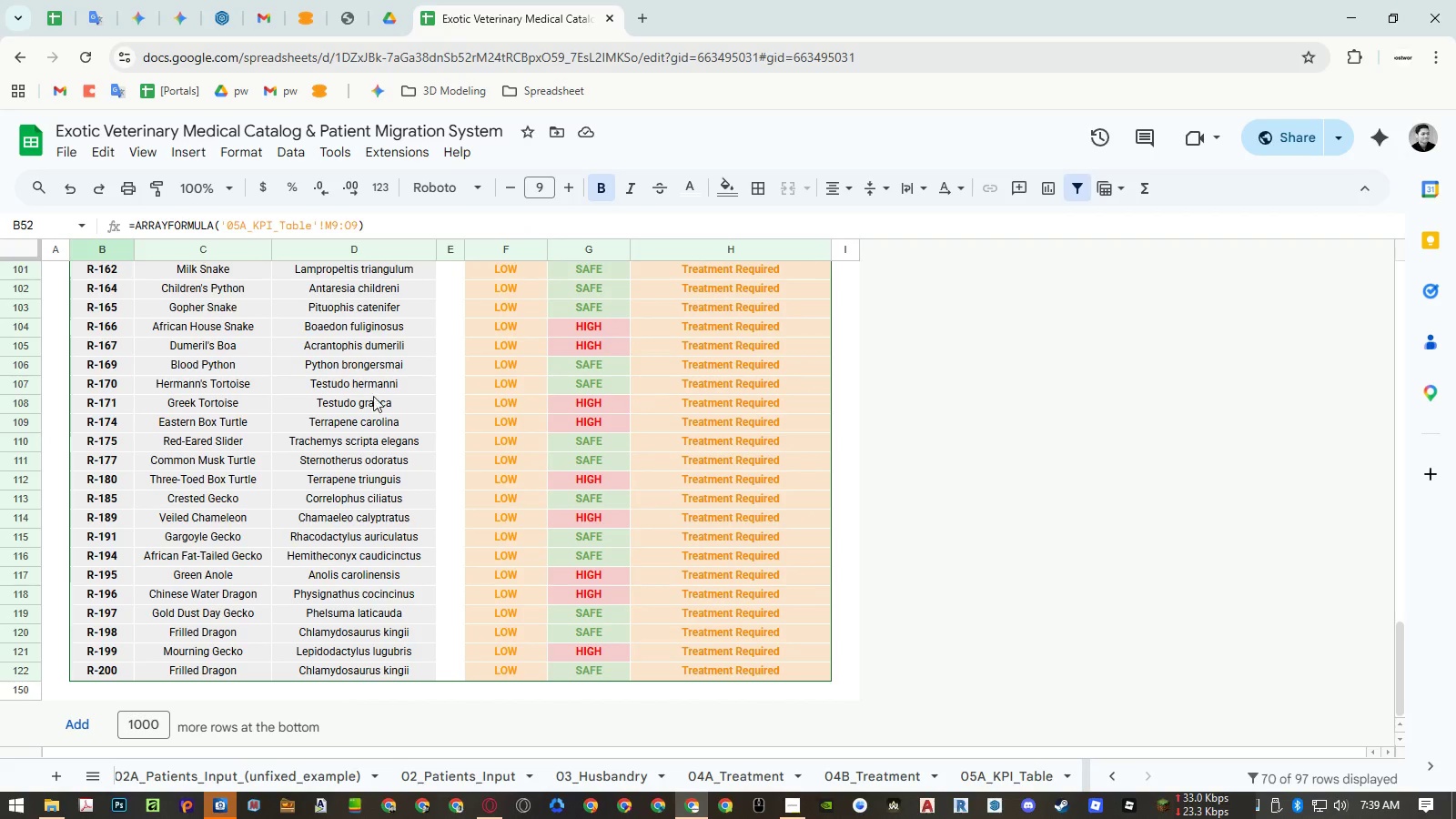 
scroll: coordinate [308, 458], scroll_direction: up, amount: 16.0
 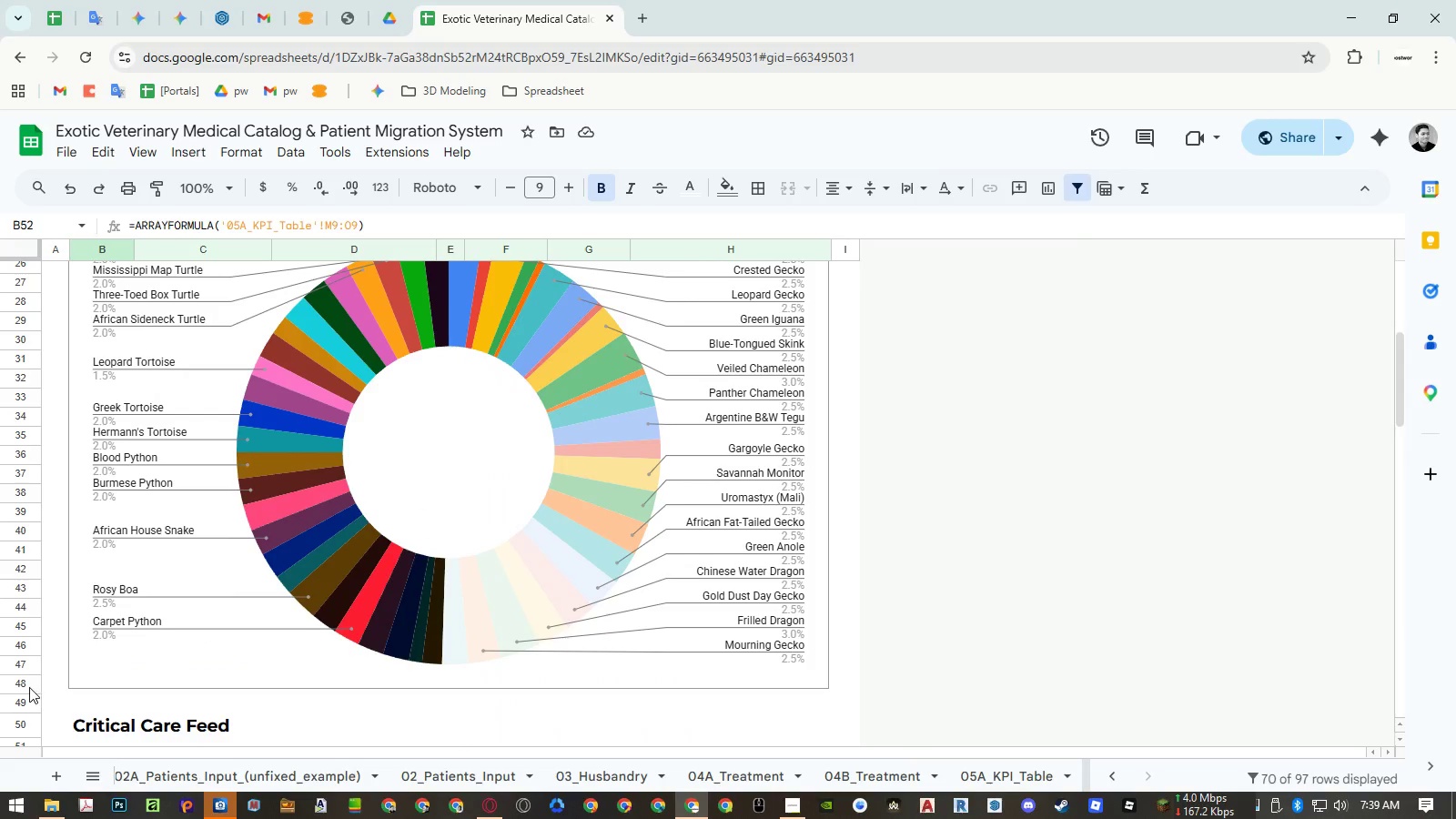 
left_click_drag(start_coordinate=[24, 684], to_coordinate=[28, 350])
 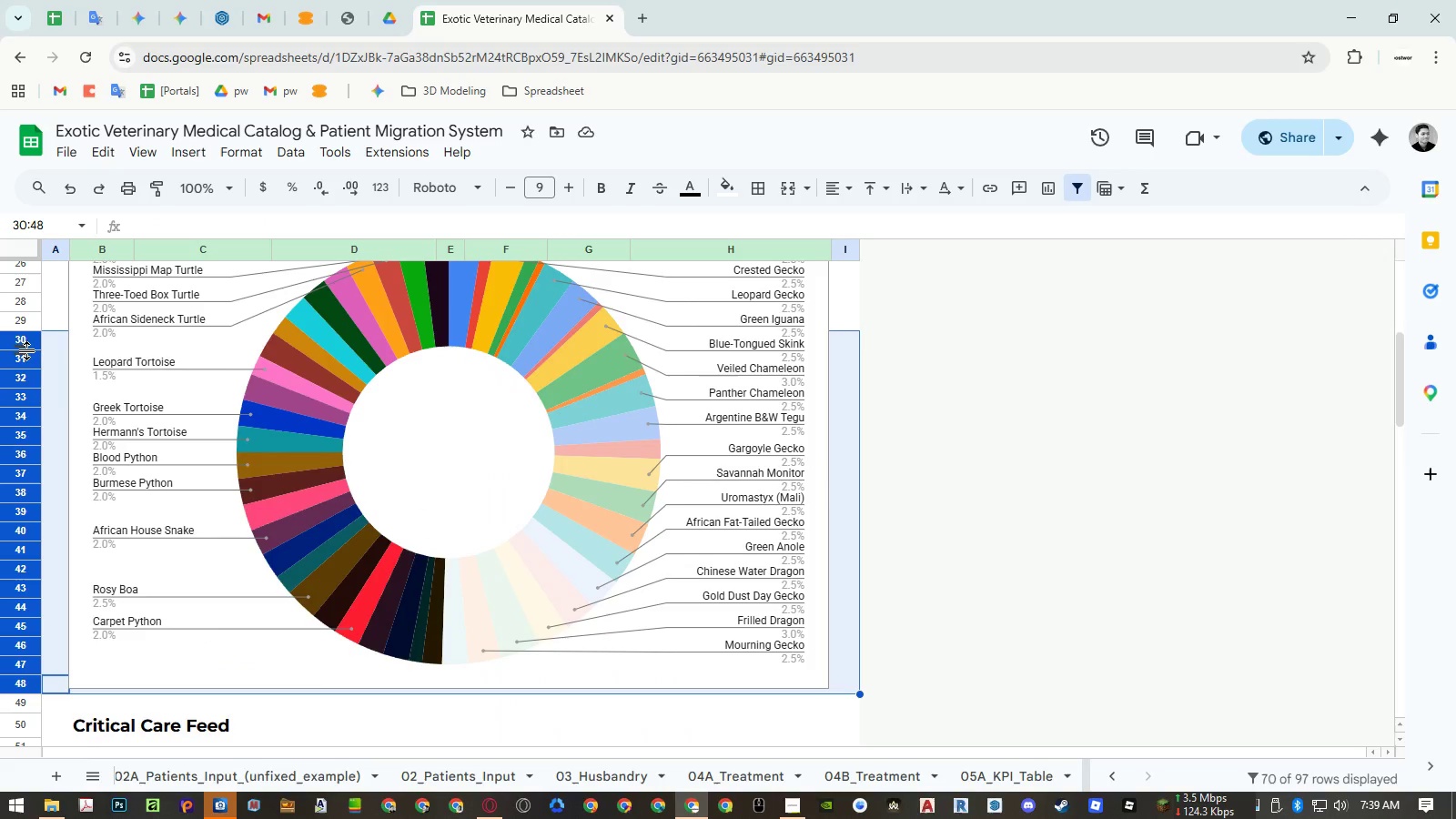 
right_click([27, 350])
 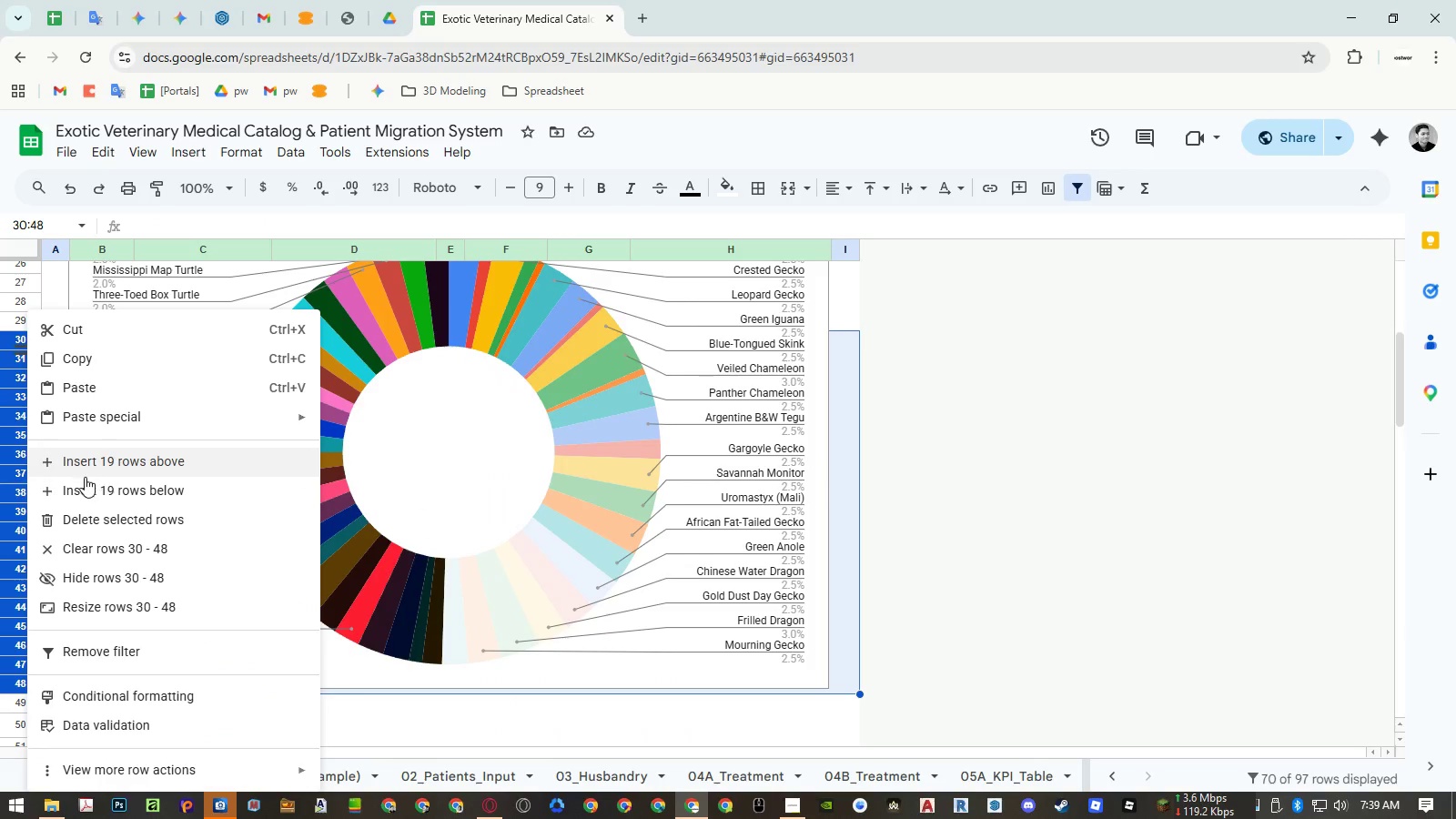 
left_click([85, 480])
 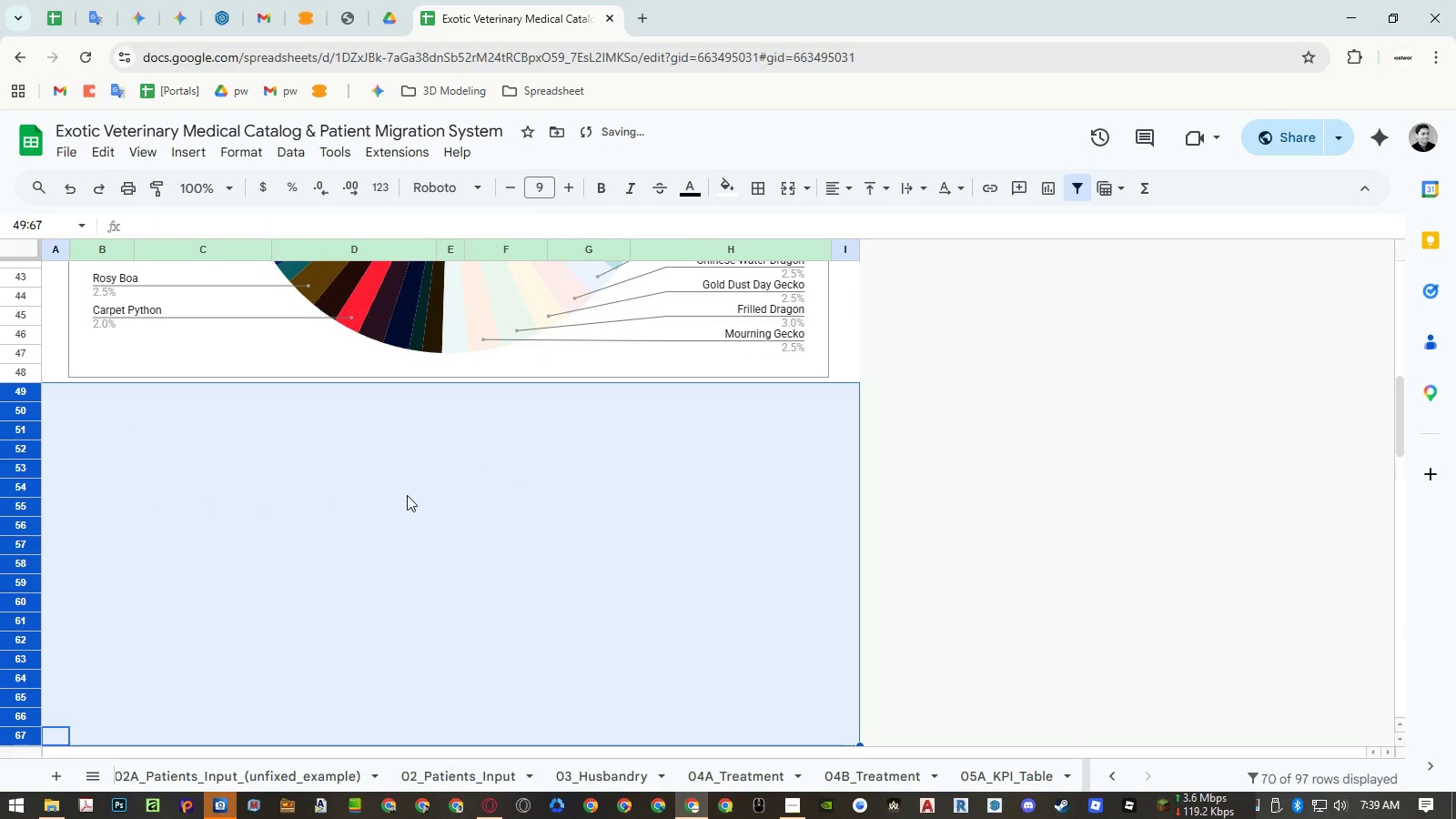 
left_click([408, 495])
 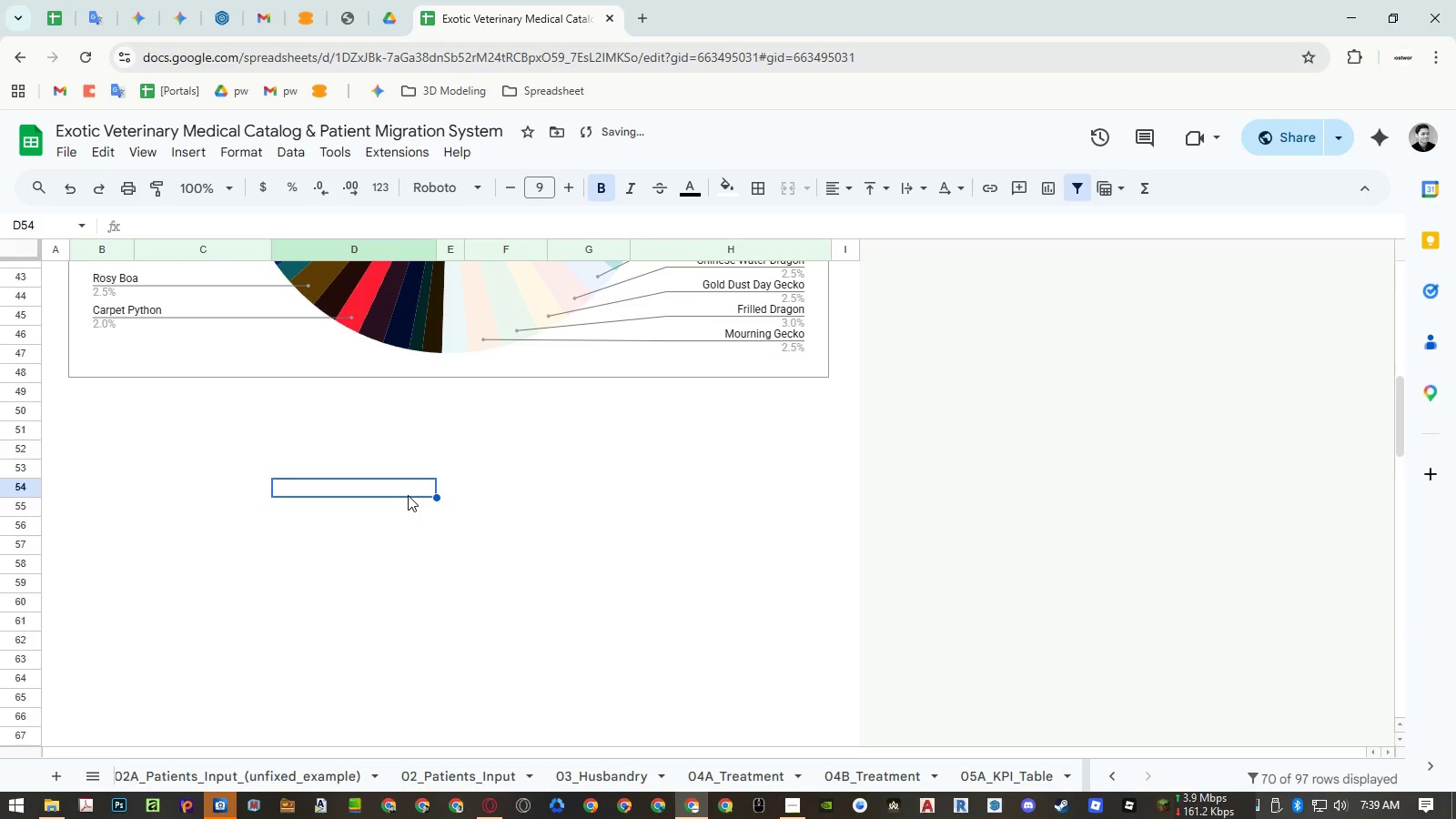 
key(Control+ControlRight)
 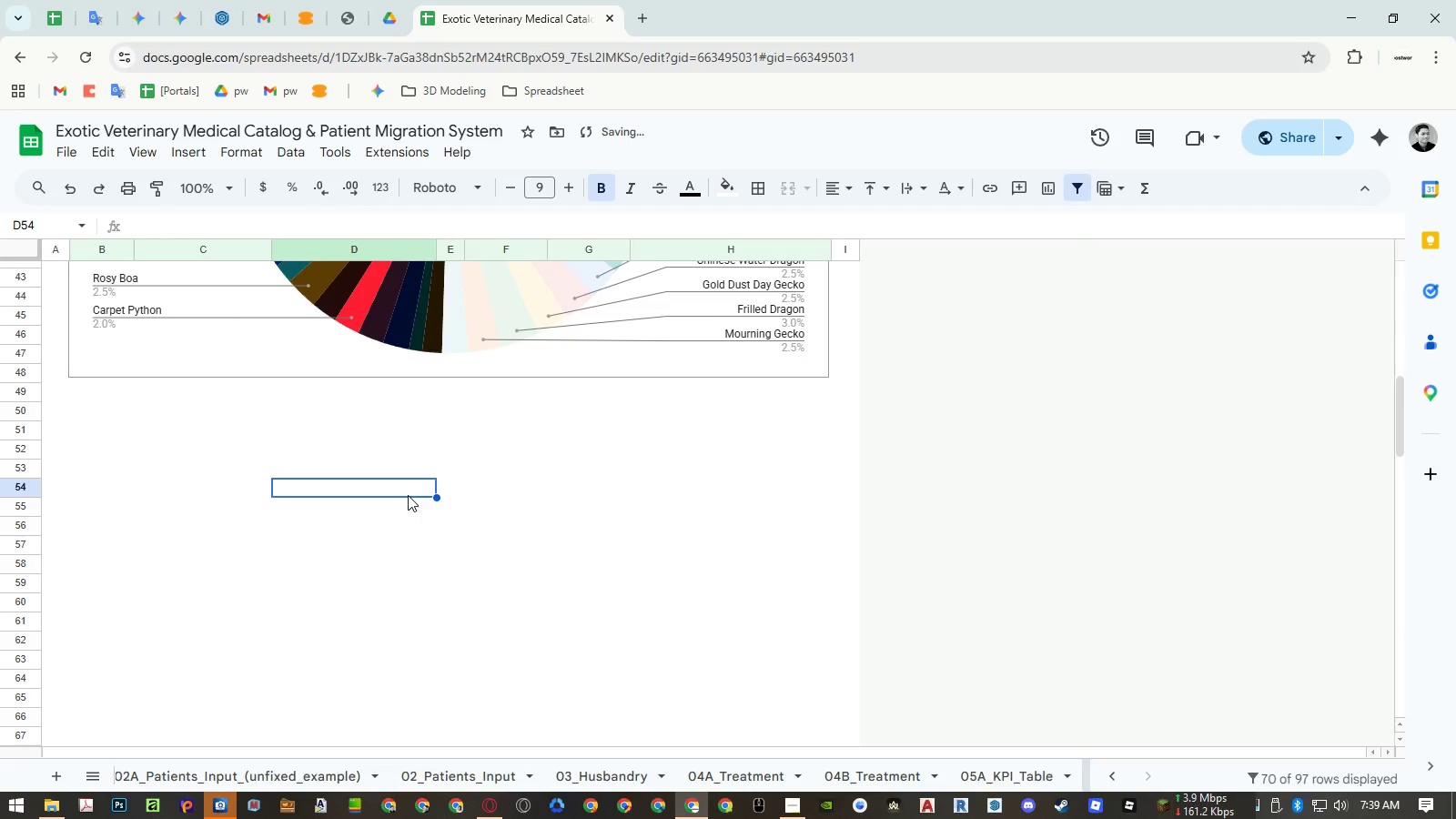 
key(Control+P)
 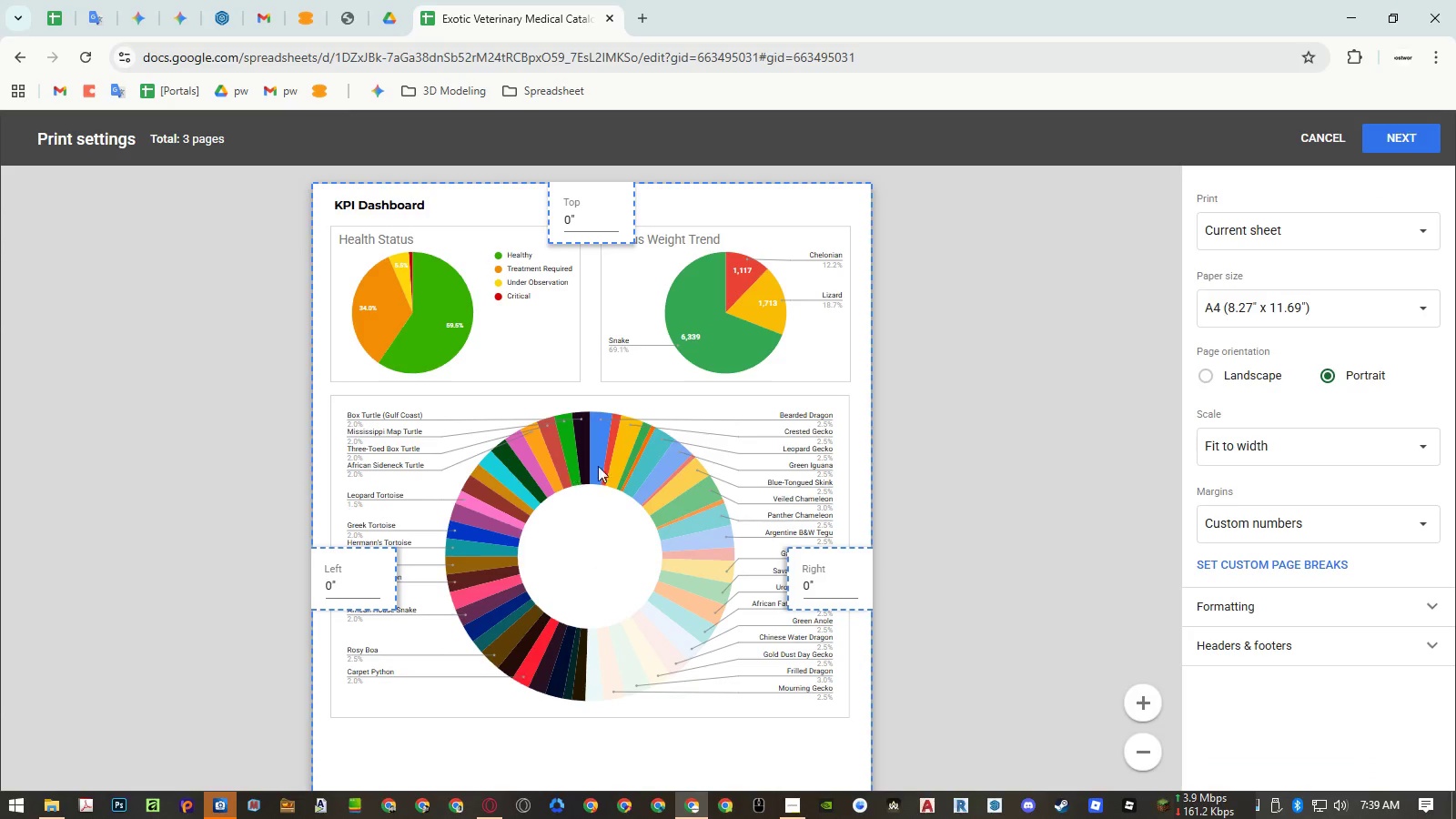 
scroll: coordinate [605, 465], scroll_direction: down, amount: 4.0
 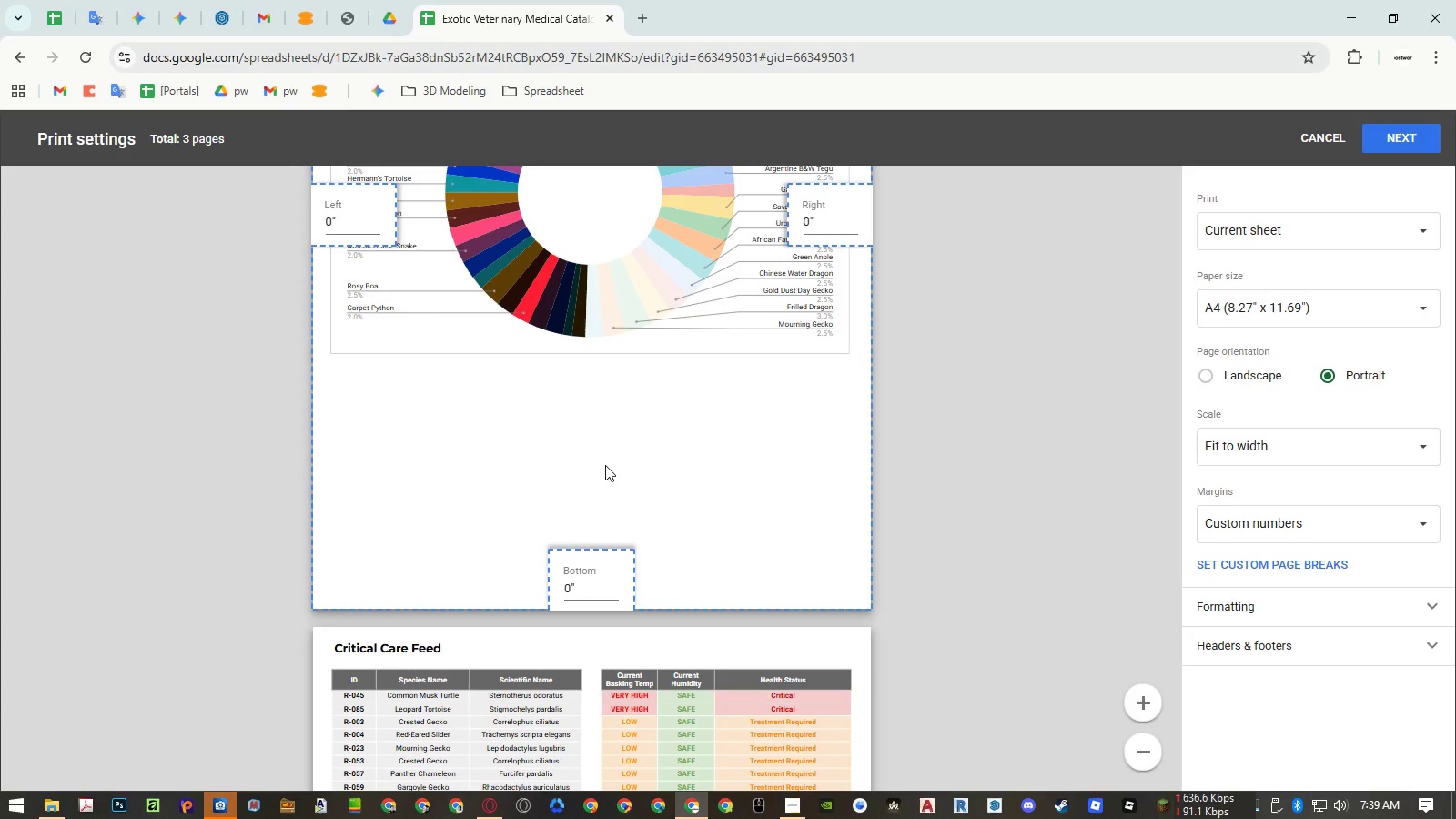 
key(Escape)
 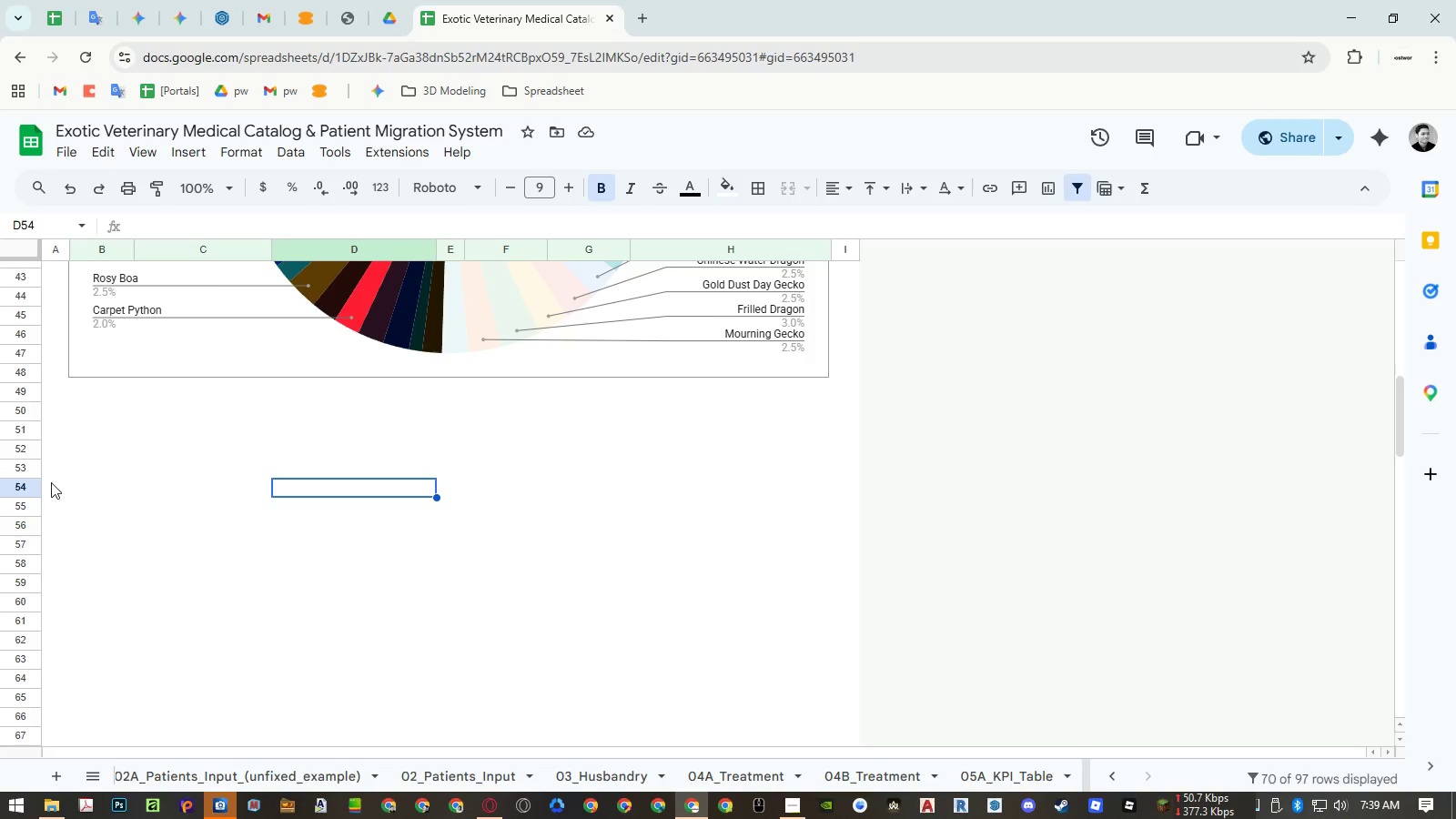 
right_click([29, 489])
 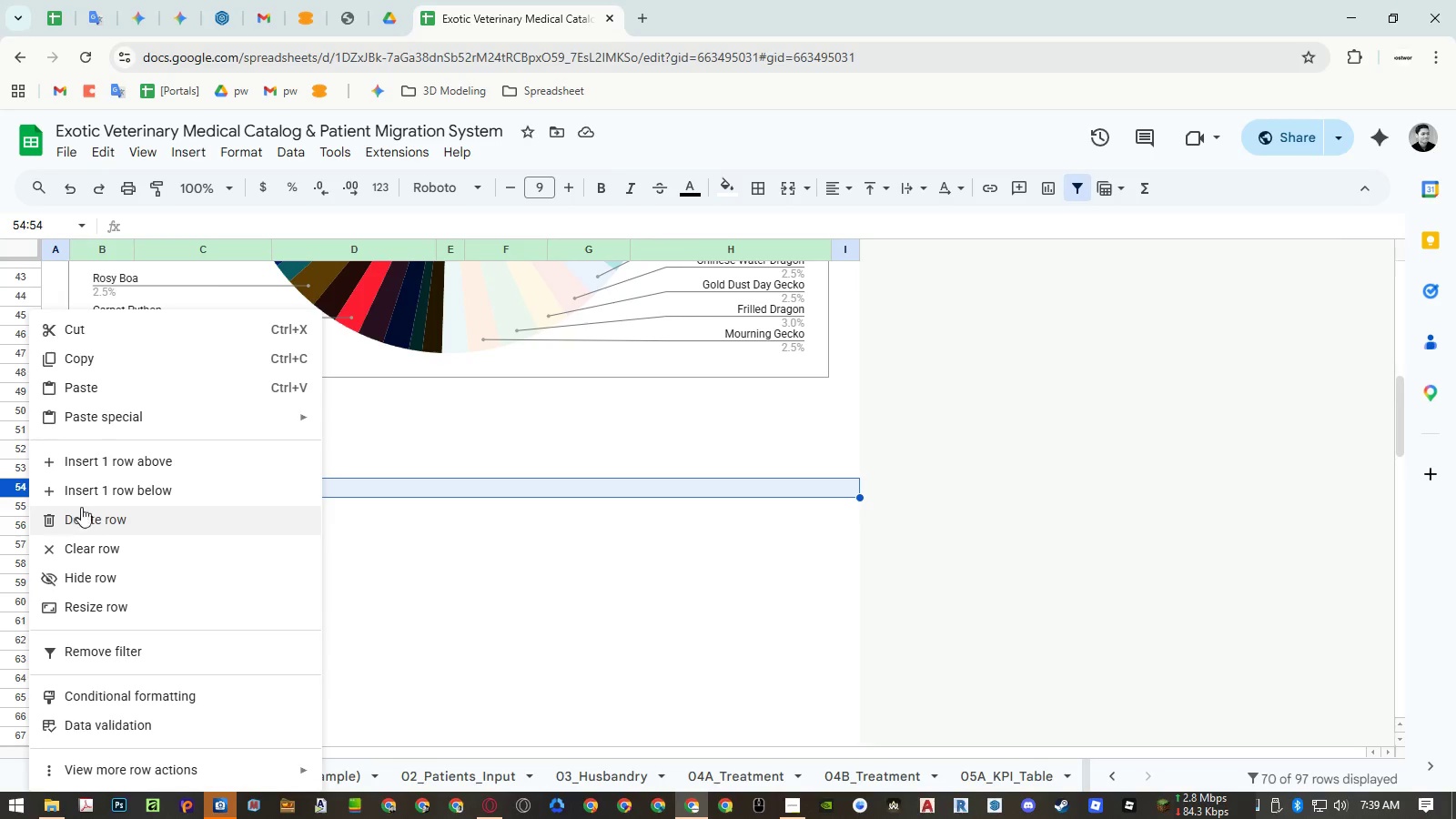 
left_click([86, 491])
 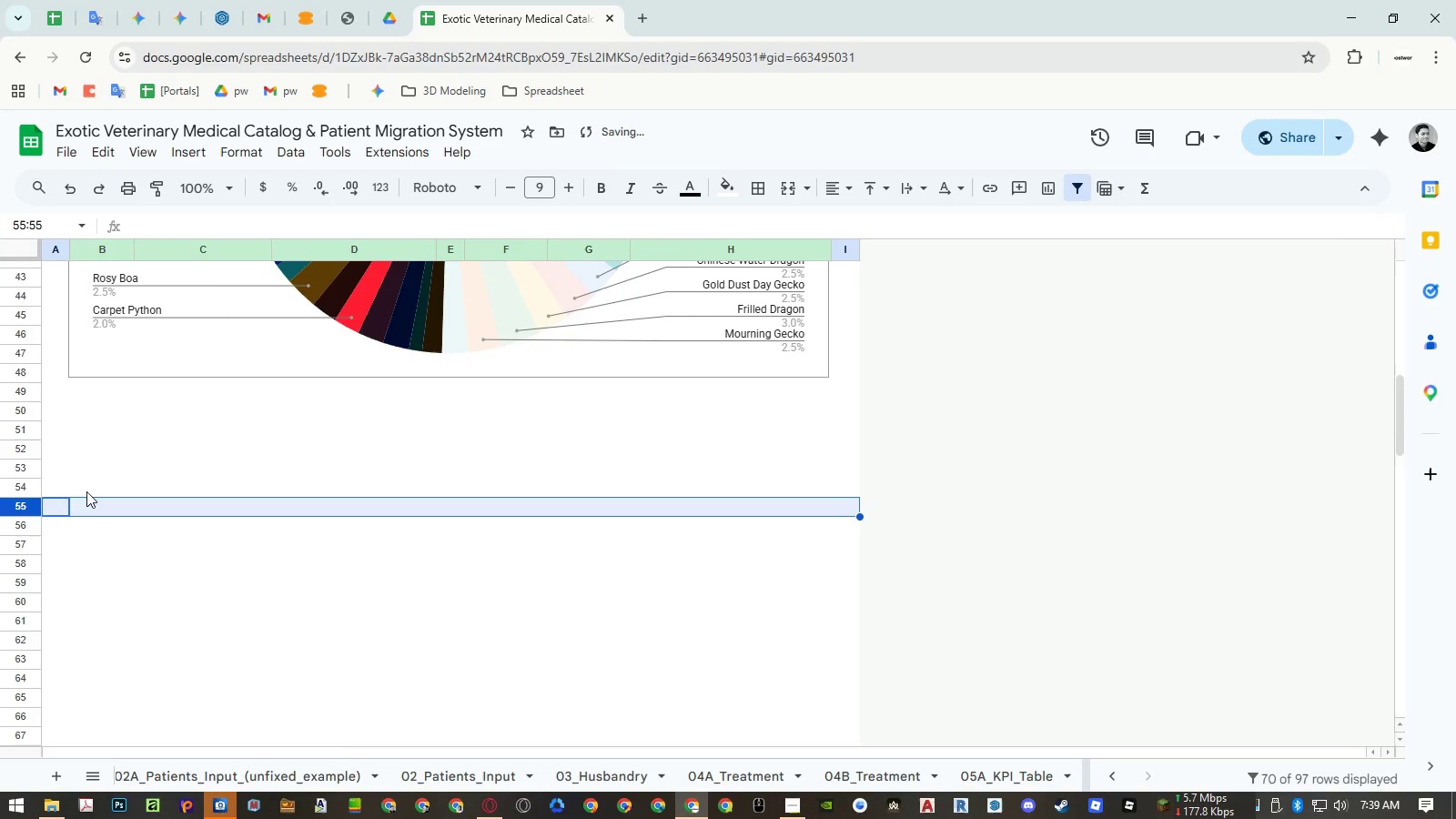 
key(Control+ControlRight)
 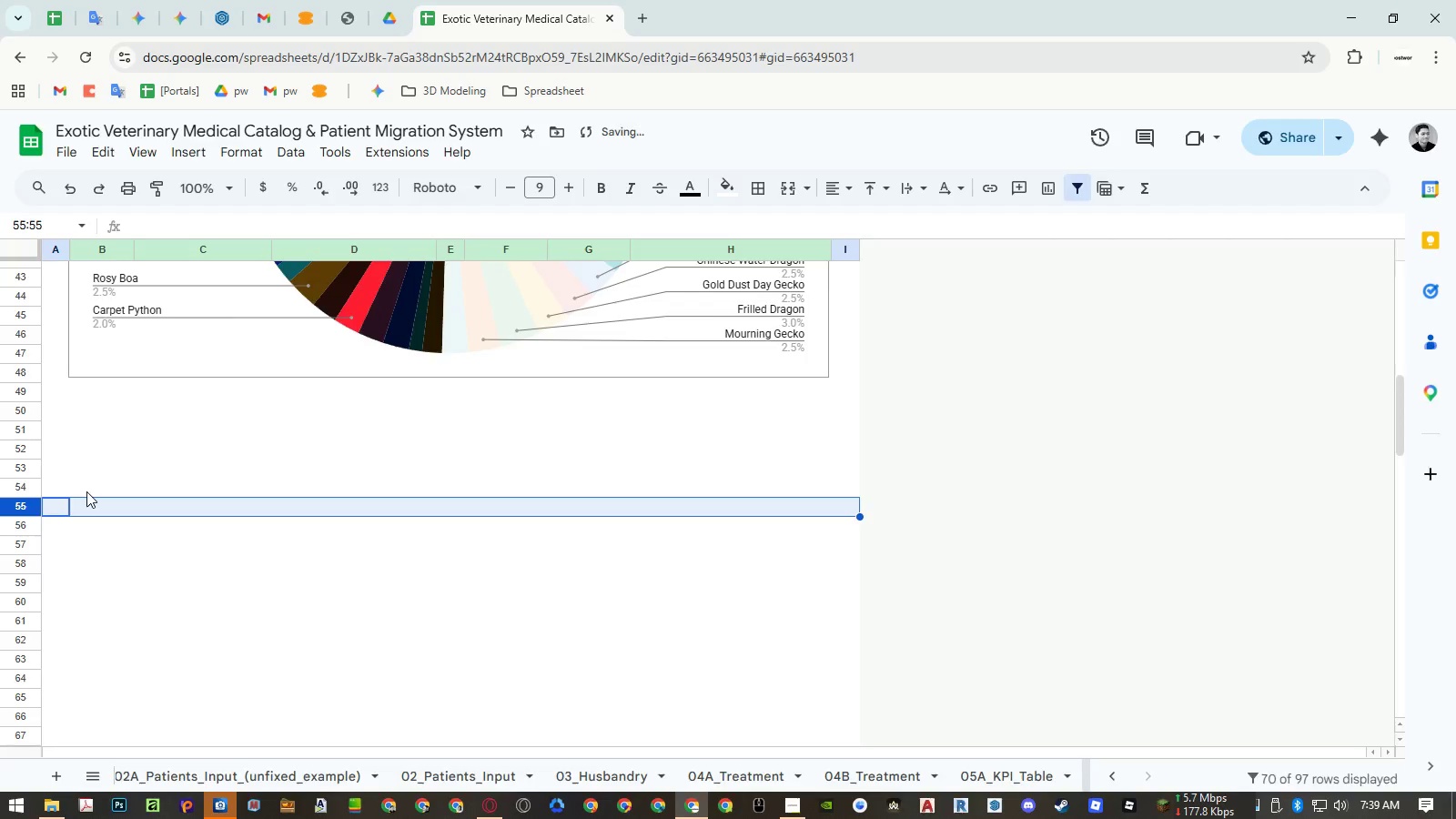 
key(Control+P)
 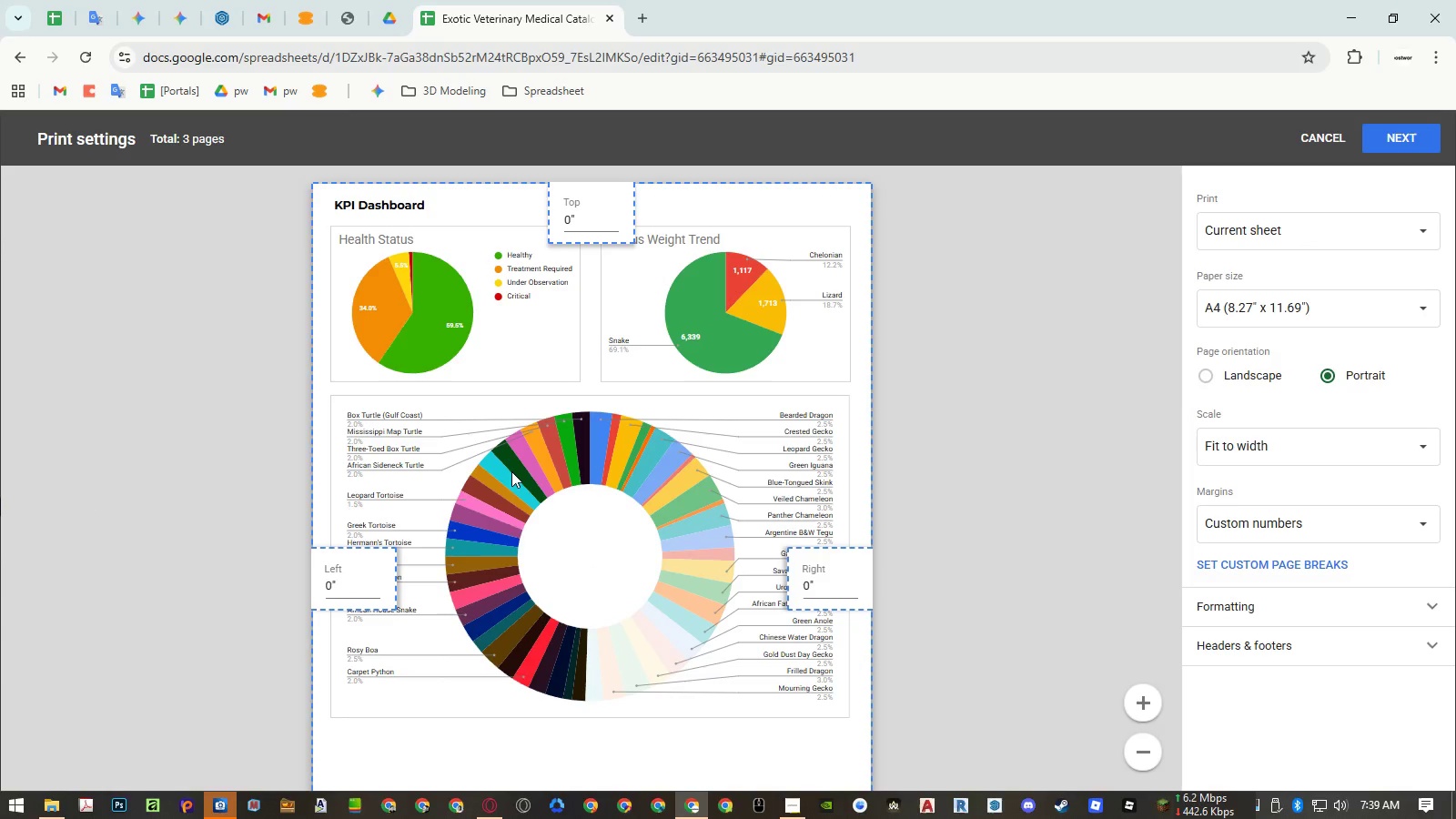 
scroll: coordinate [514, 472], scroll_direction: down, amount: 4.0
 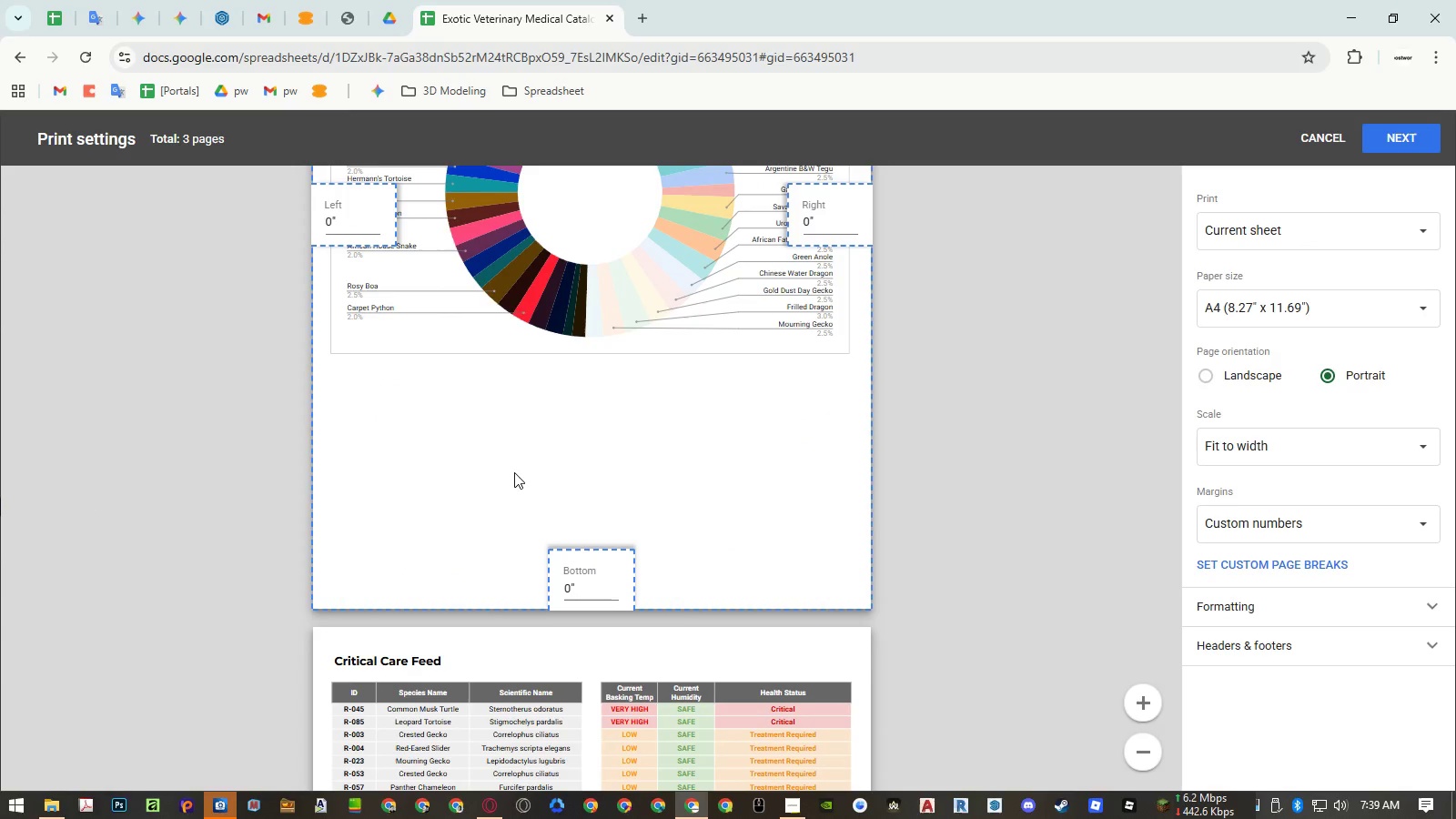 
scroll: coordinate [514, 472], scroll_direction: up, amount: 5.0
 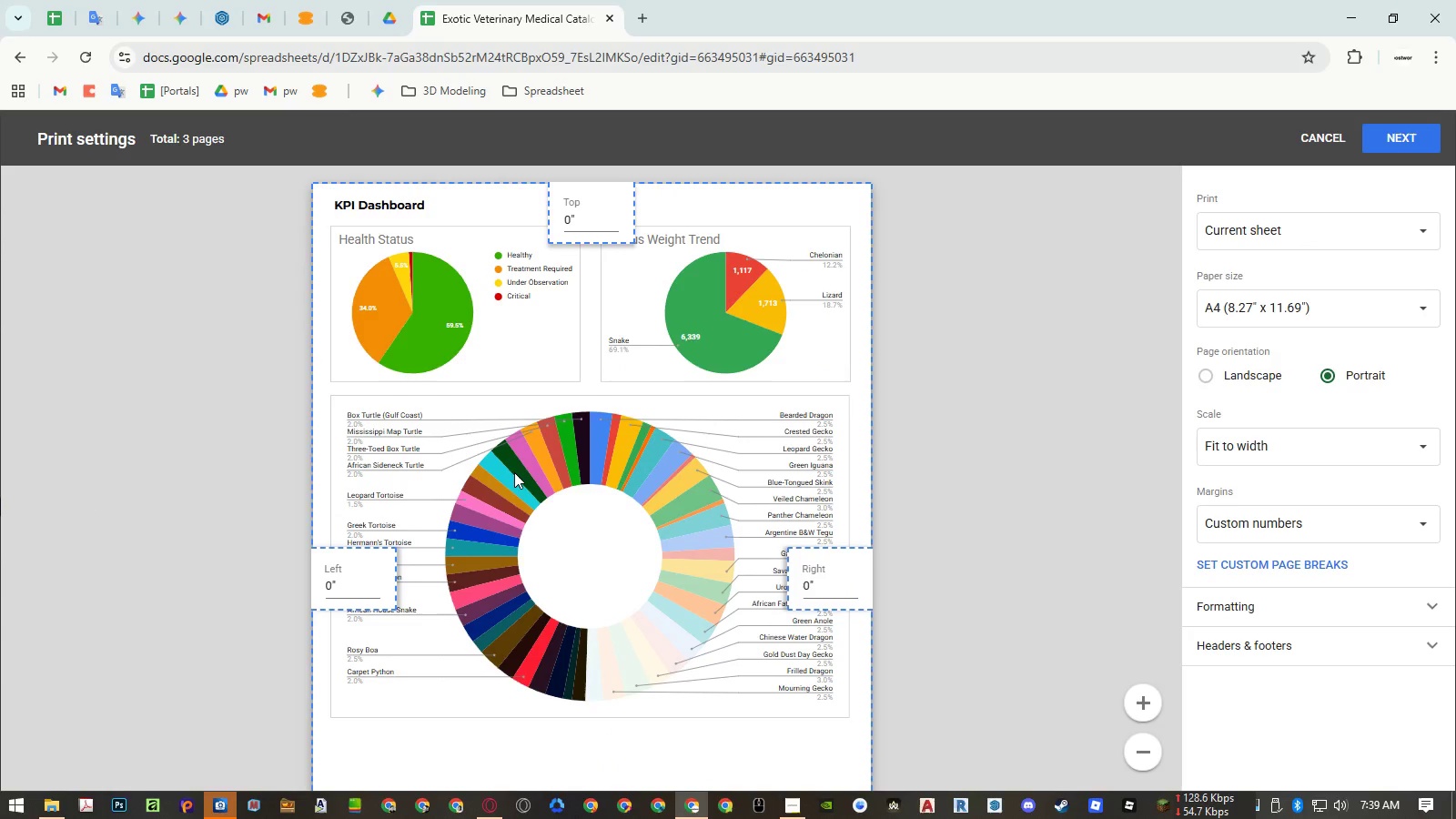 
scroll: coordinate [514, 472], scroll_direction: down, amount: 6.0
 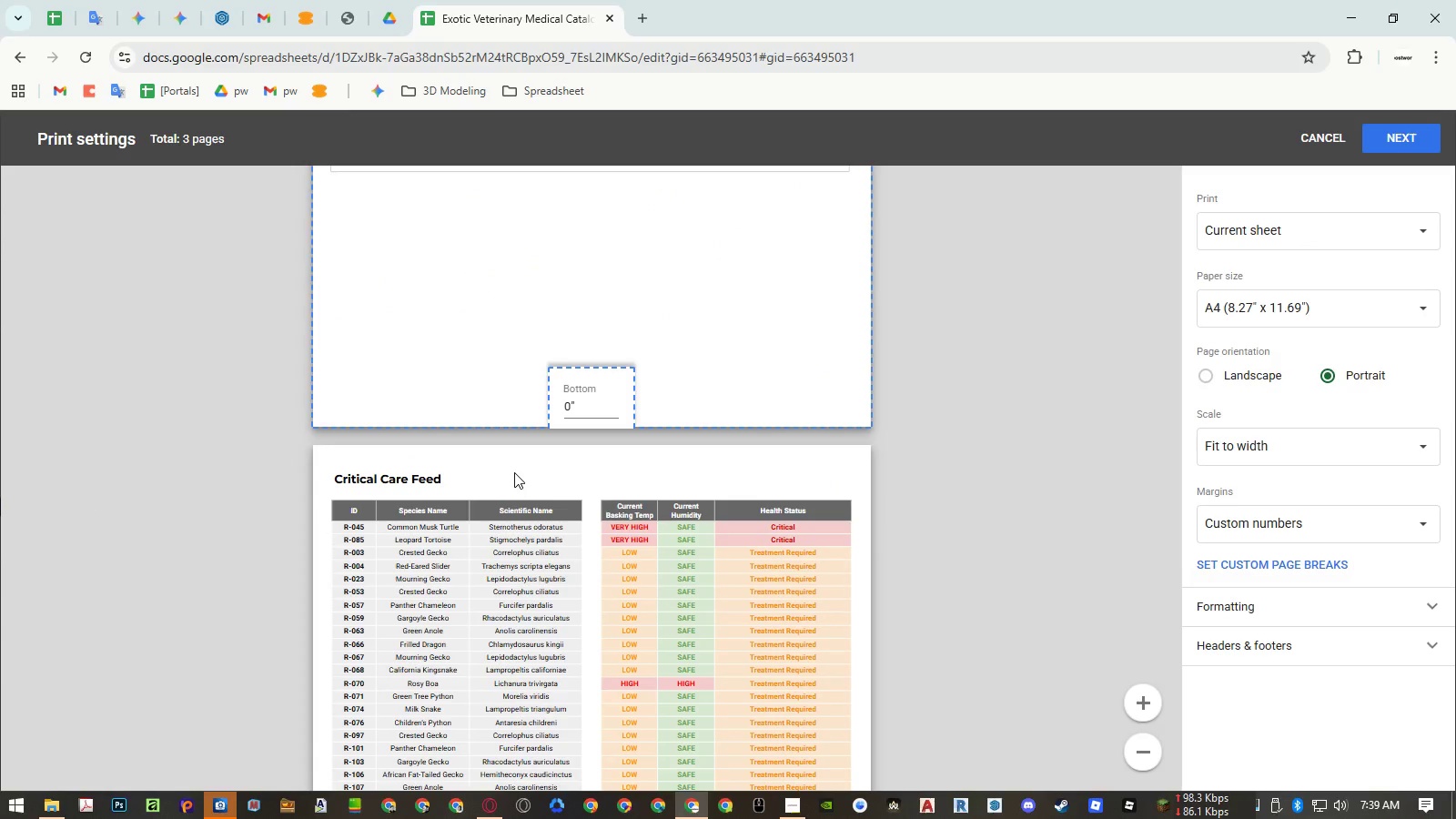 
key(Control+ControlLeft)
 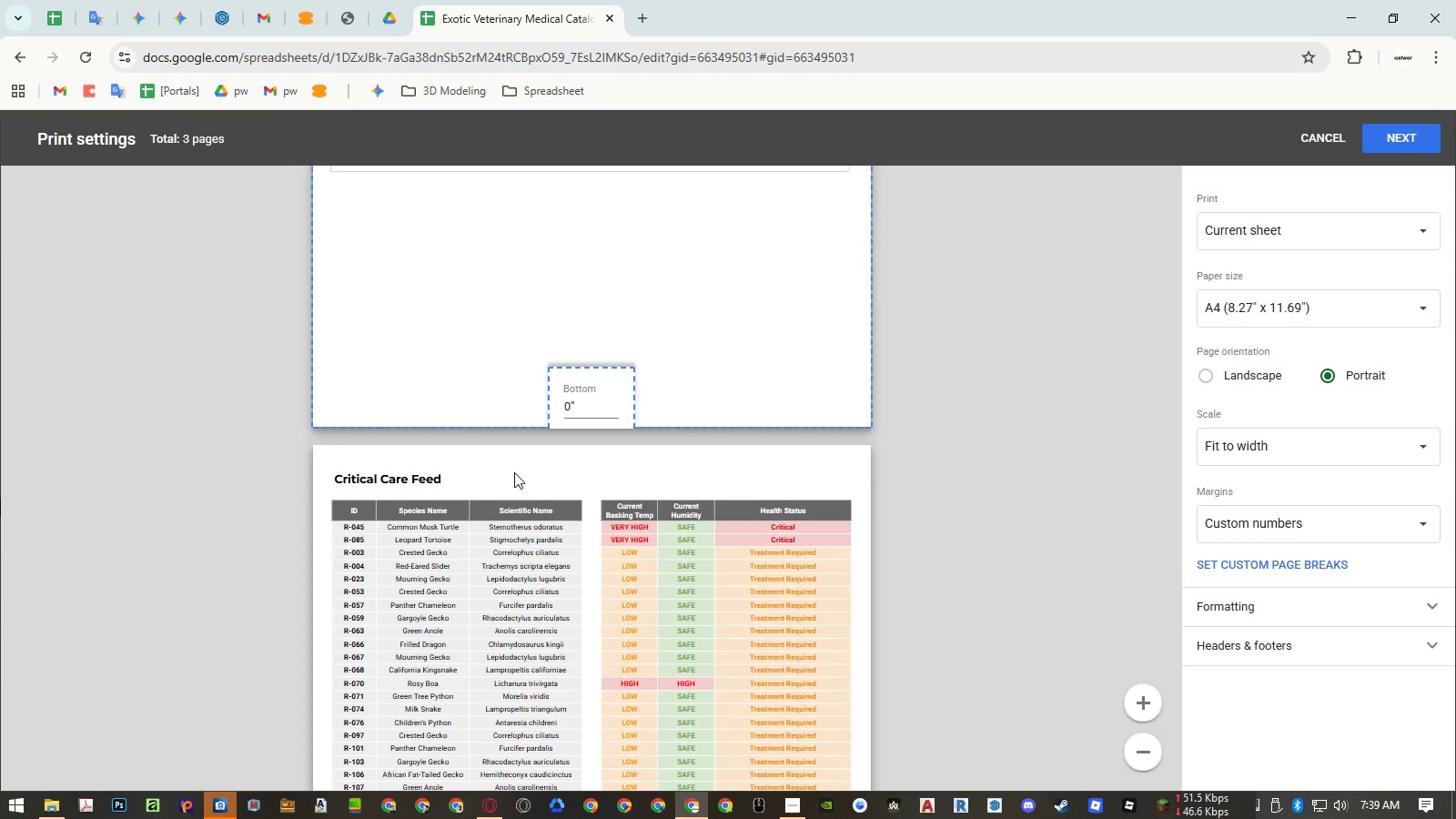 
key(Control+Z)
 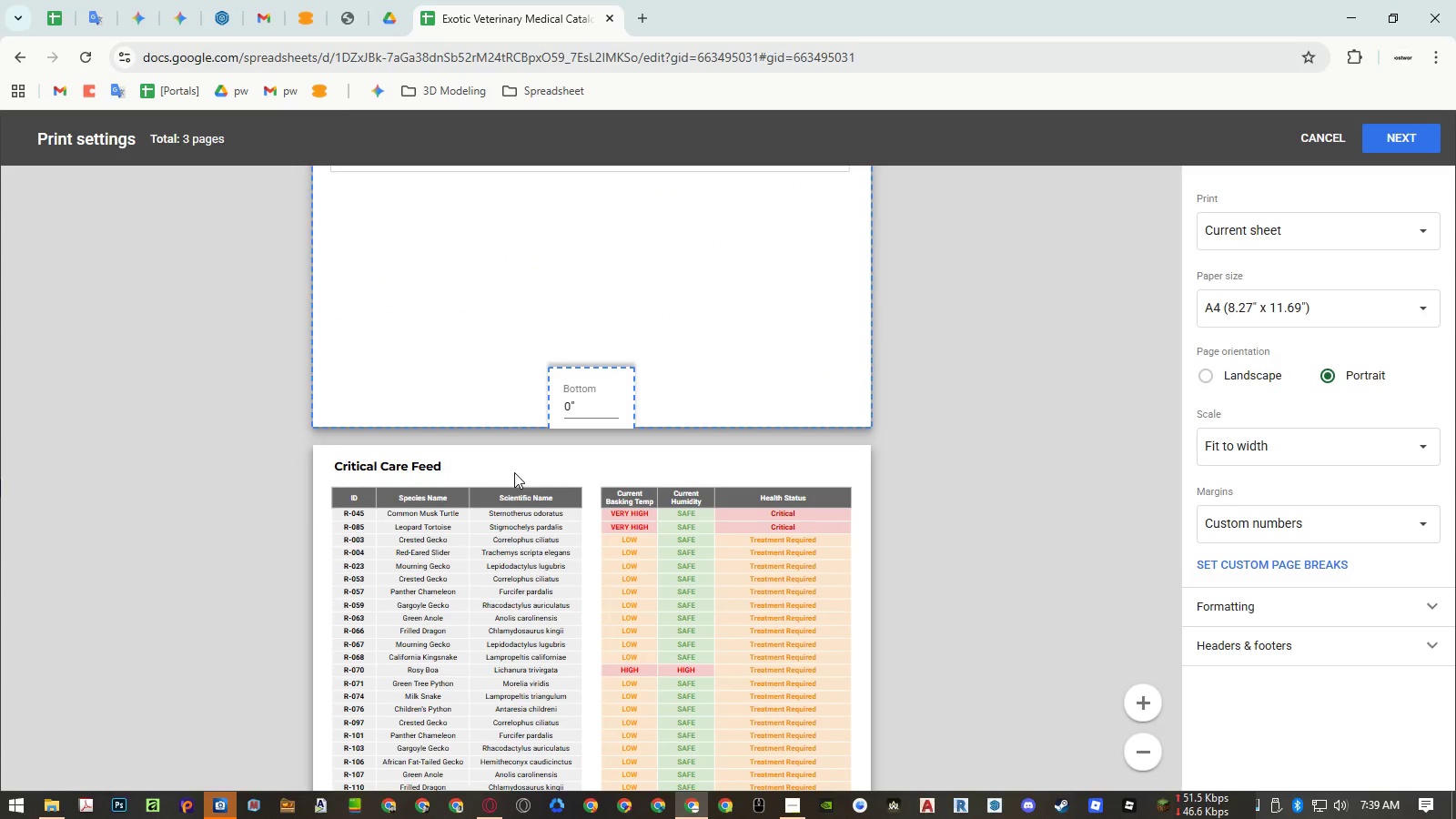 
scroll: coordinate [520, 472], scroll_direction: up, amount: 6.0
 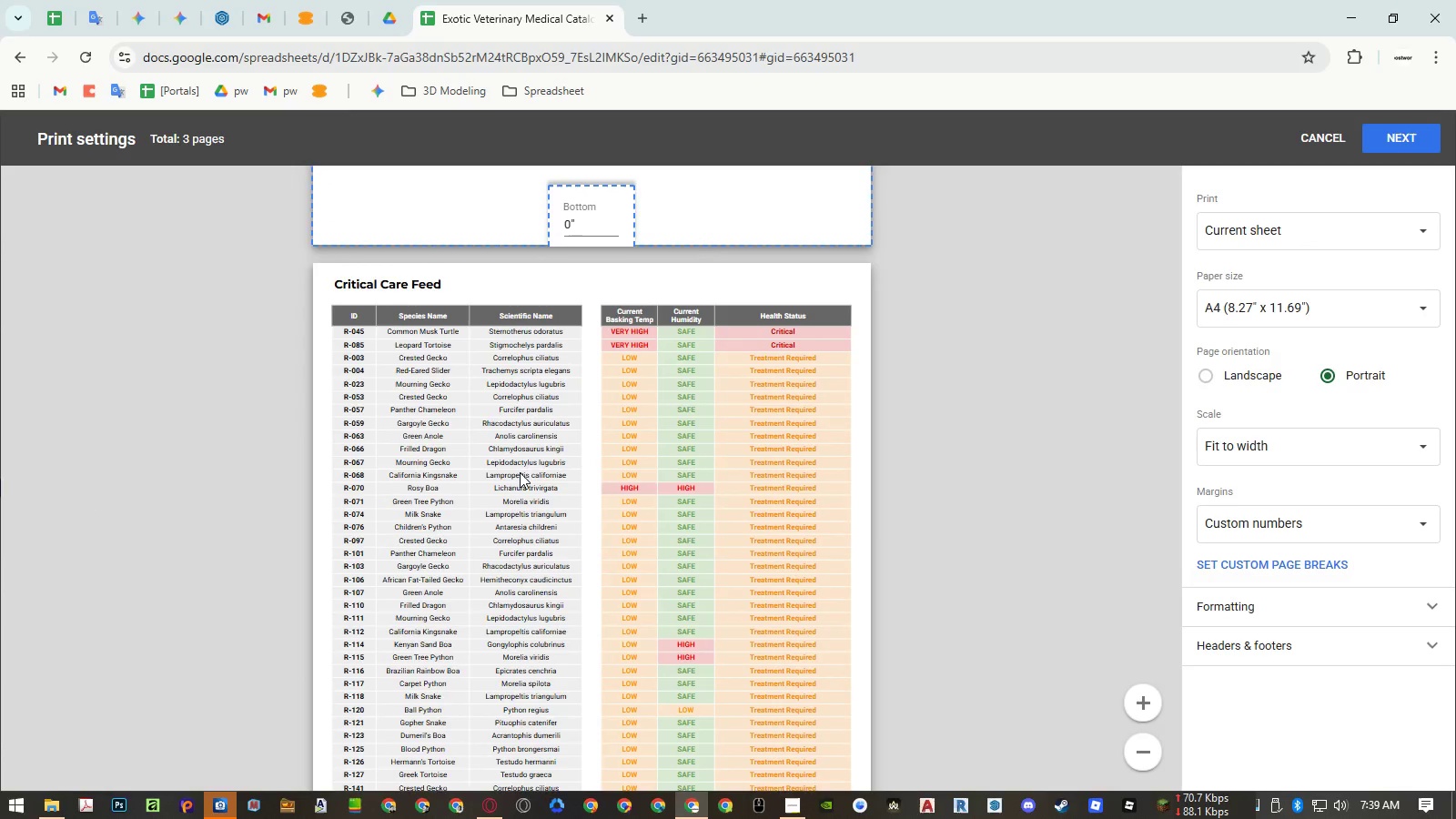 
scroll: coordinate [520, 472], scroll_direction: down, amount: 7.0
 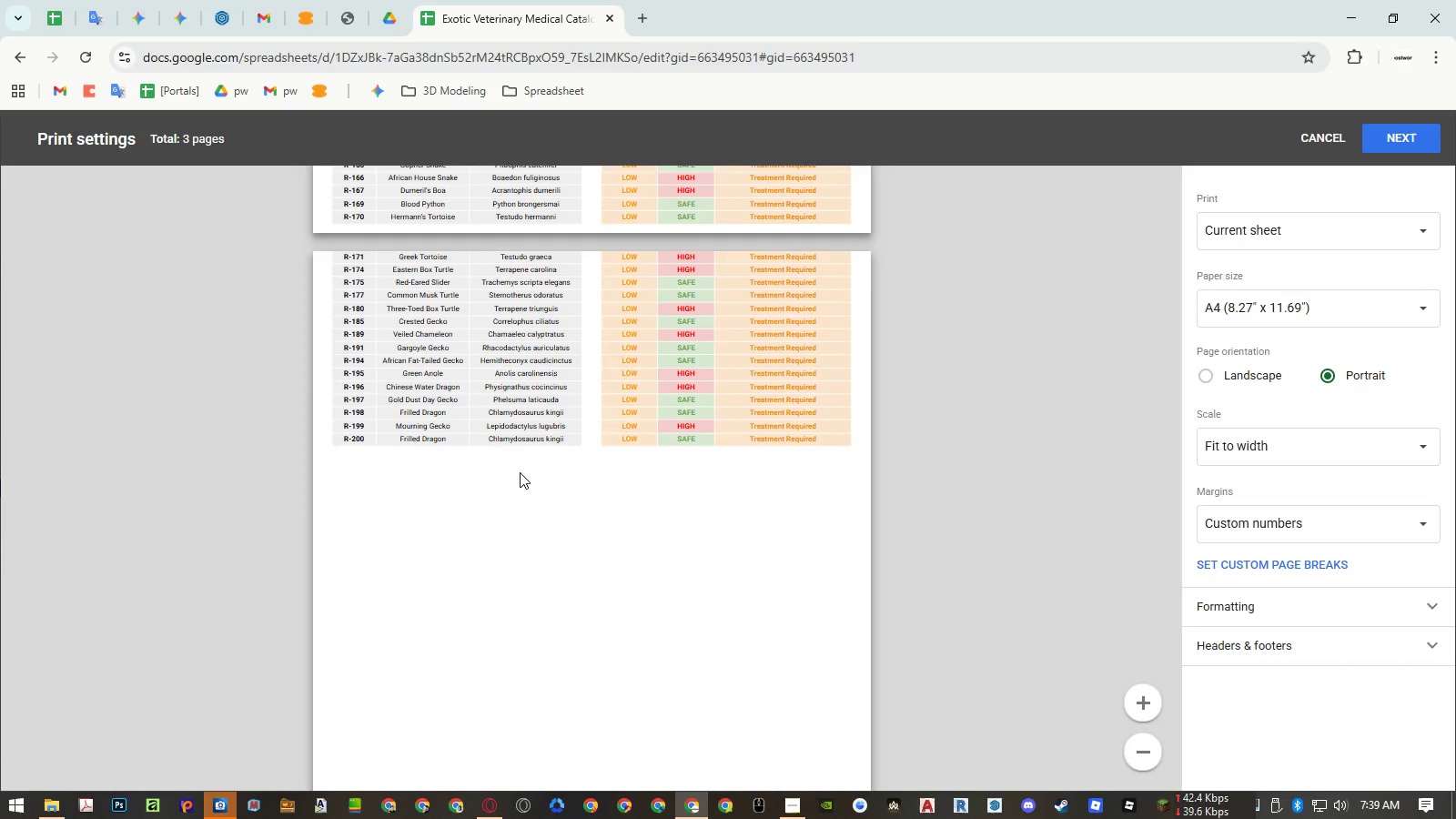 
scroll: coordinate [520, 472], scroll_direction: up, amount: 2.0
 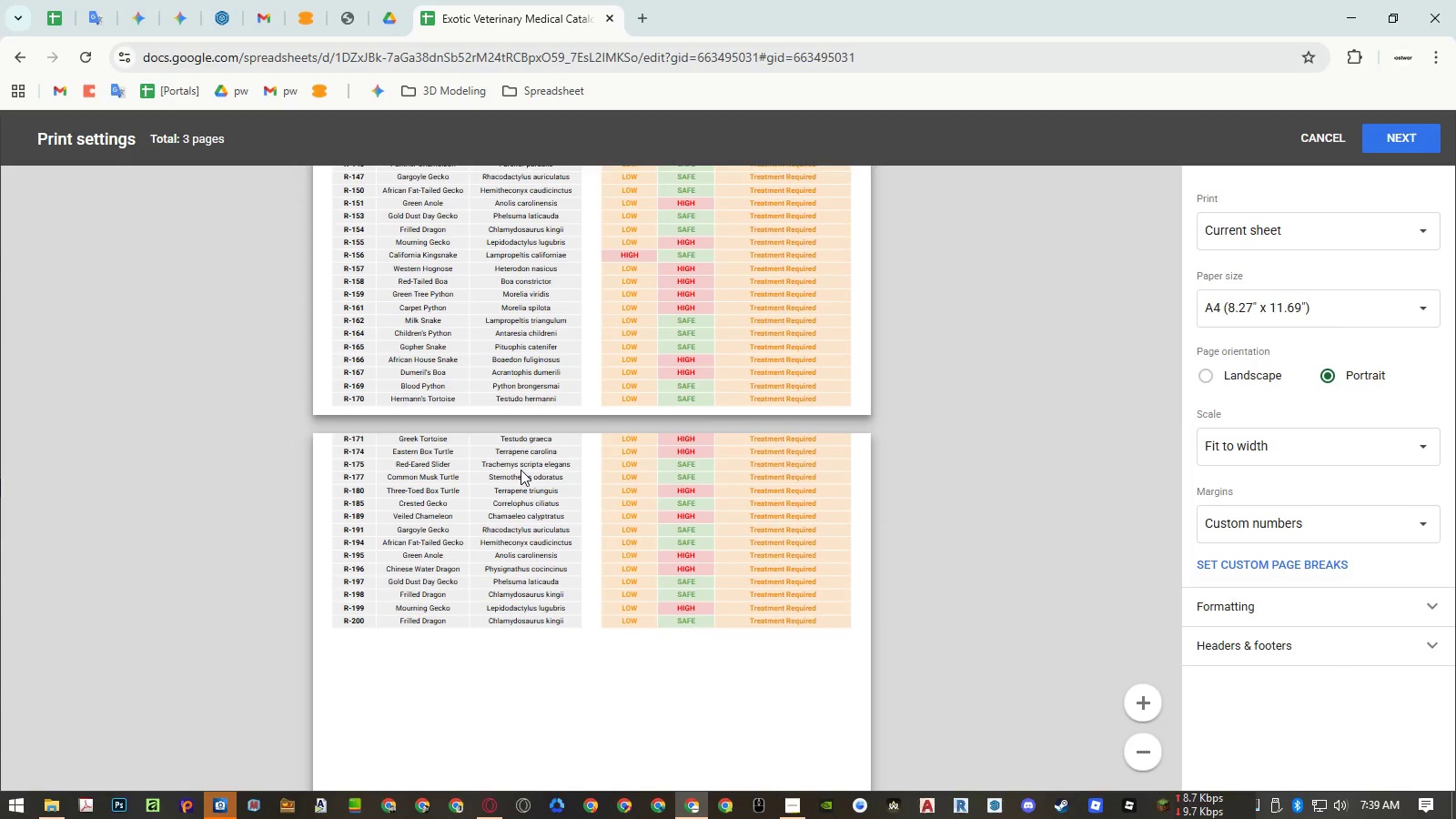 
wait(7.46)
 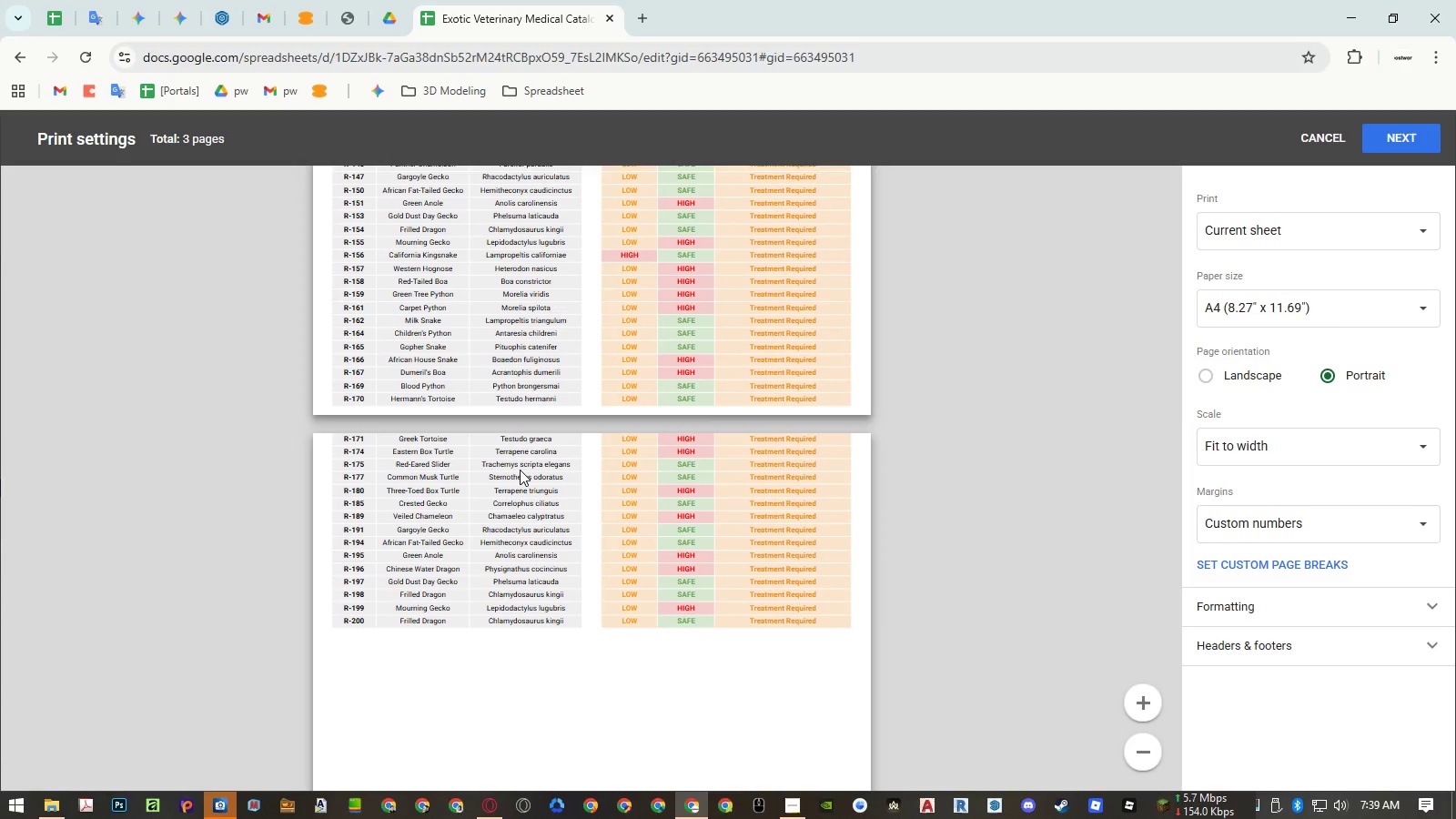 
scroll: coordinate [598, 467], scroll_direction: up, amount: 7.0
 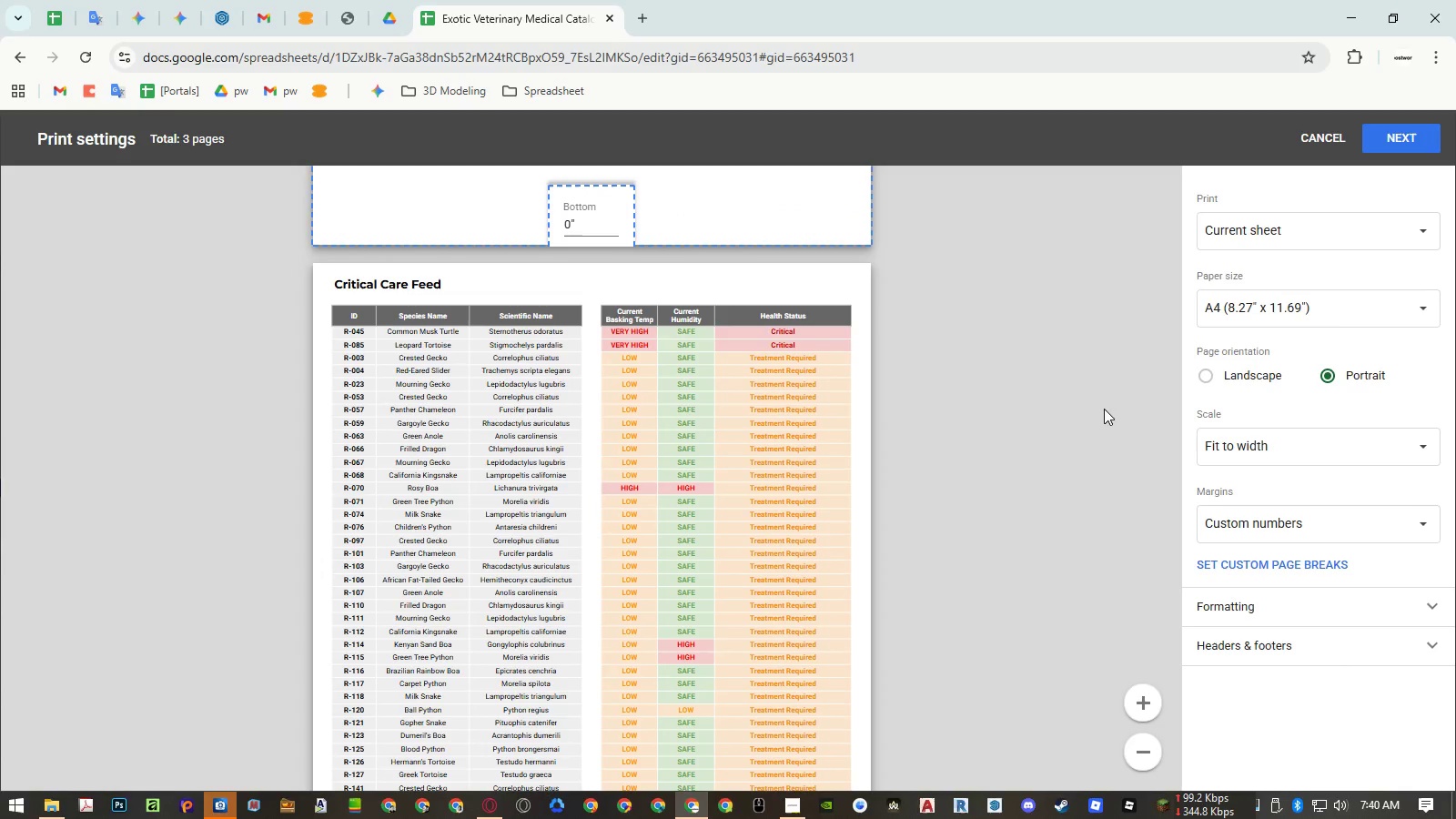 
scroll: coordinate [782, 451], scroll_direction: down, amount: 10.0
 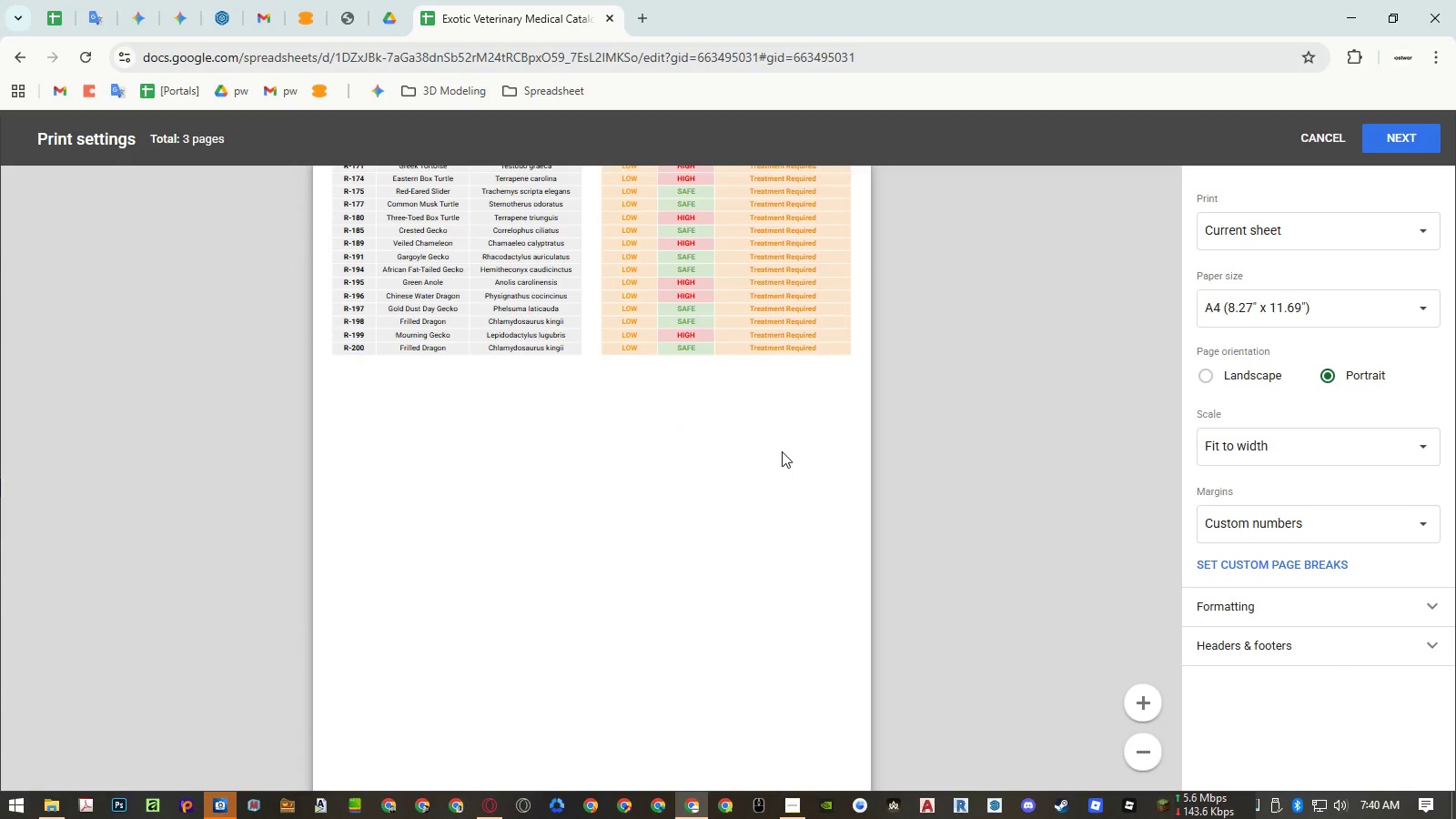 
key(Escape)
 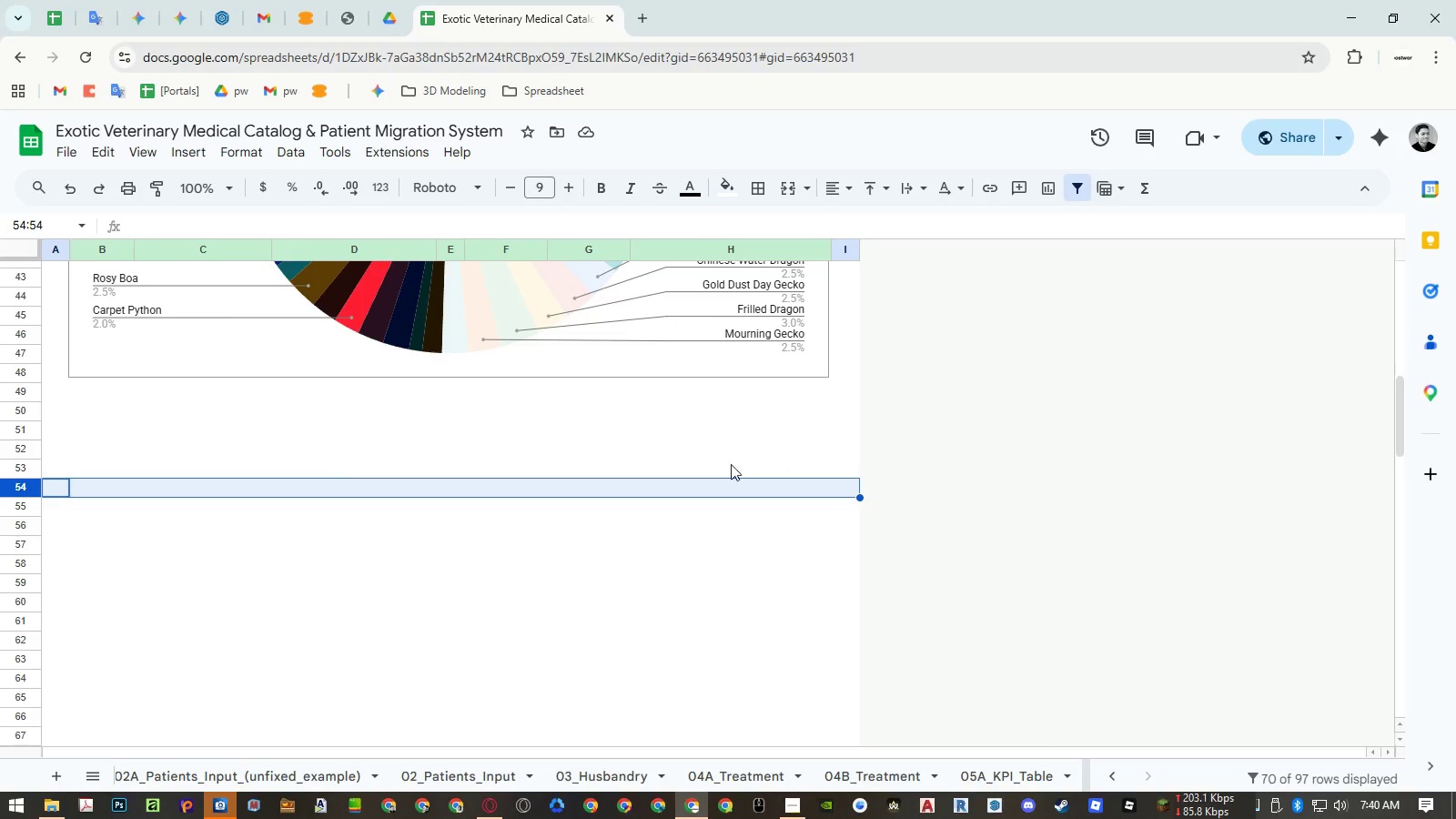 
left_click([622, 444])
 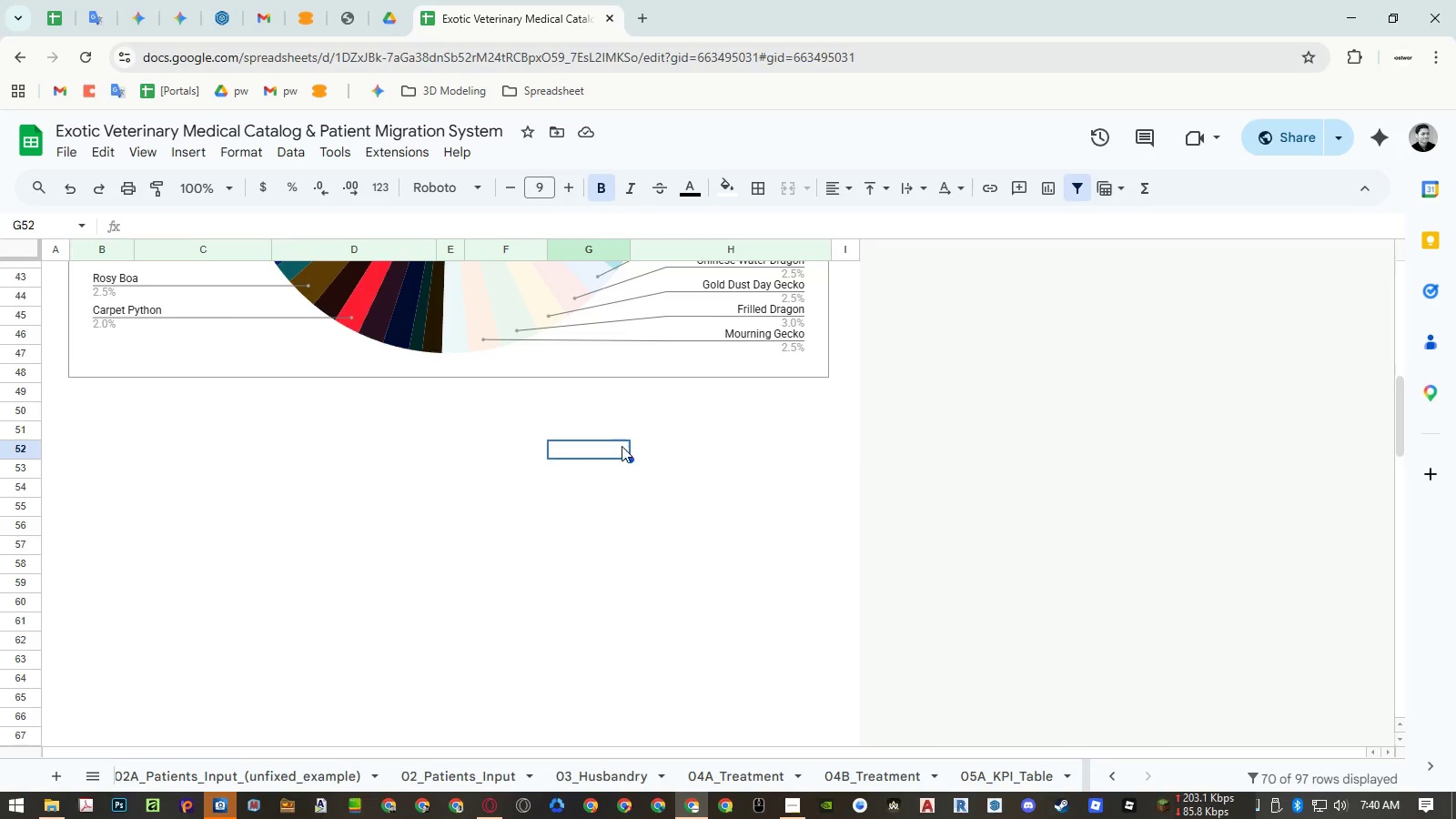 
scroll: coordinate [622, 450], scroll_direction: down, amount: 19.0
 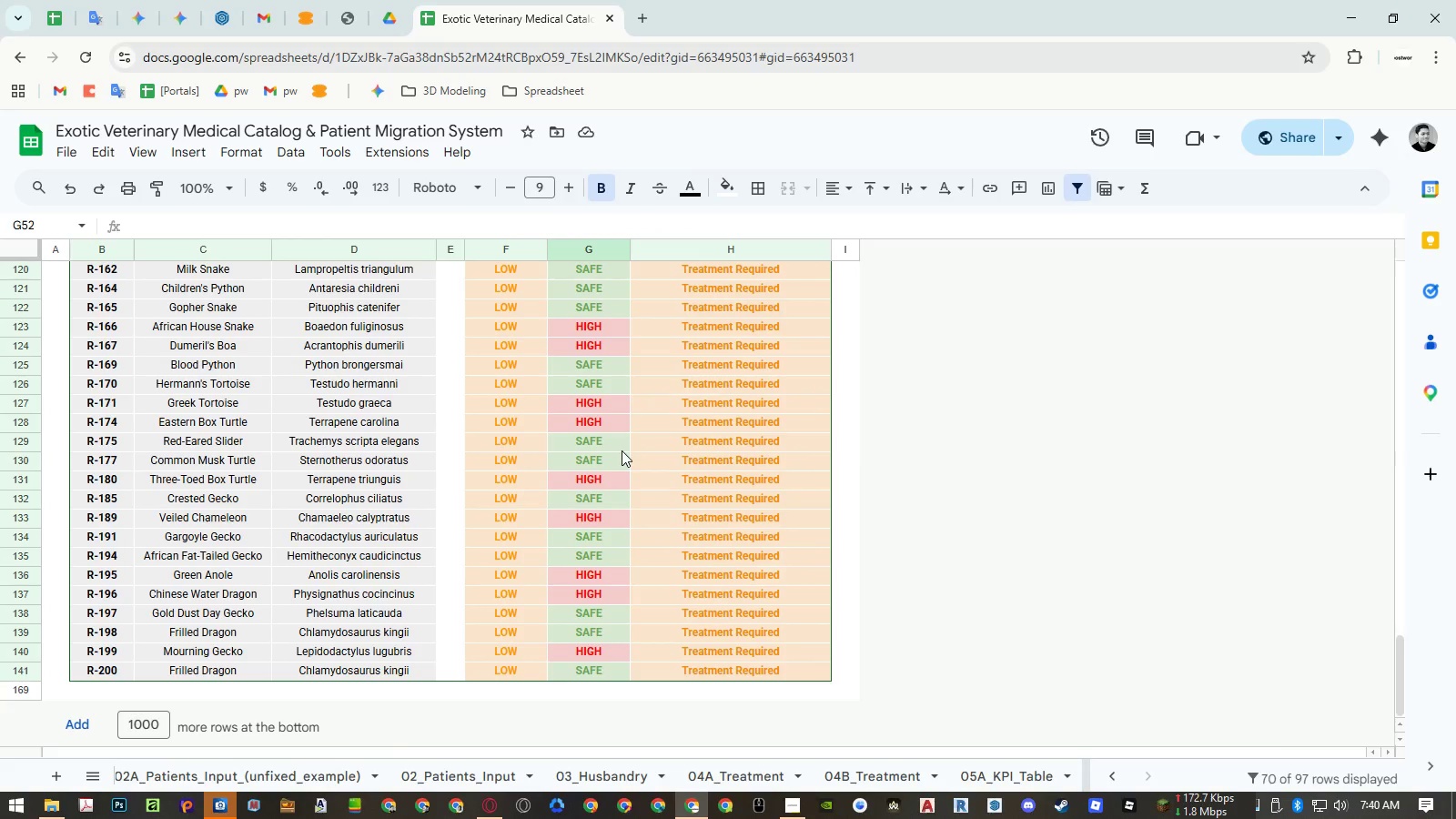 
scroll: coordinate [622, 450], scroll_direction: up, amount: 11.0
 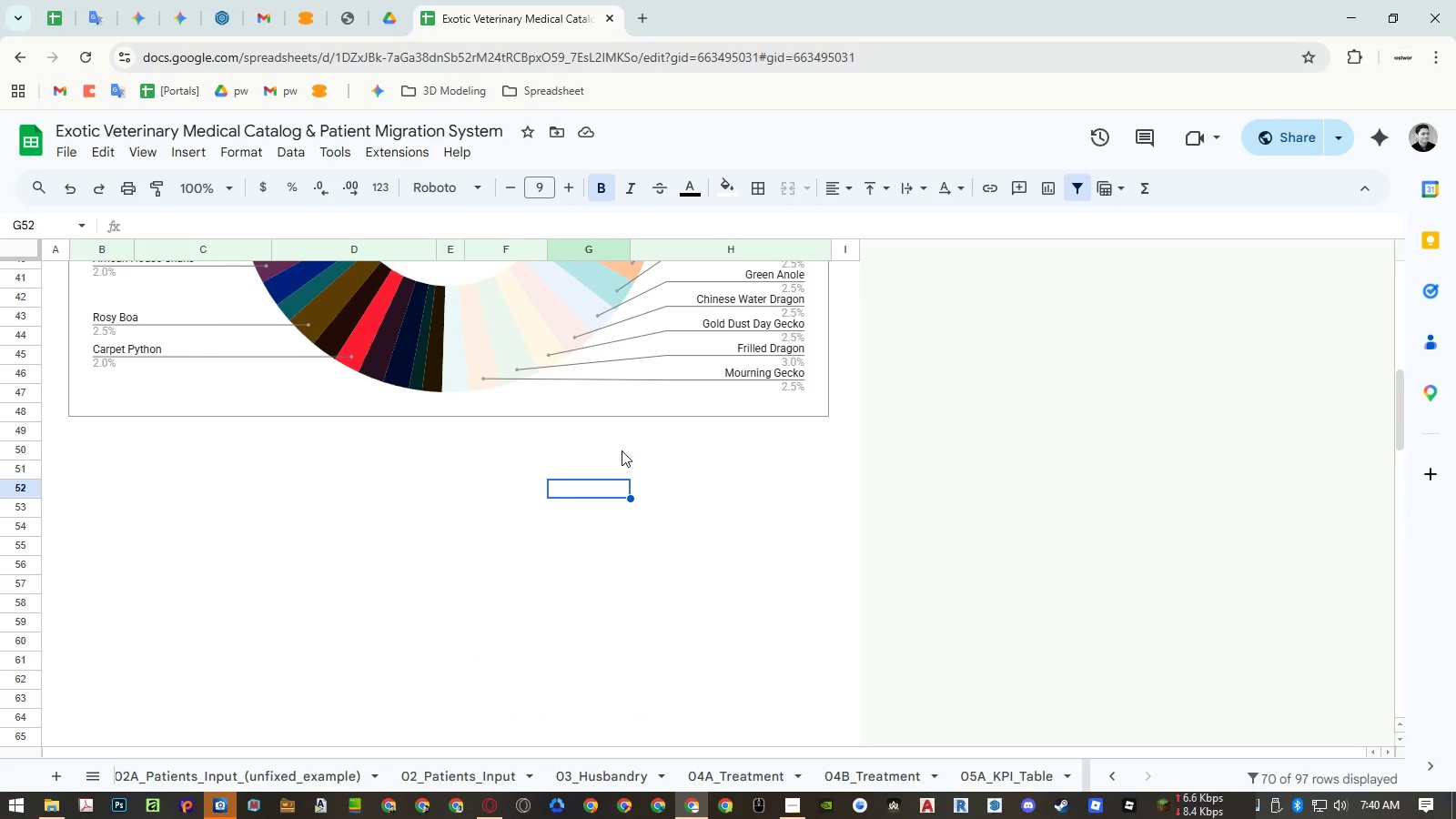 
scroll: coordinate [622, 450], scroll_direction: down, amount: 4.0
 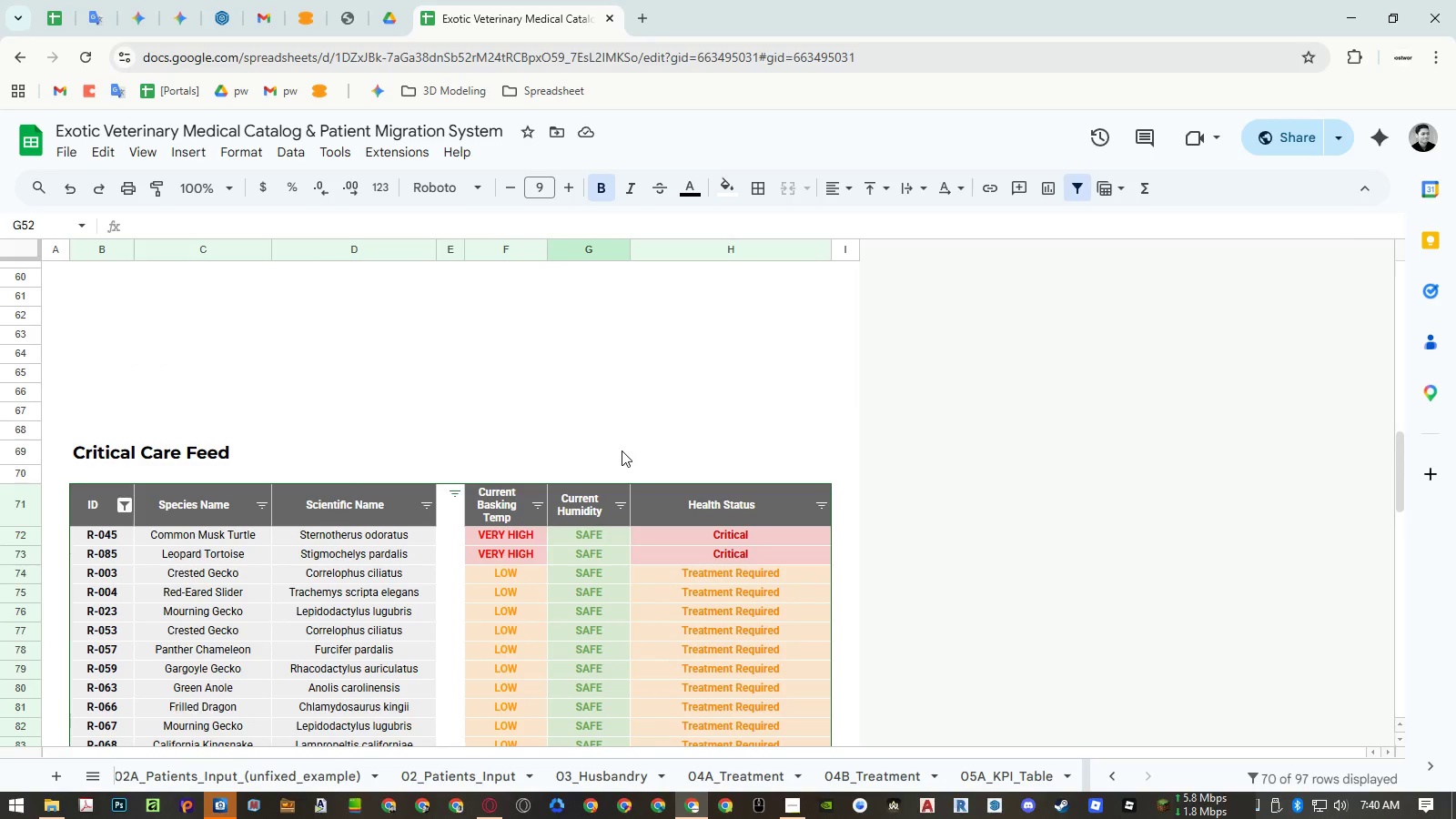 
key(Control+ControlRight)
 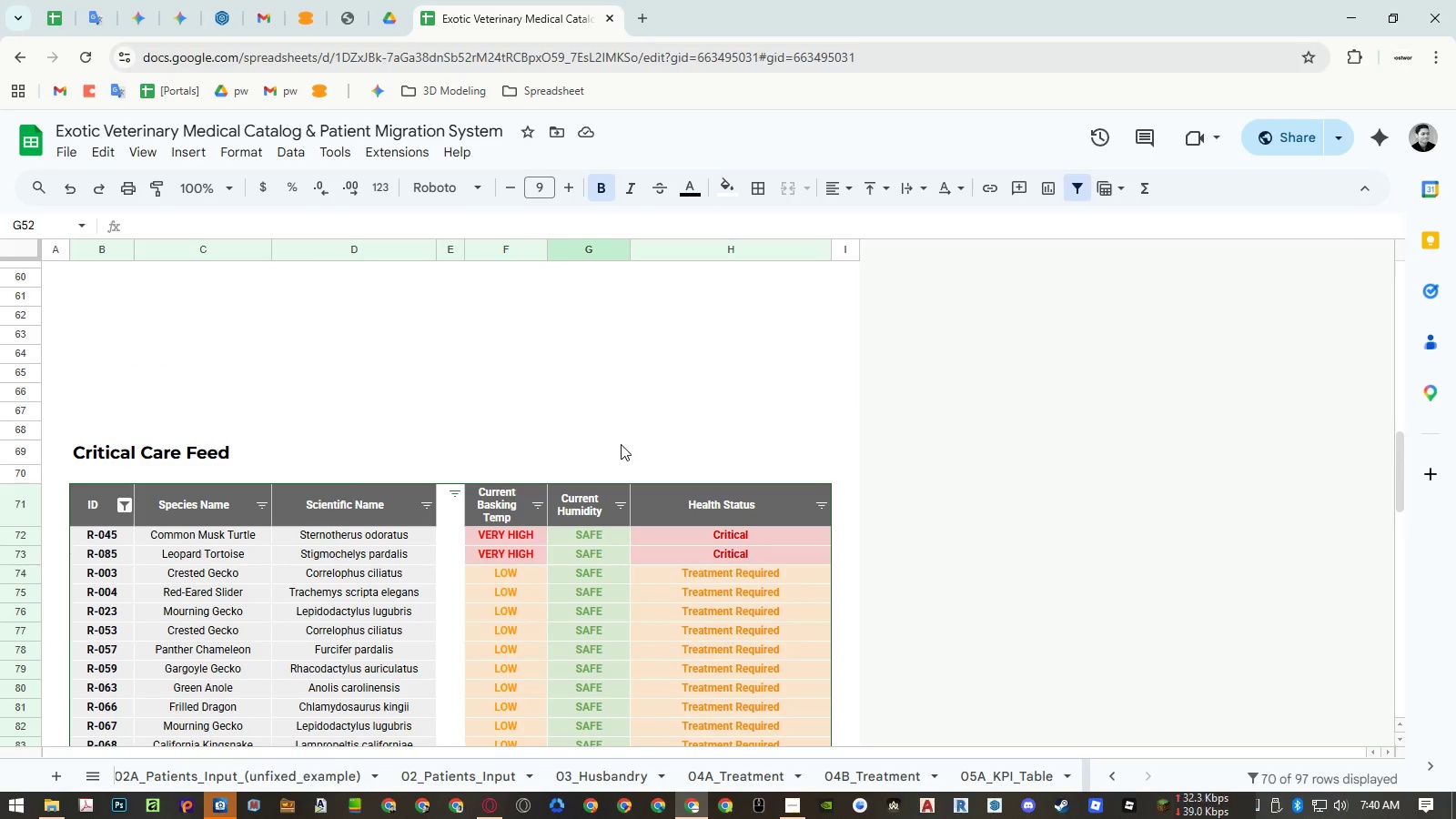 
key(Control+P)
 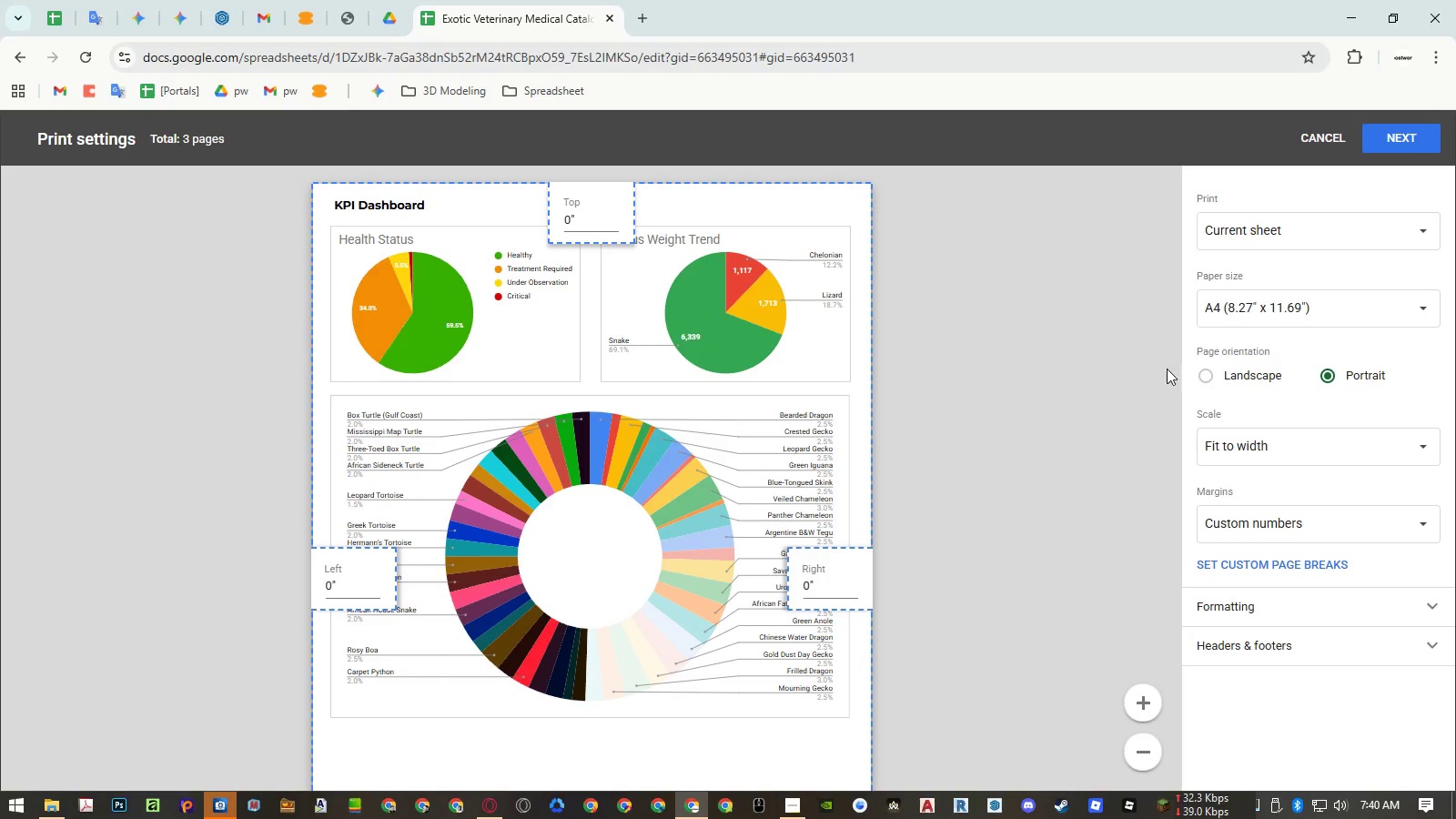 
left_click([1244, 379])
 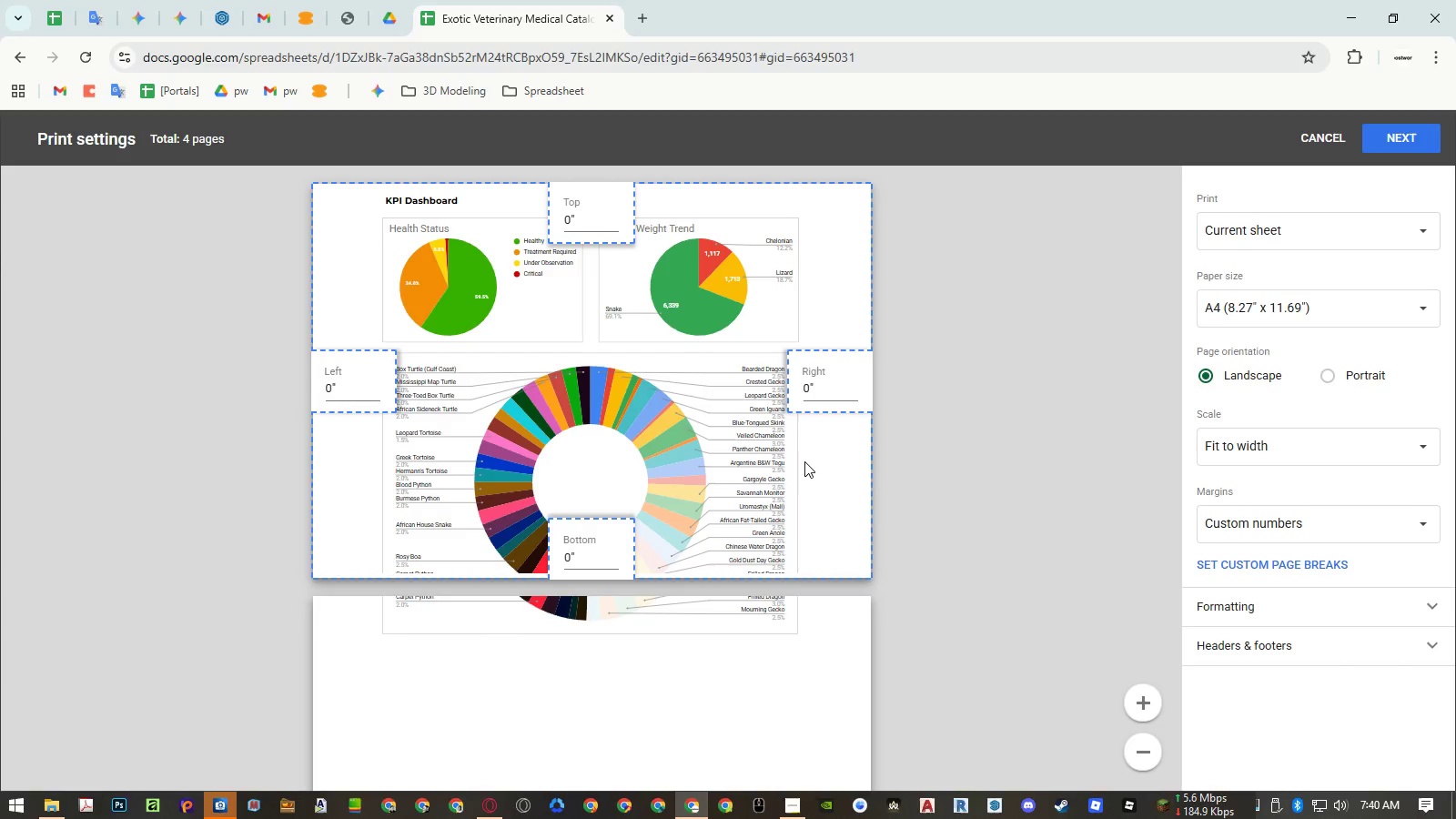 
wait(11.17)
 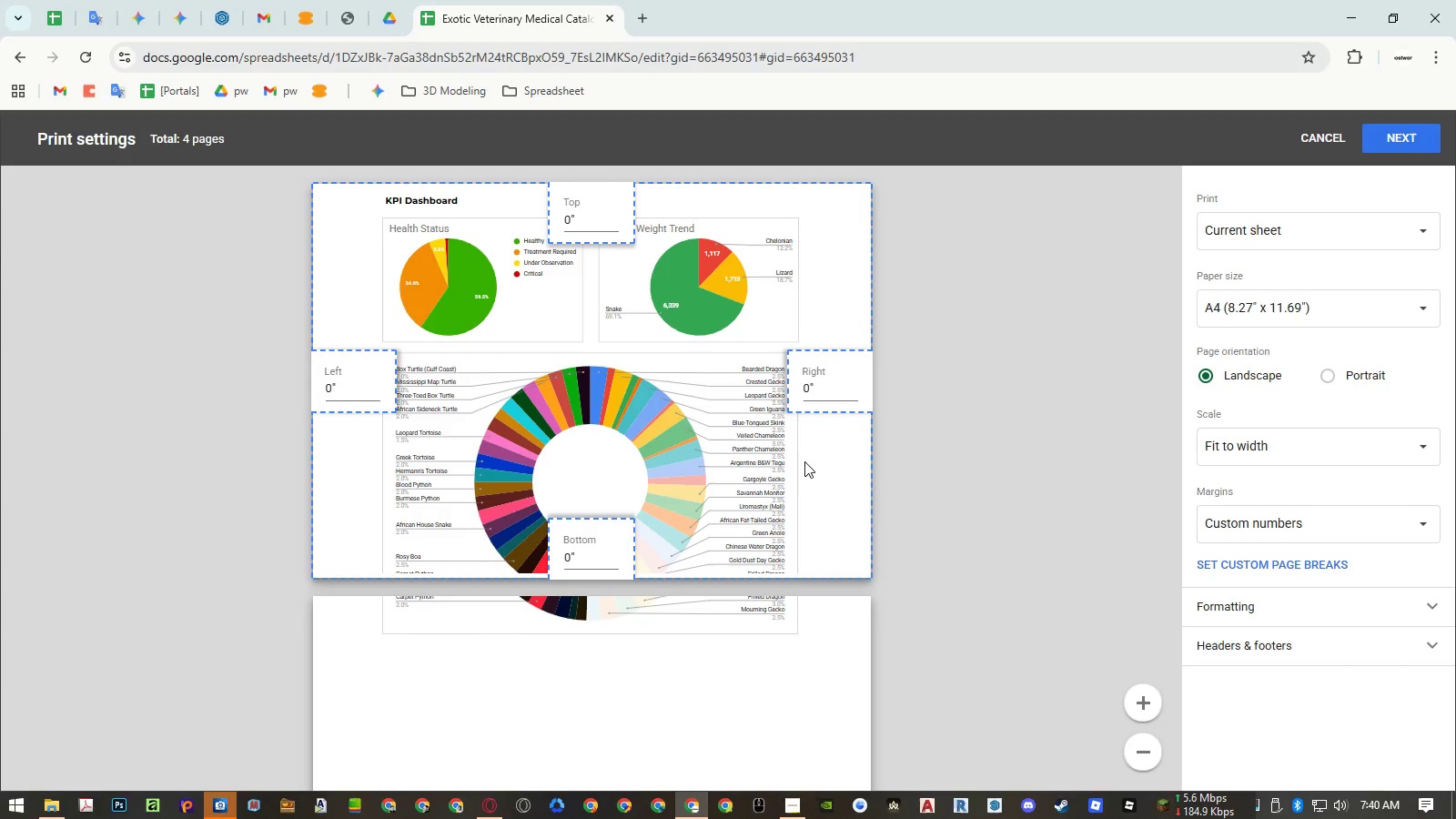 
scroll: coordinate [678, 490], scroll_direction: down, amount: 6.0
 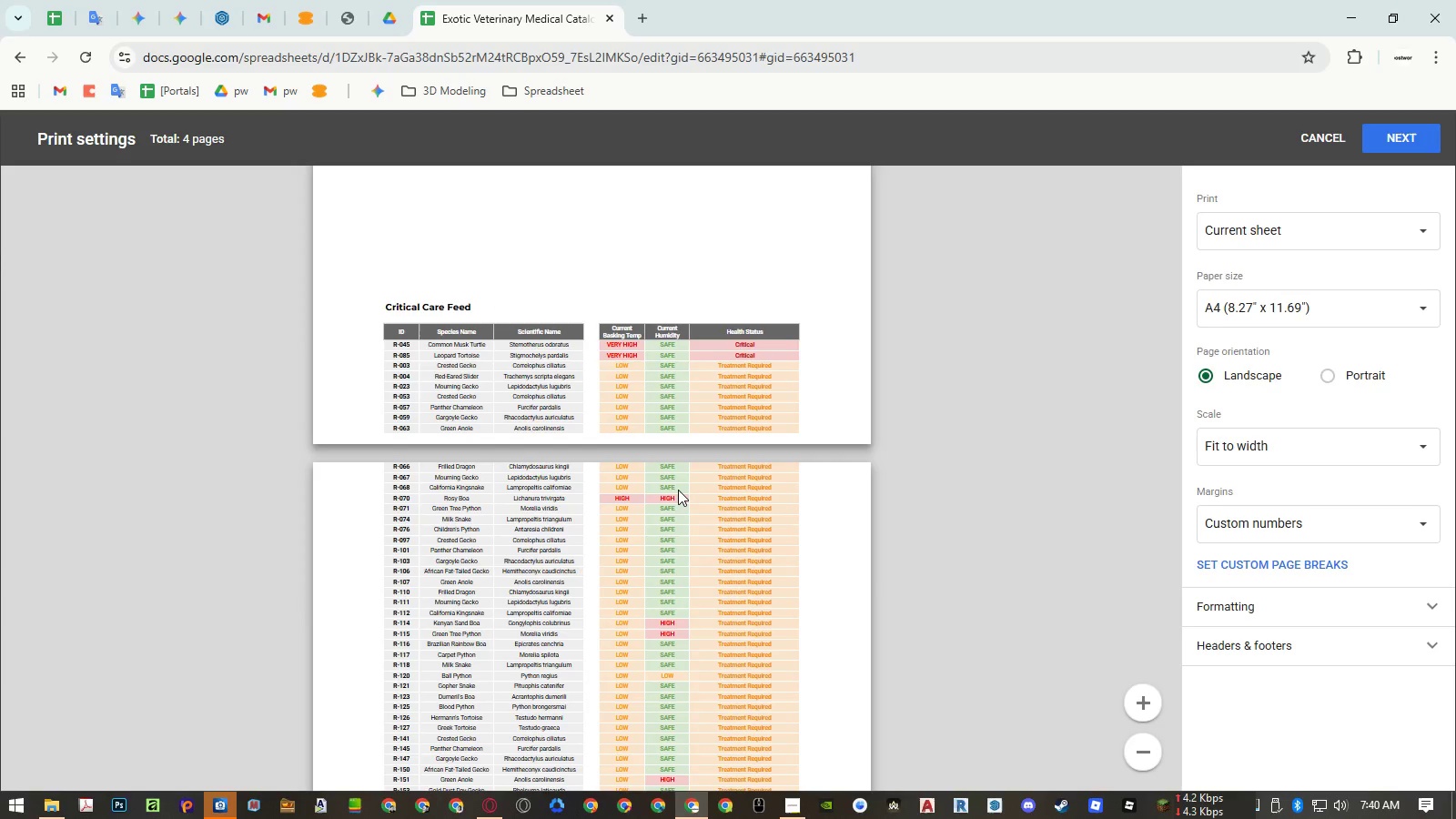 
scroll: coordinate [678, 490], scroll_direction: up, amount: 5.0
 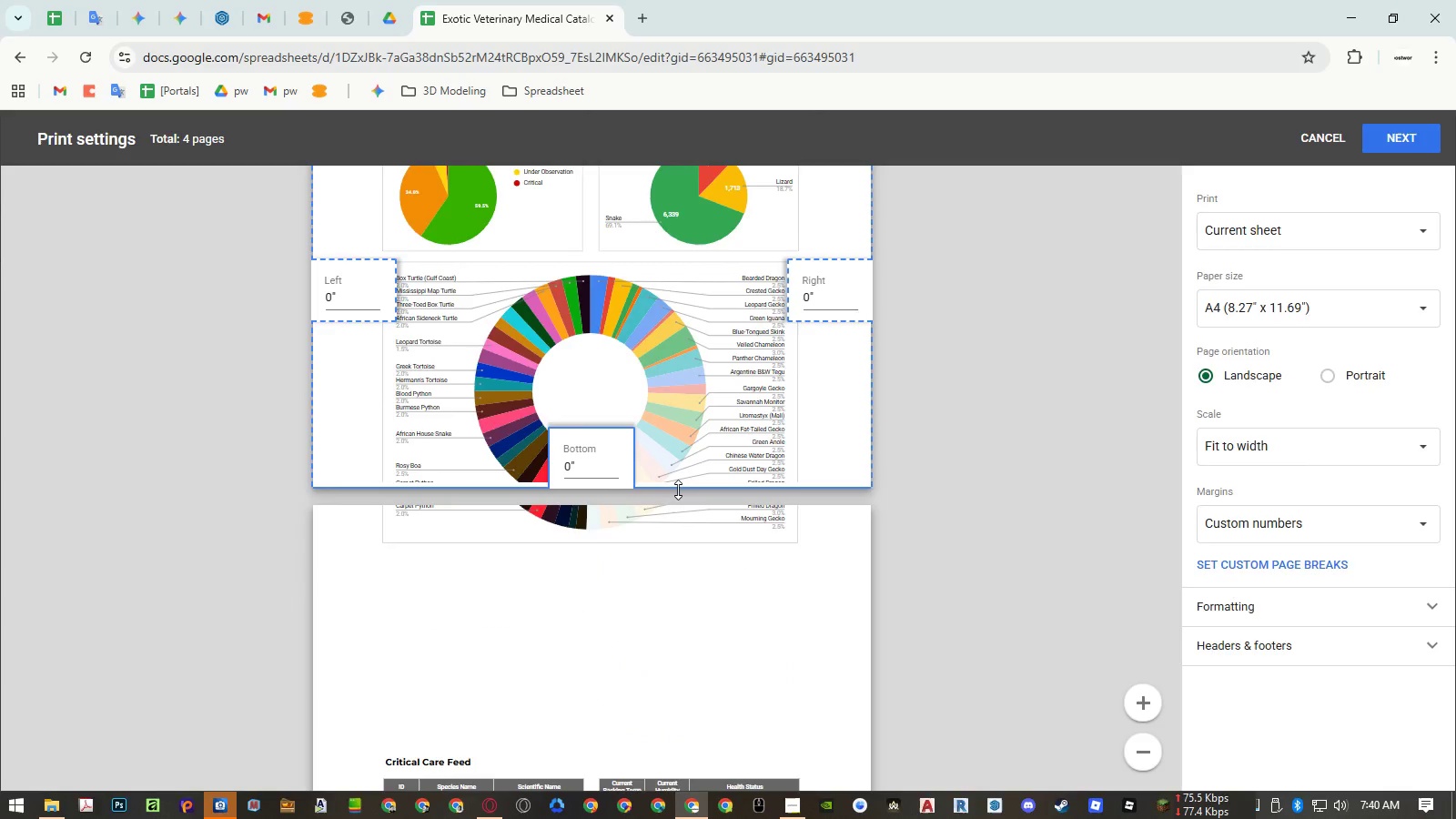 
key(Escape)
 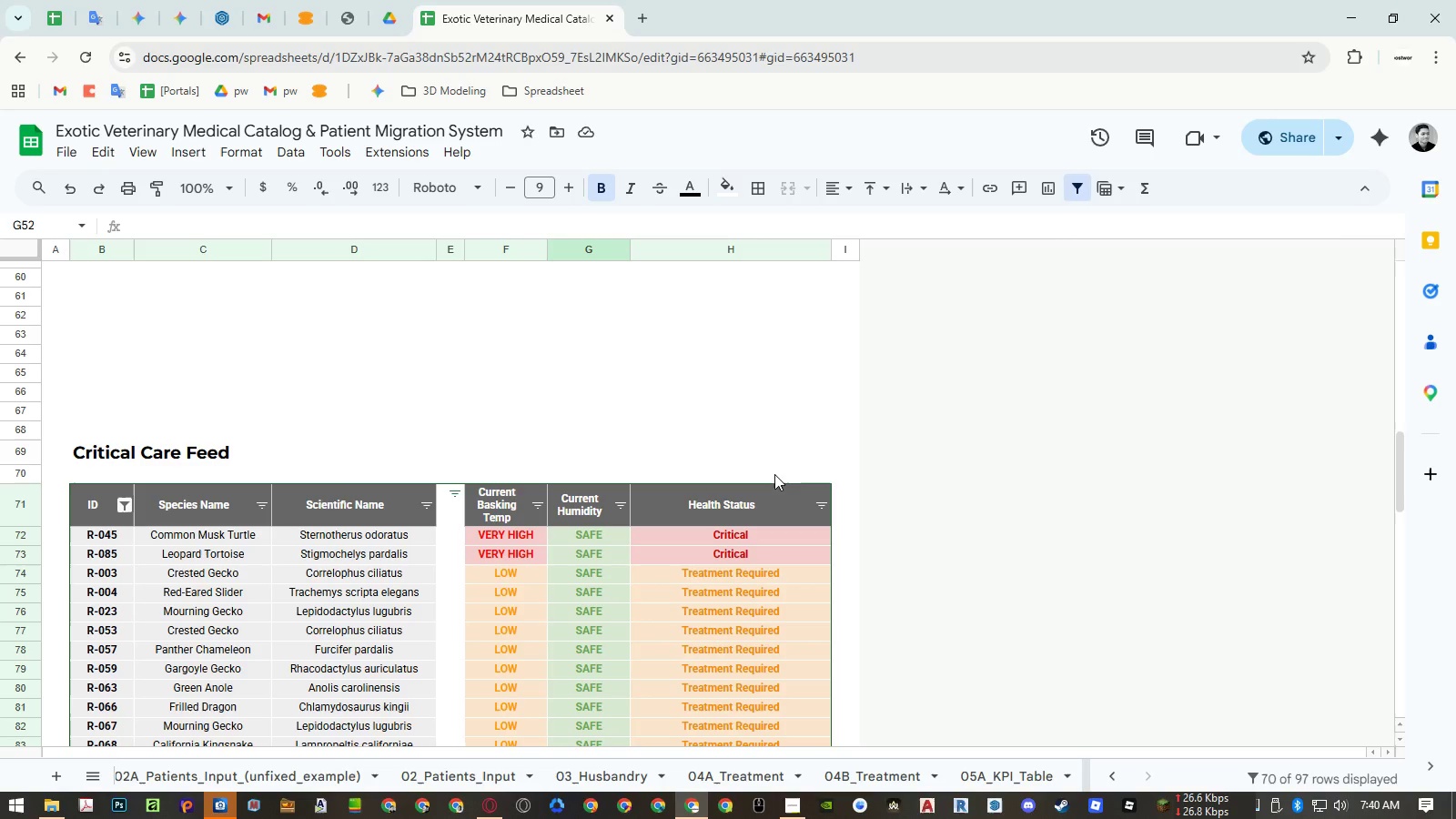 
wait(7.86)
 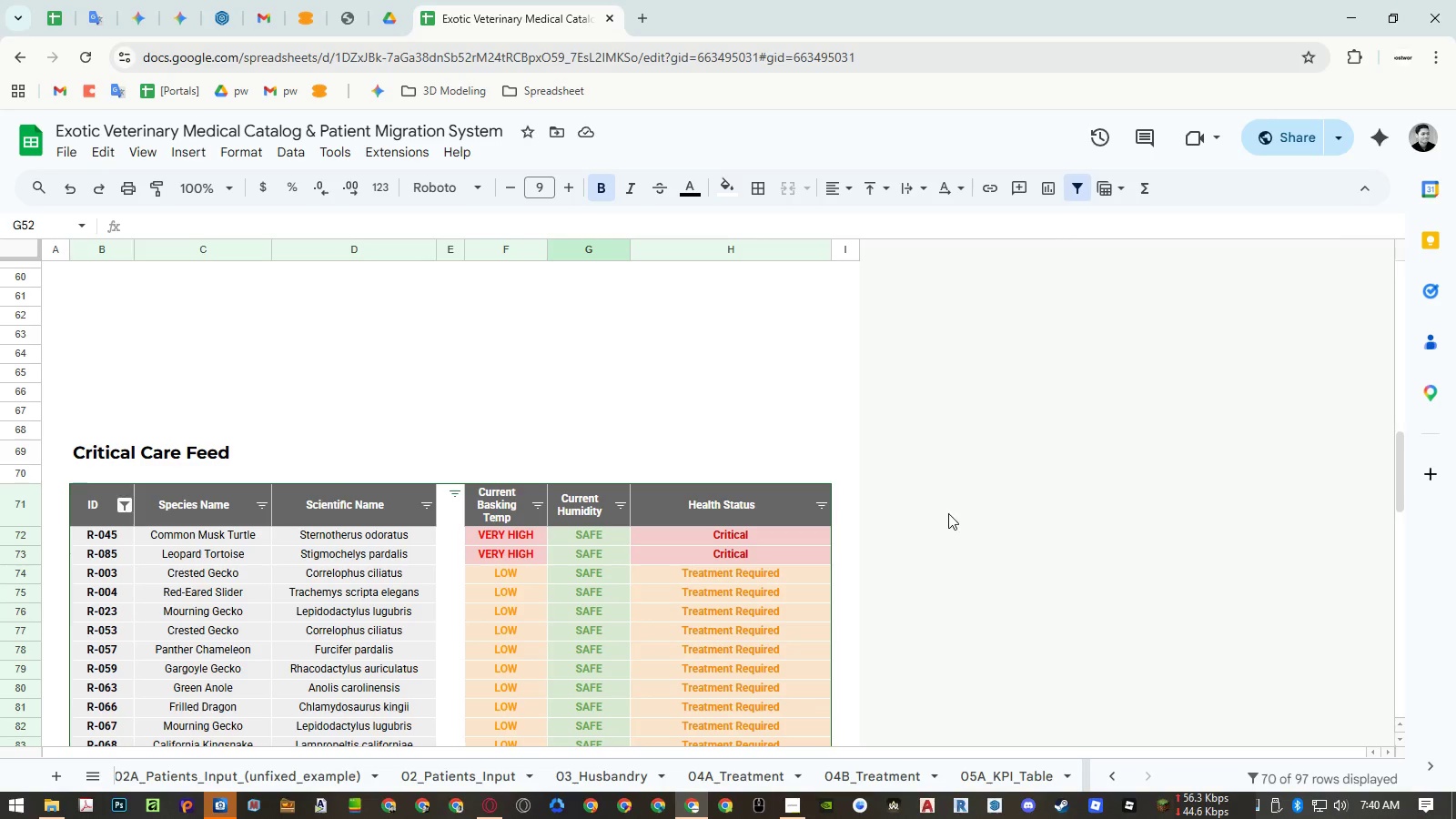 
scroll: coordinate [798, 468], scroll_direction: up, amount: 14.0
 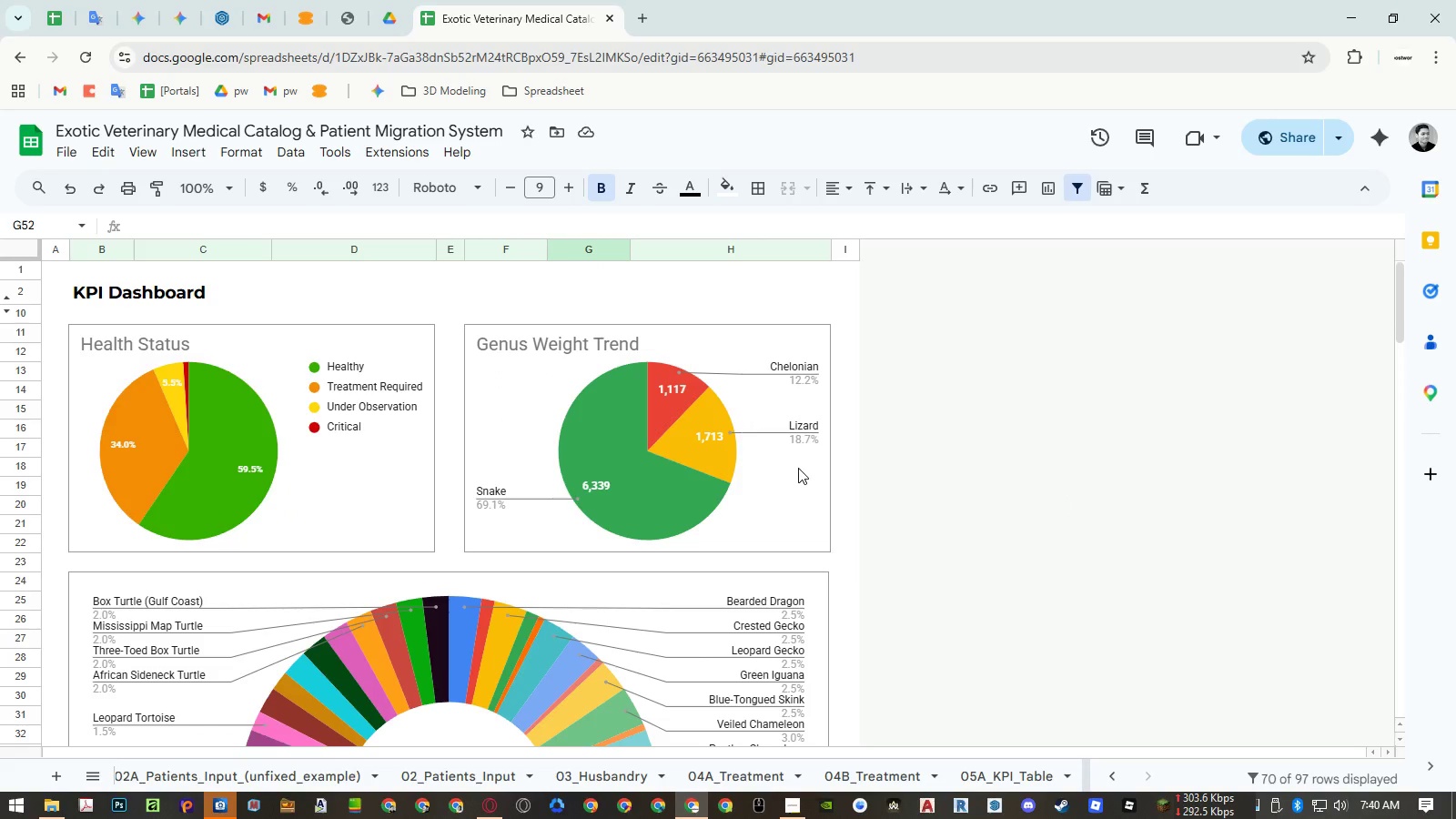 
hold_key(key=ControlRight, duration=0.48)
 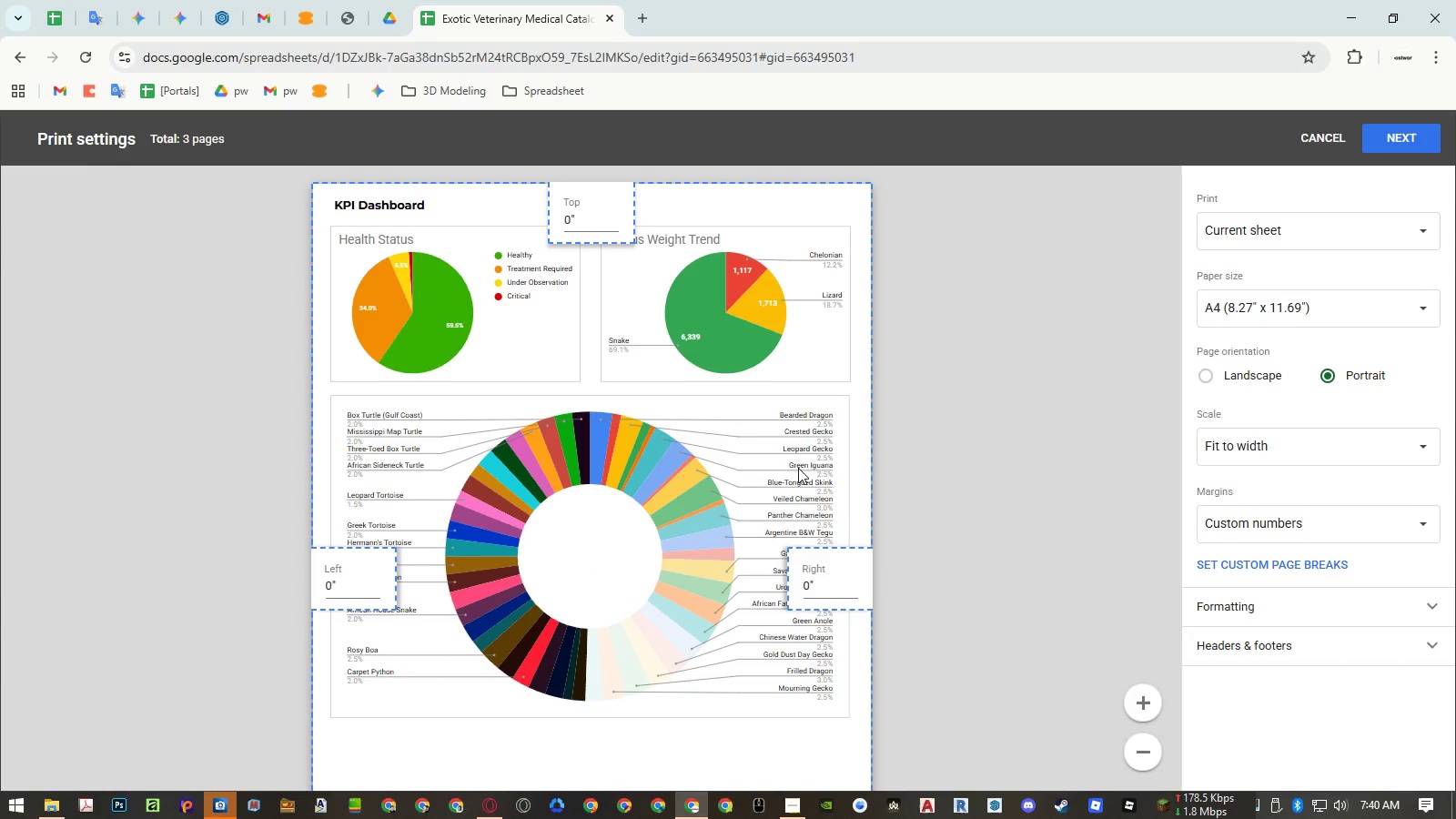 
key(P)
 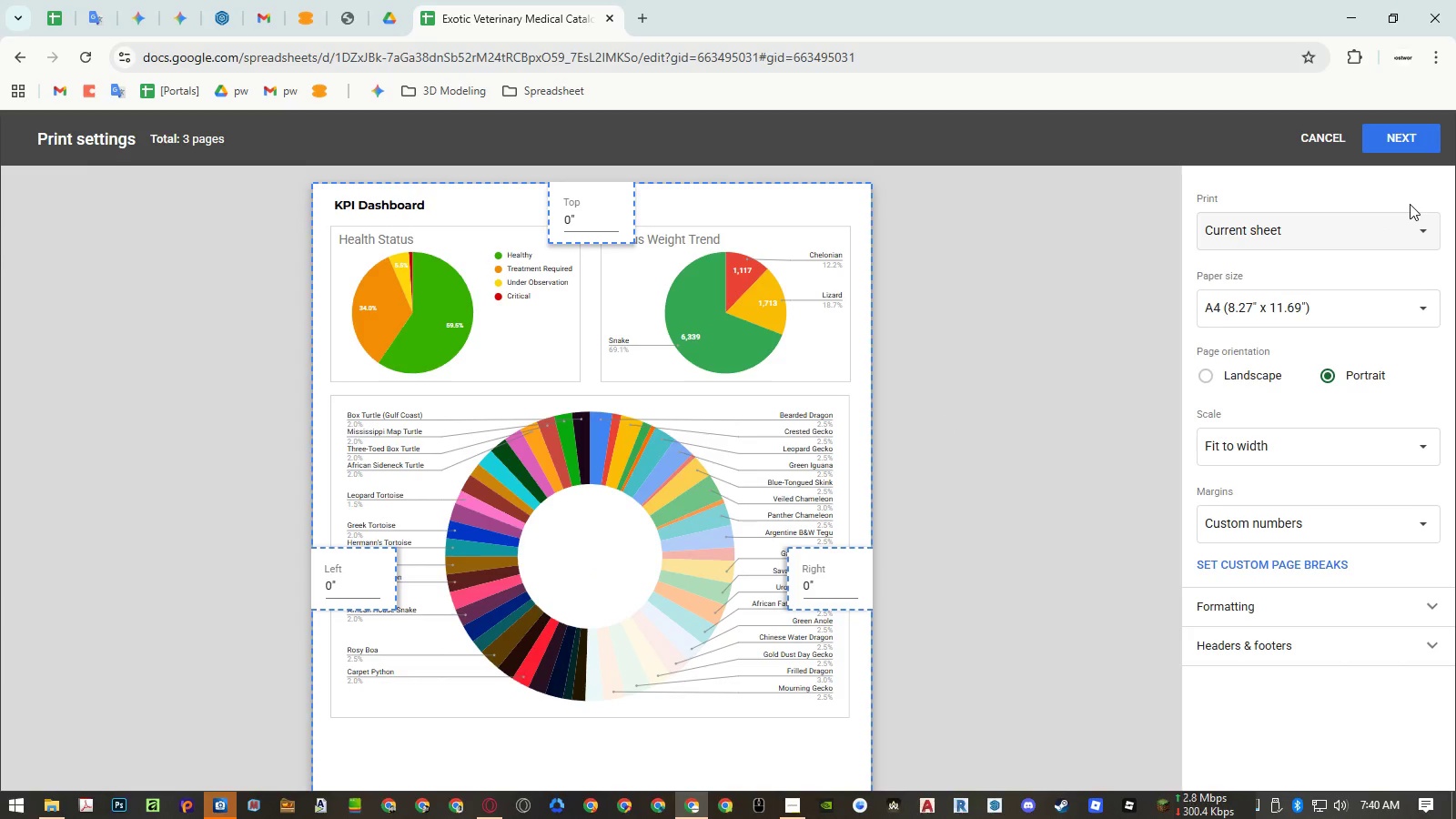 
key(Escape)
 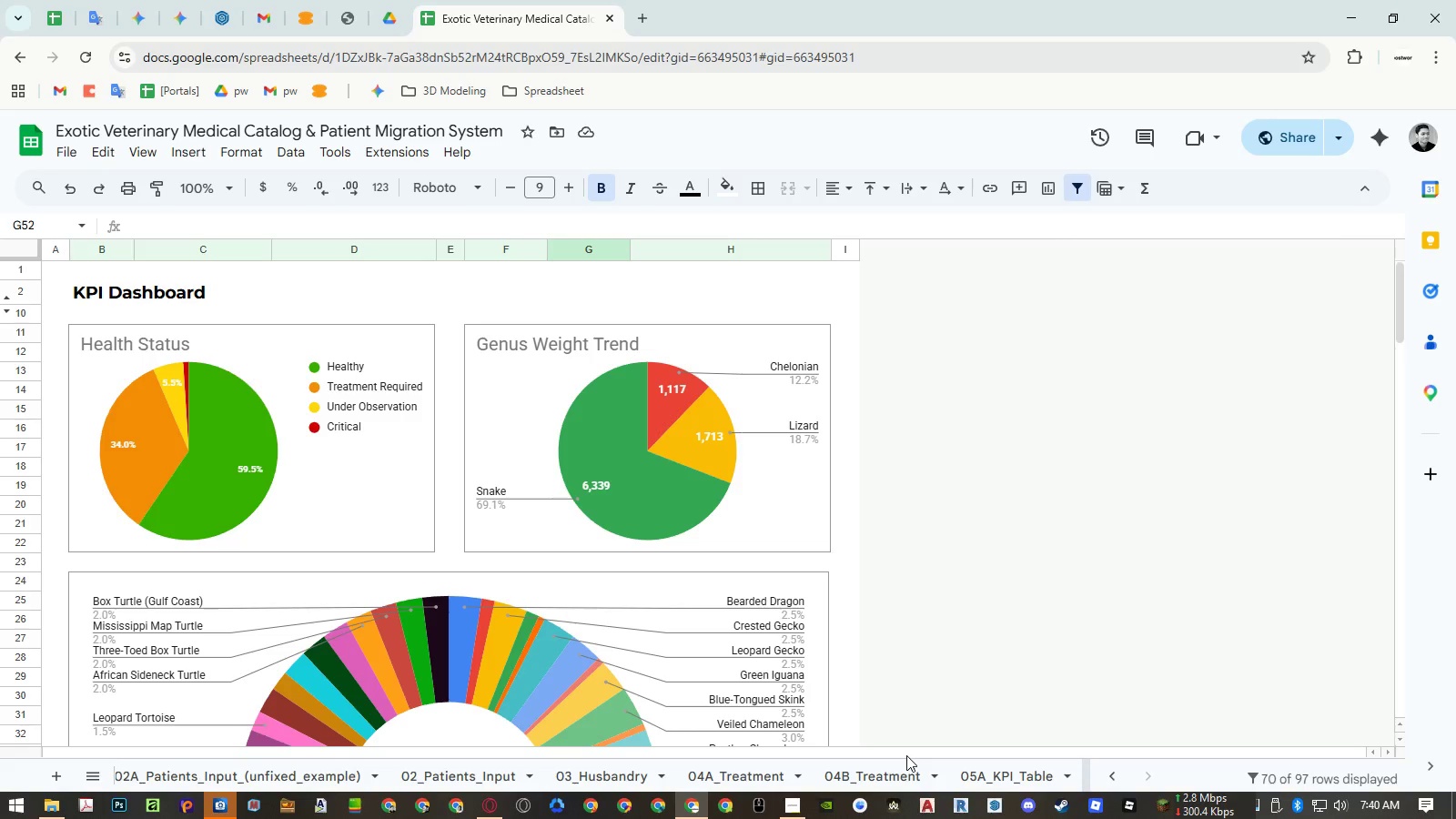 
left_click([878, 769])
 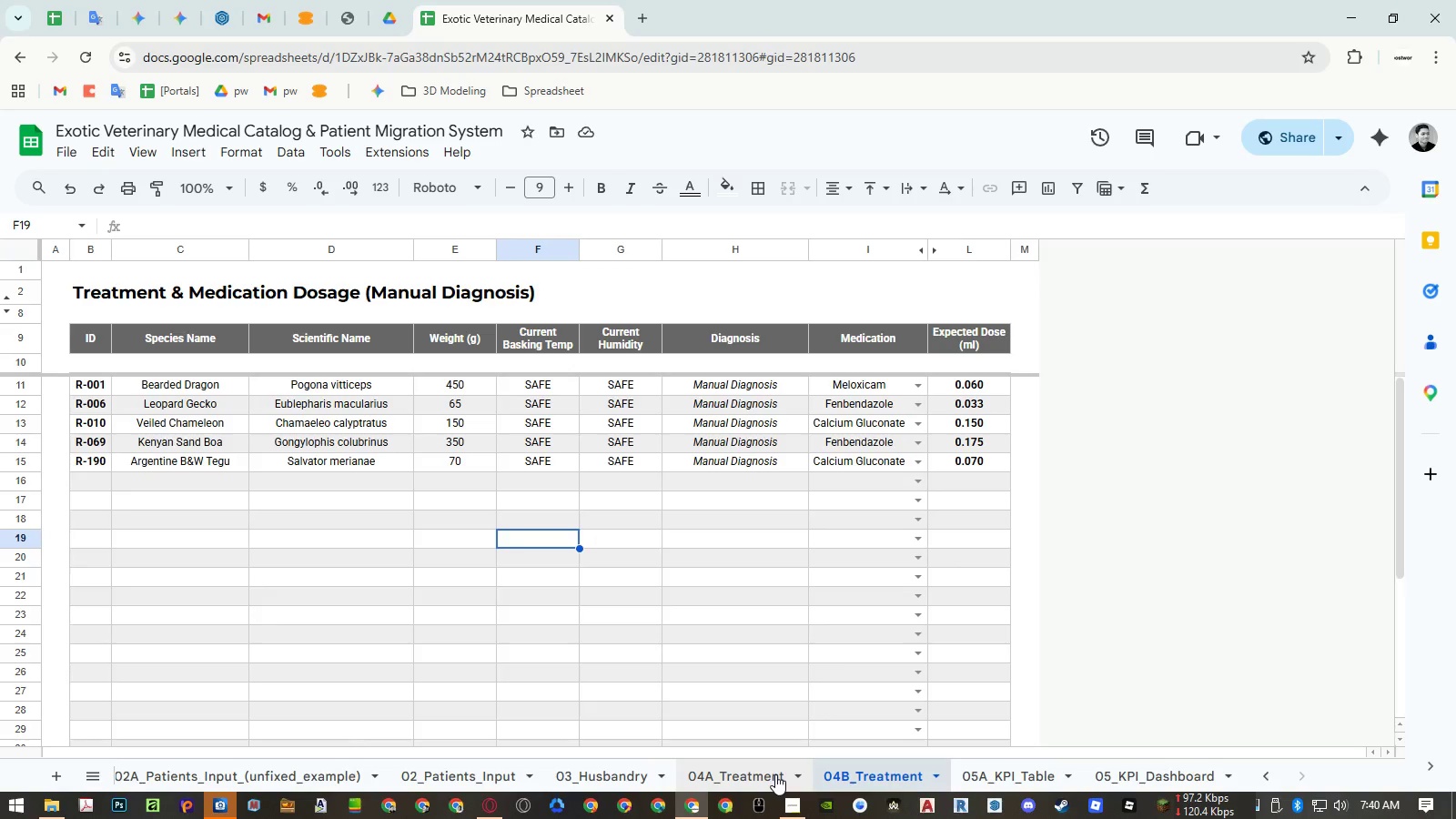 
left_click([775, 774])
 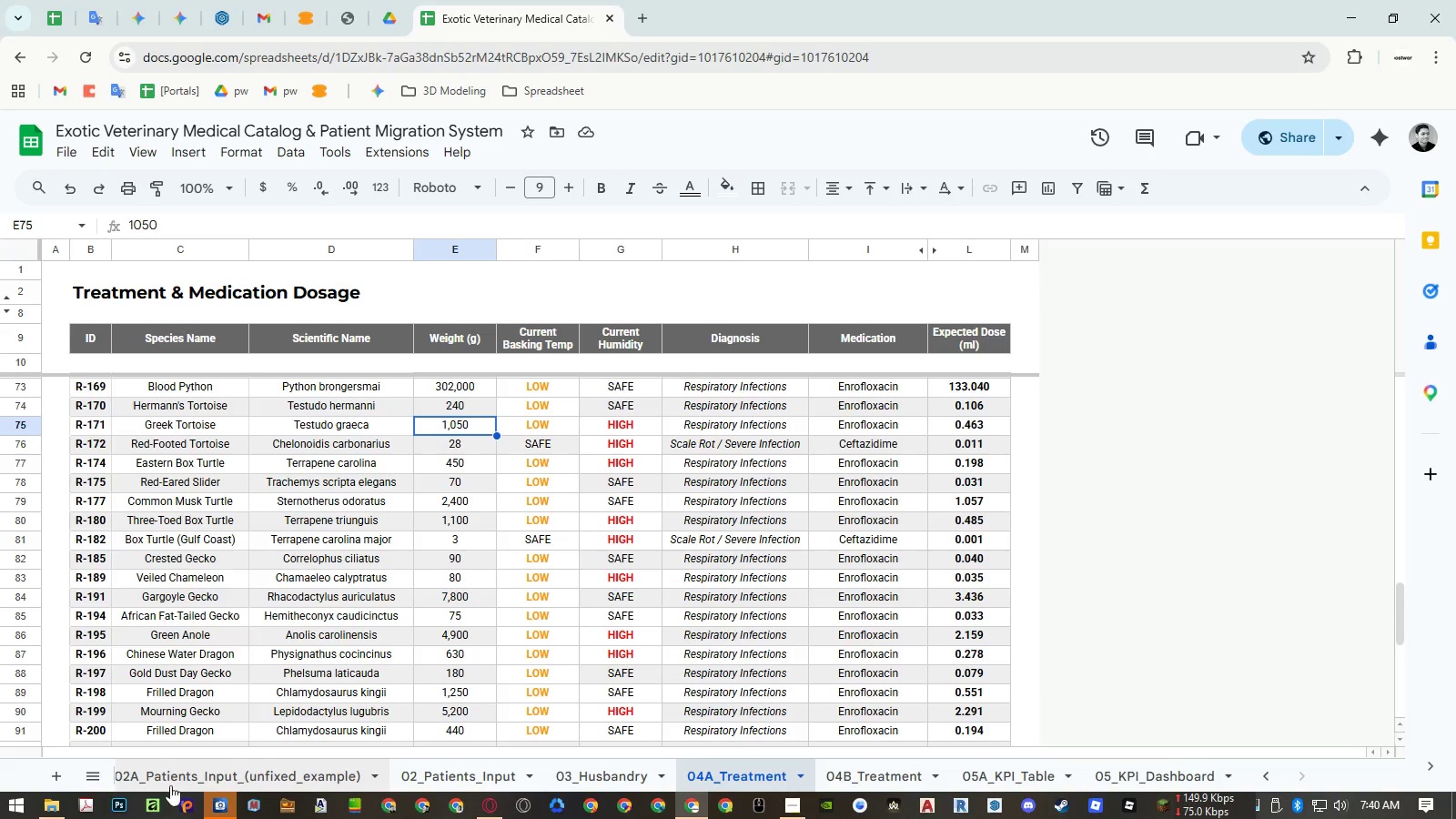 
left_click([60, 807])
 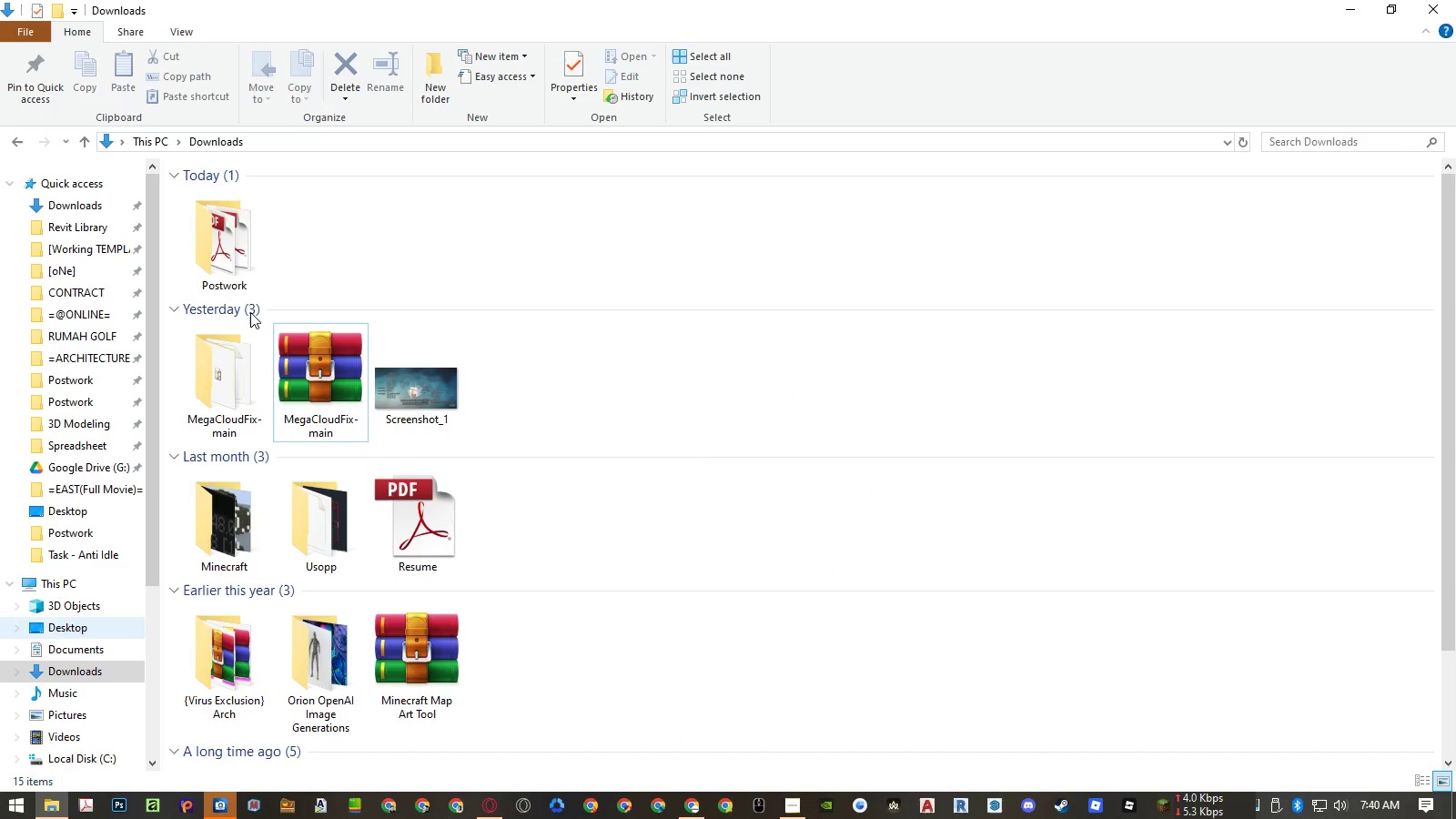 
double_click([226, 244])
 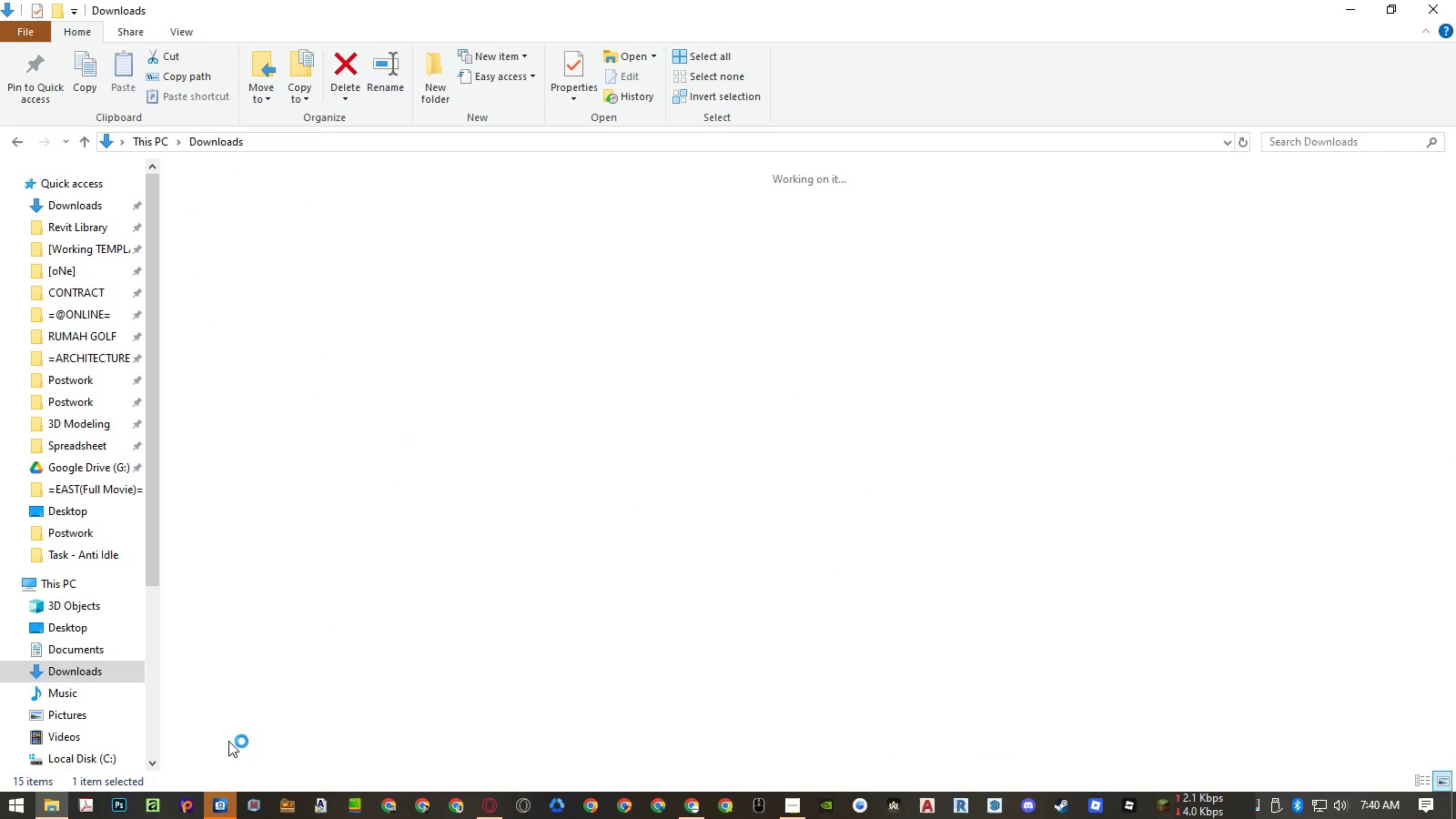 
mouse_move([243, 786])
 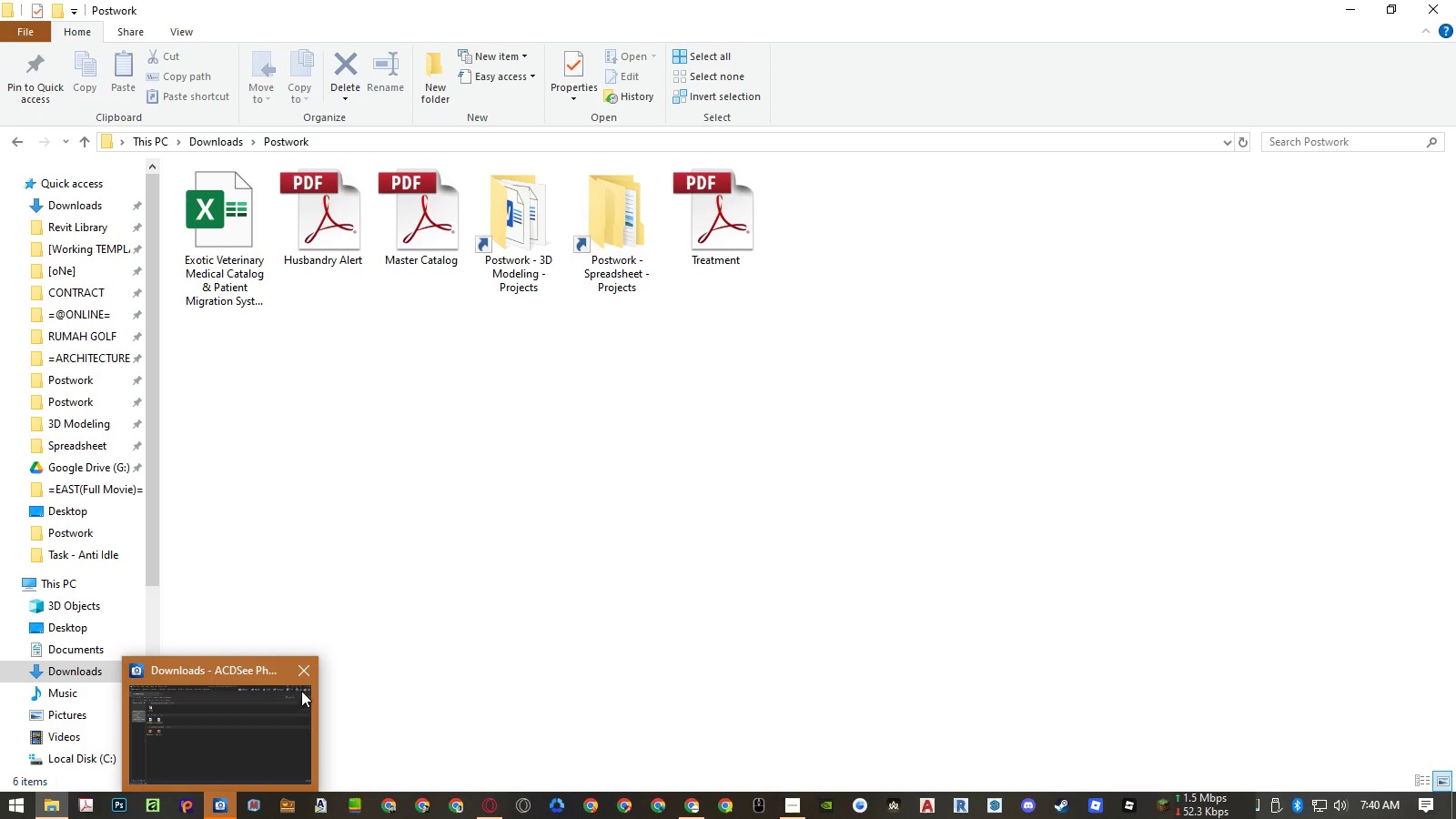 
left_click([304, 670])
 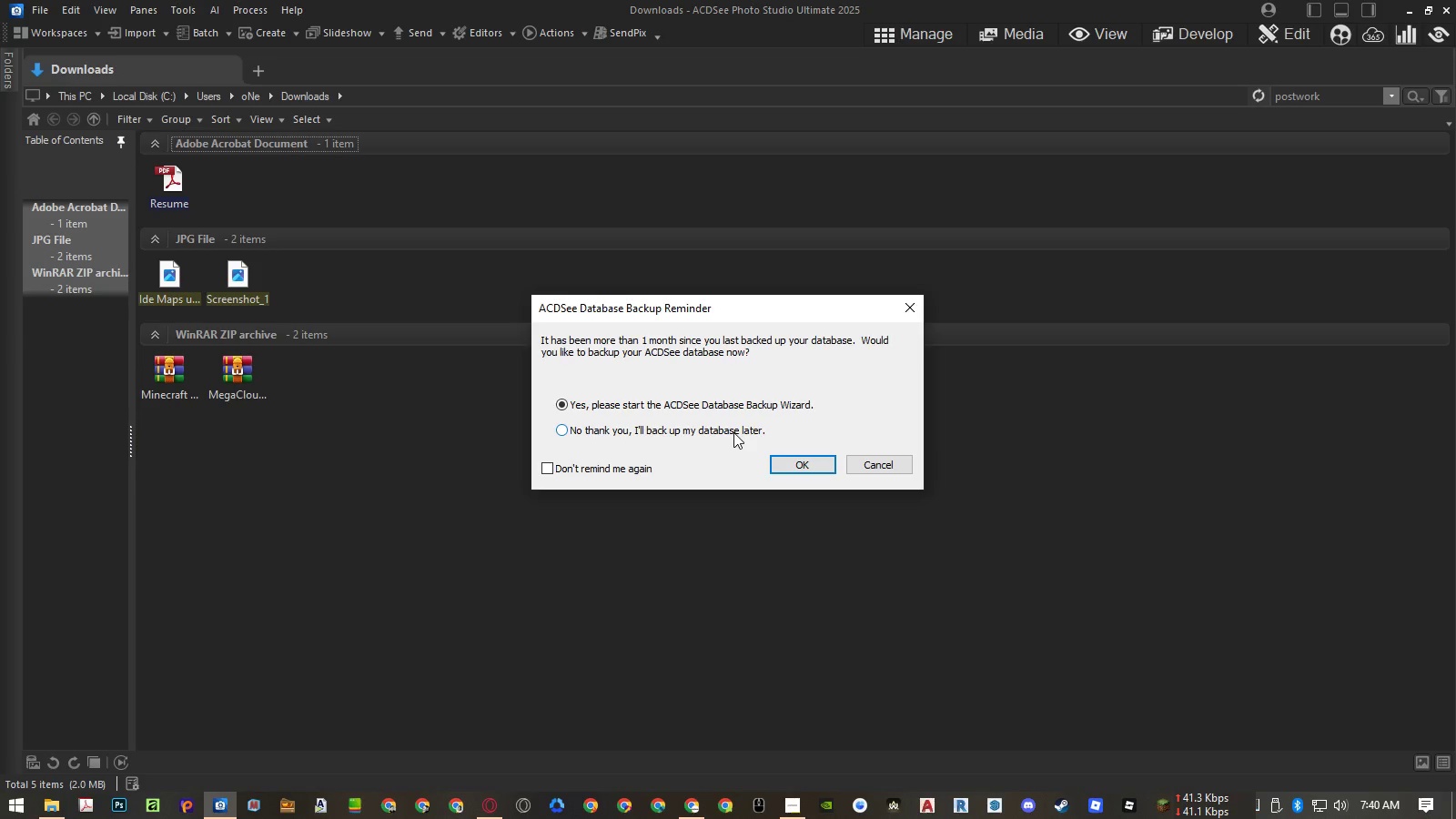 
wait(6.45)
 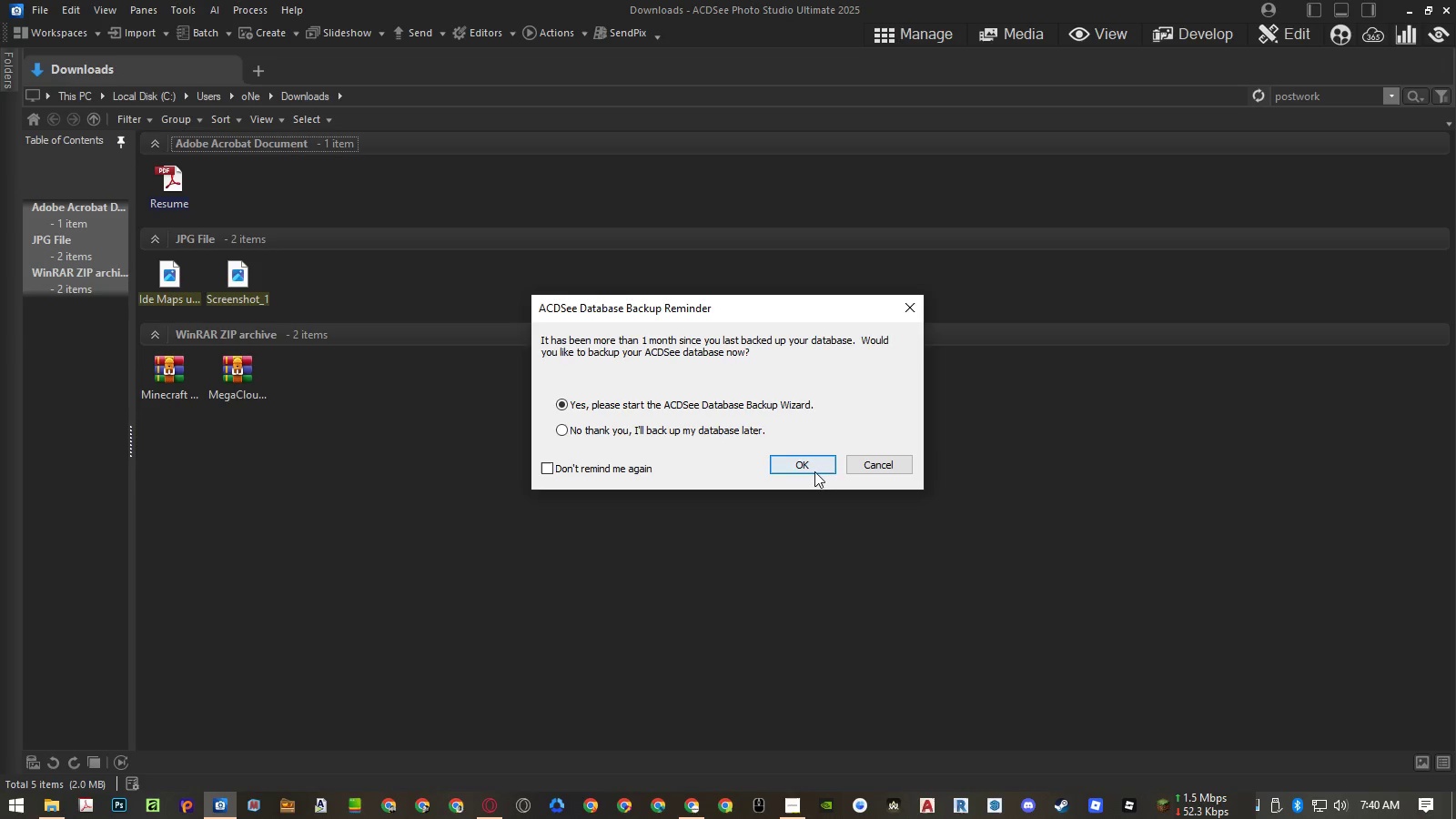 
left_click([877, 459])
 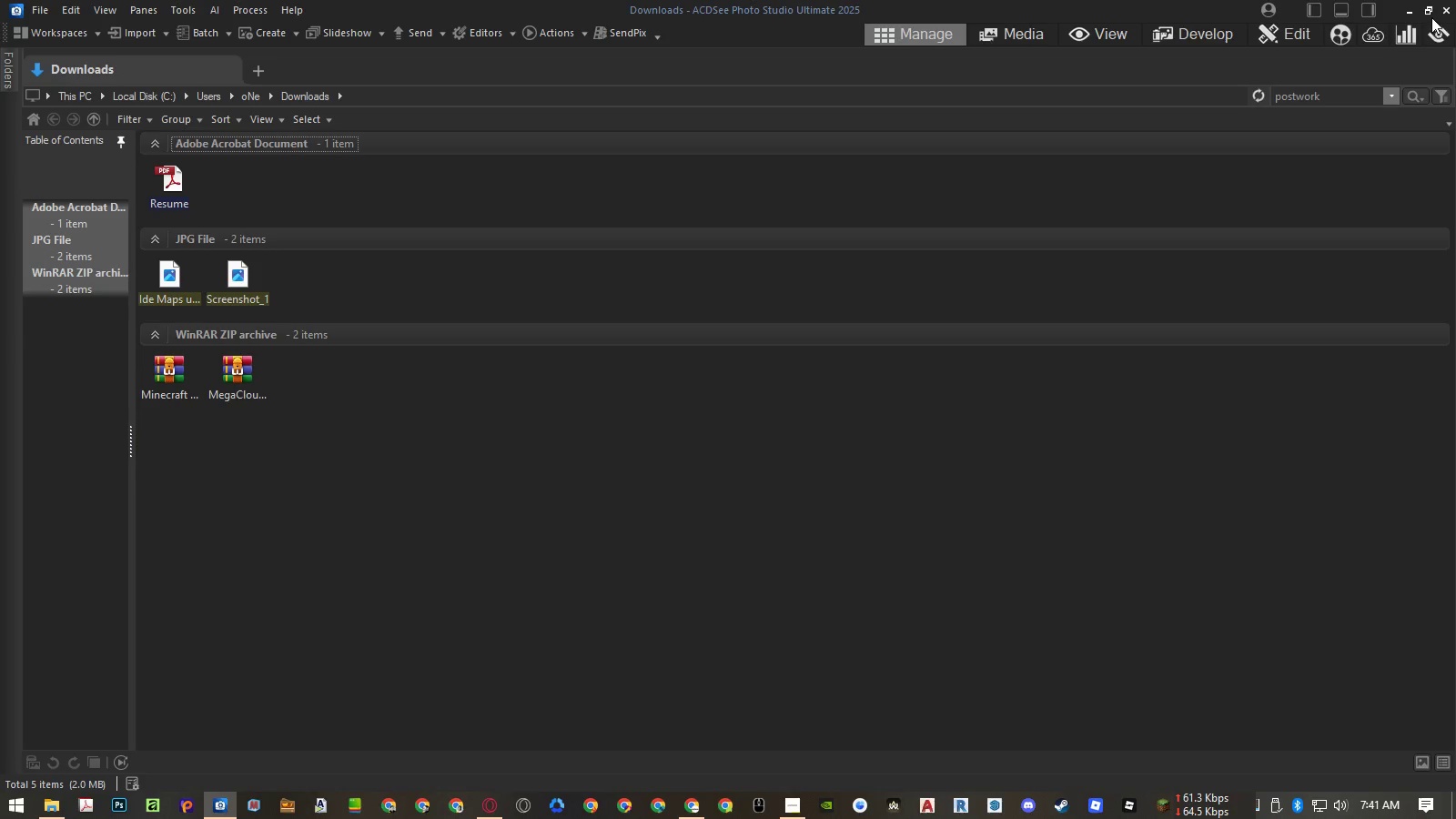 
left_click([1445, 11])
 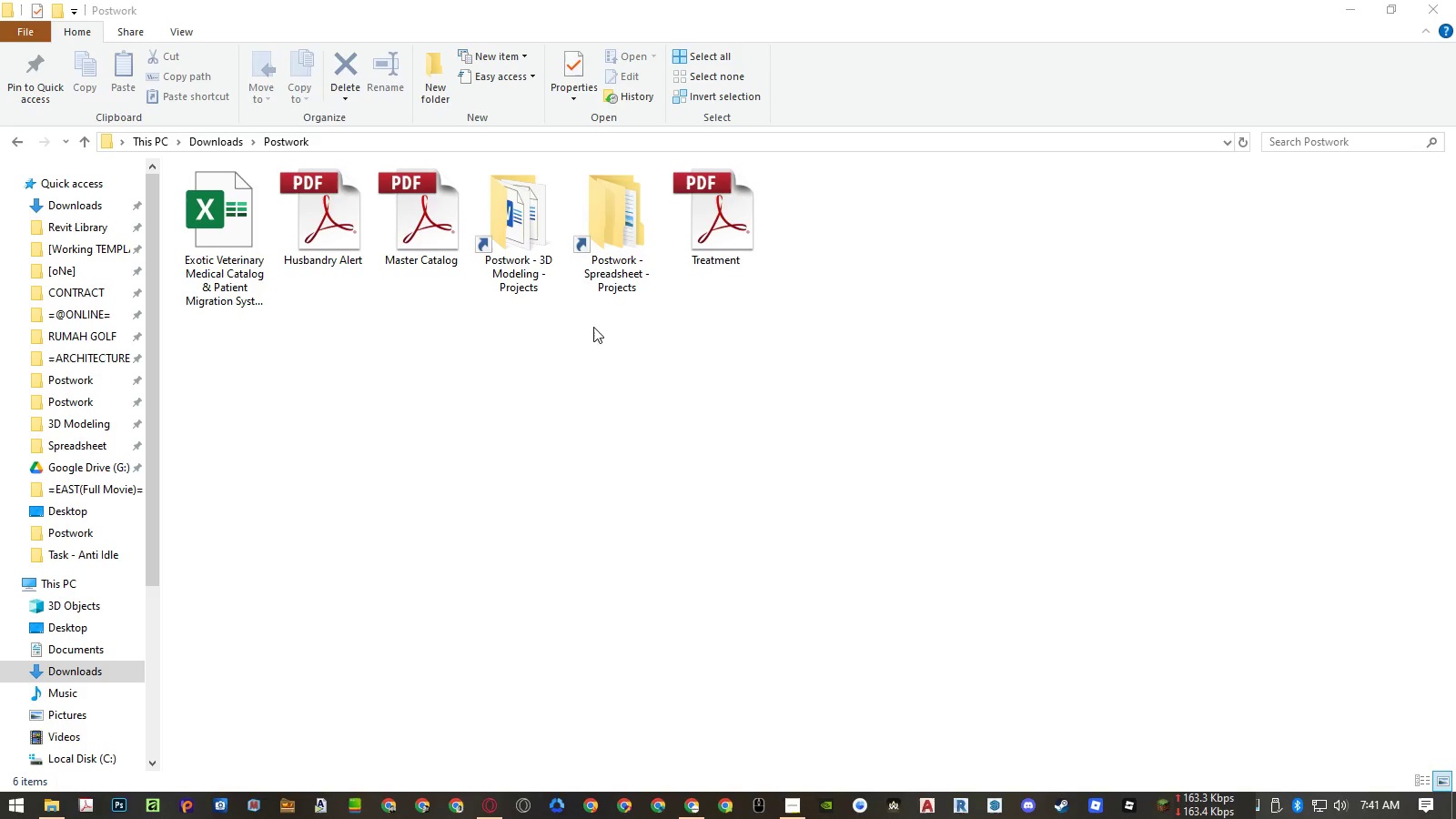 
left_click([539, 339])
 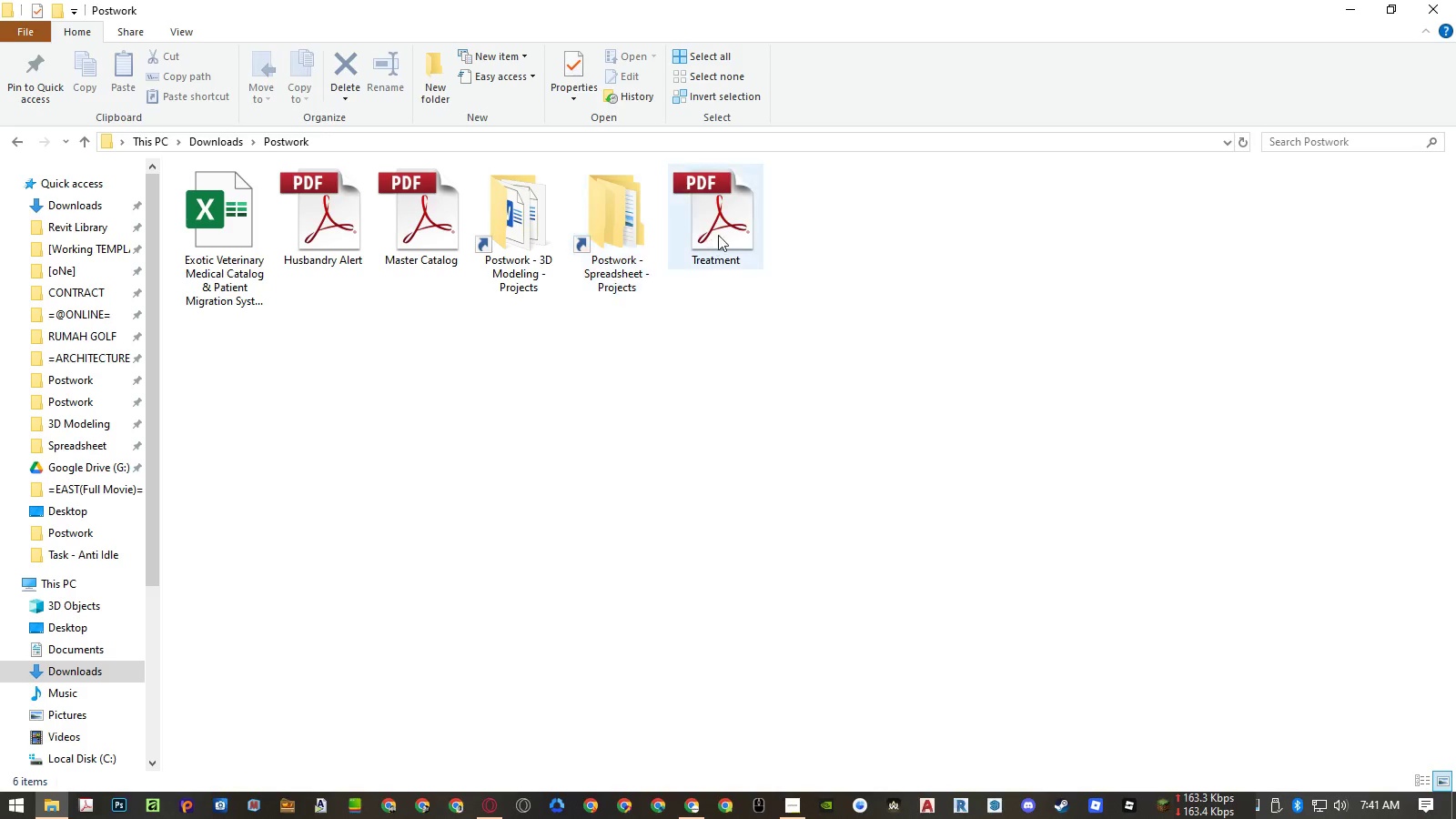 
double_click([720, 232])
 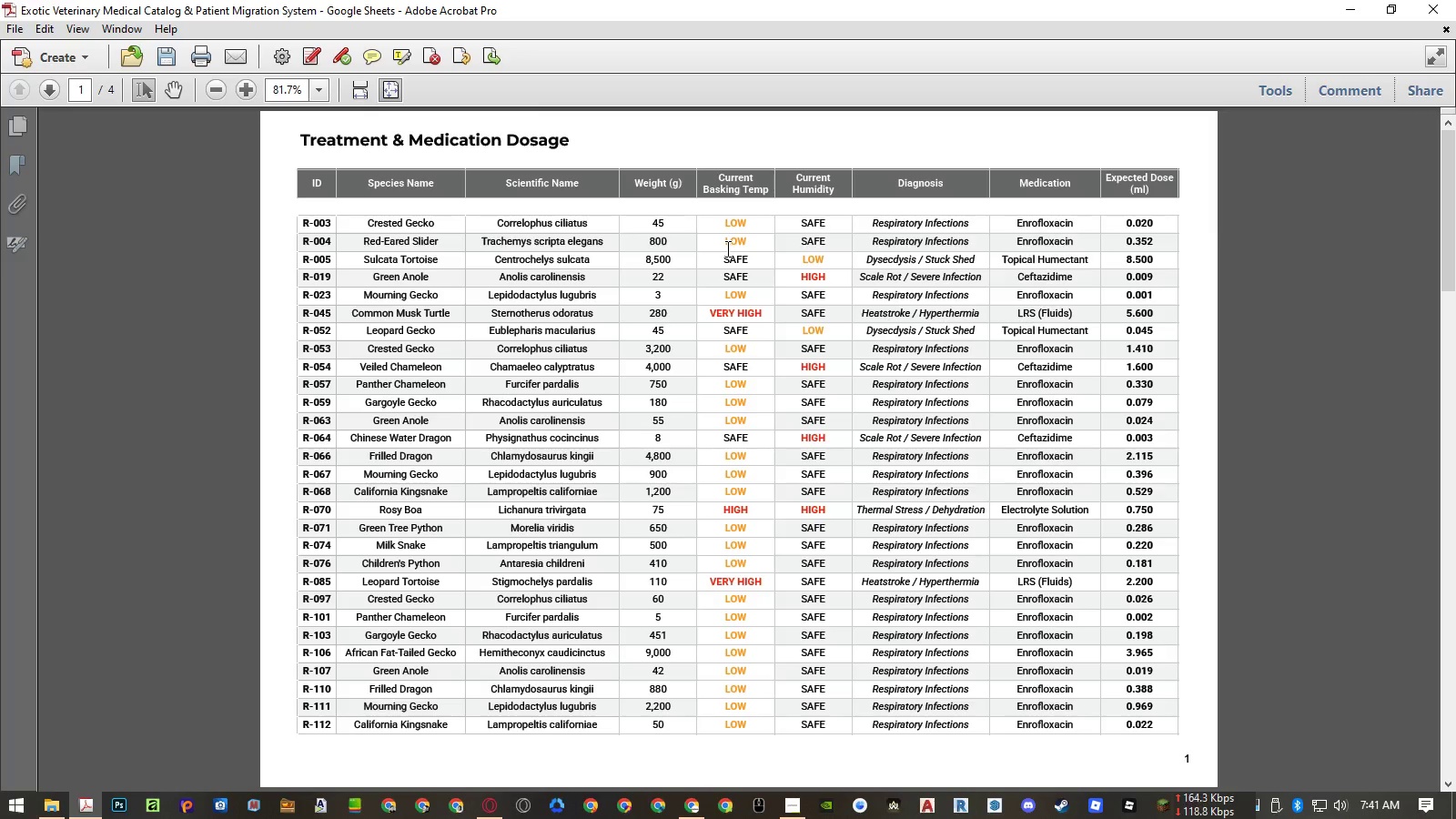 
wait(6.39)
 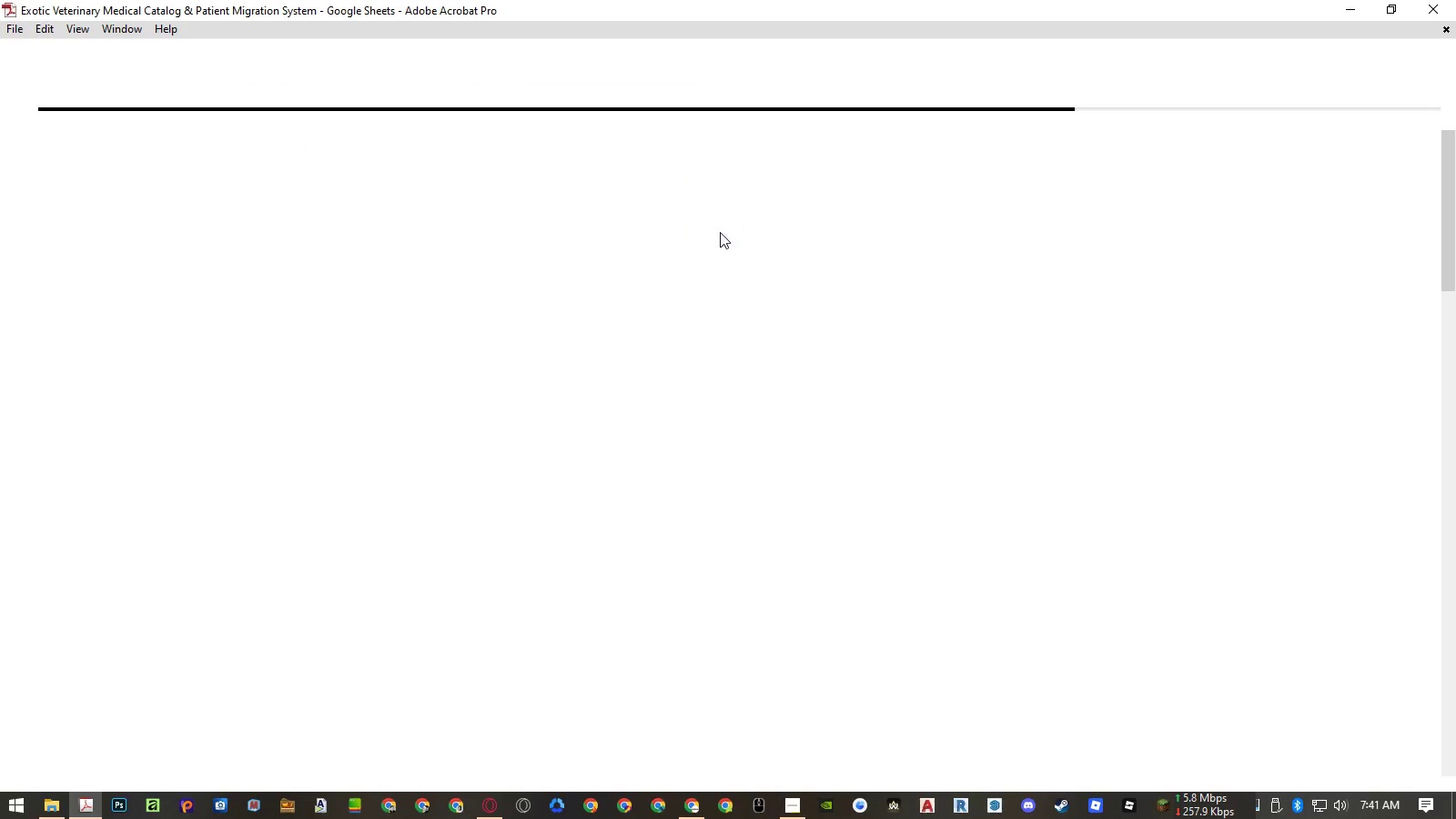 
scroll: coordinate [734, 297], scroll_direction: down, amount: 3.0
 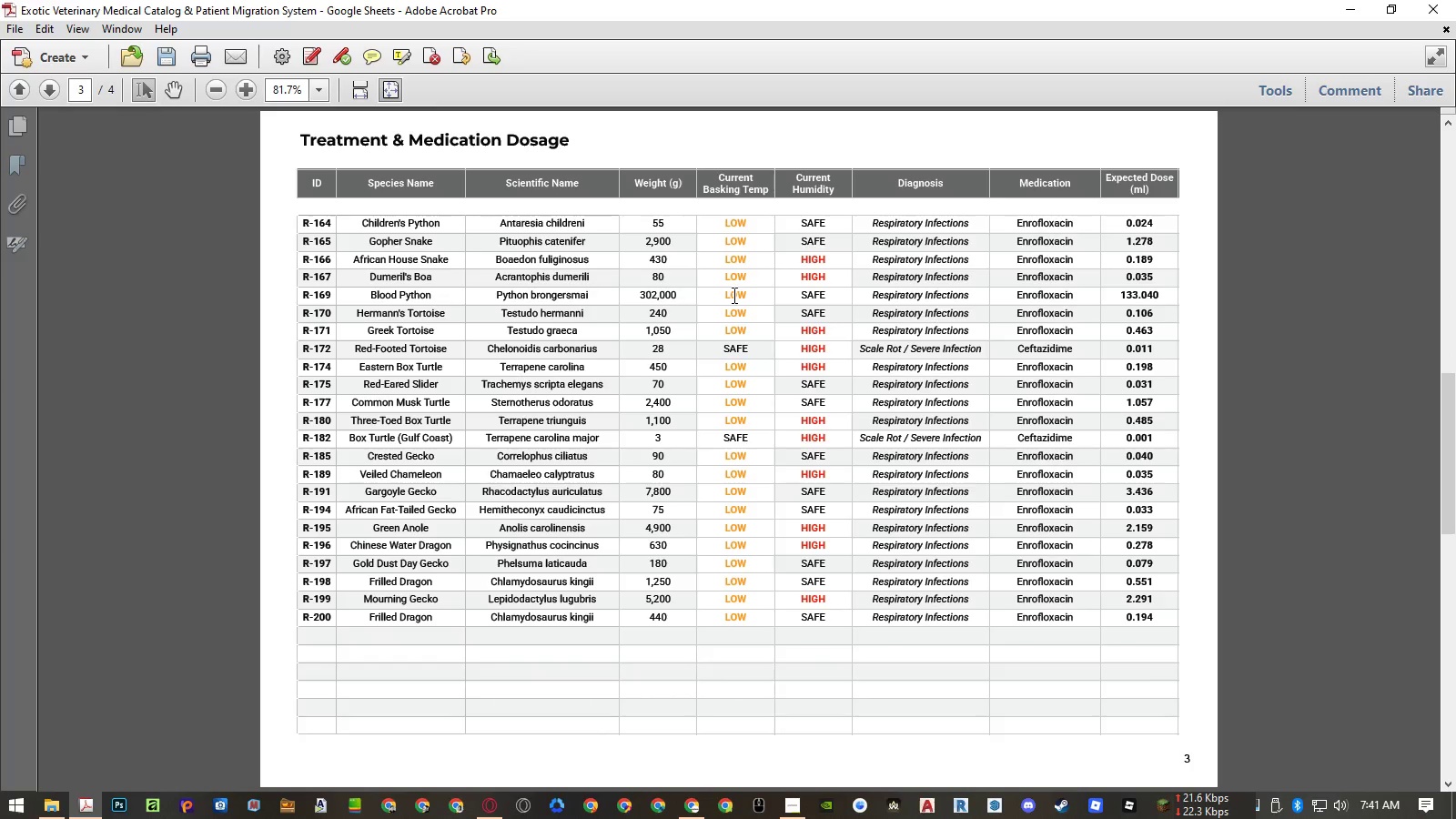 
scroll: coordinate [735, 297], scroll_direction: up, amount: 12.0
 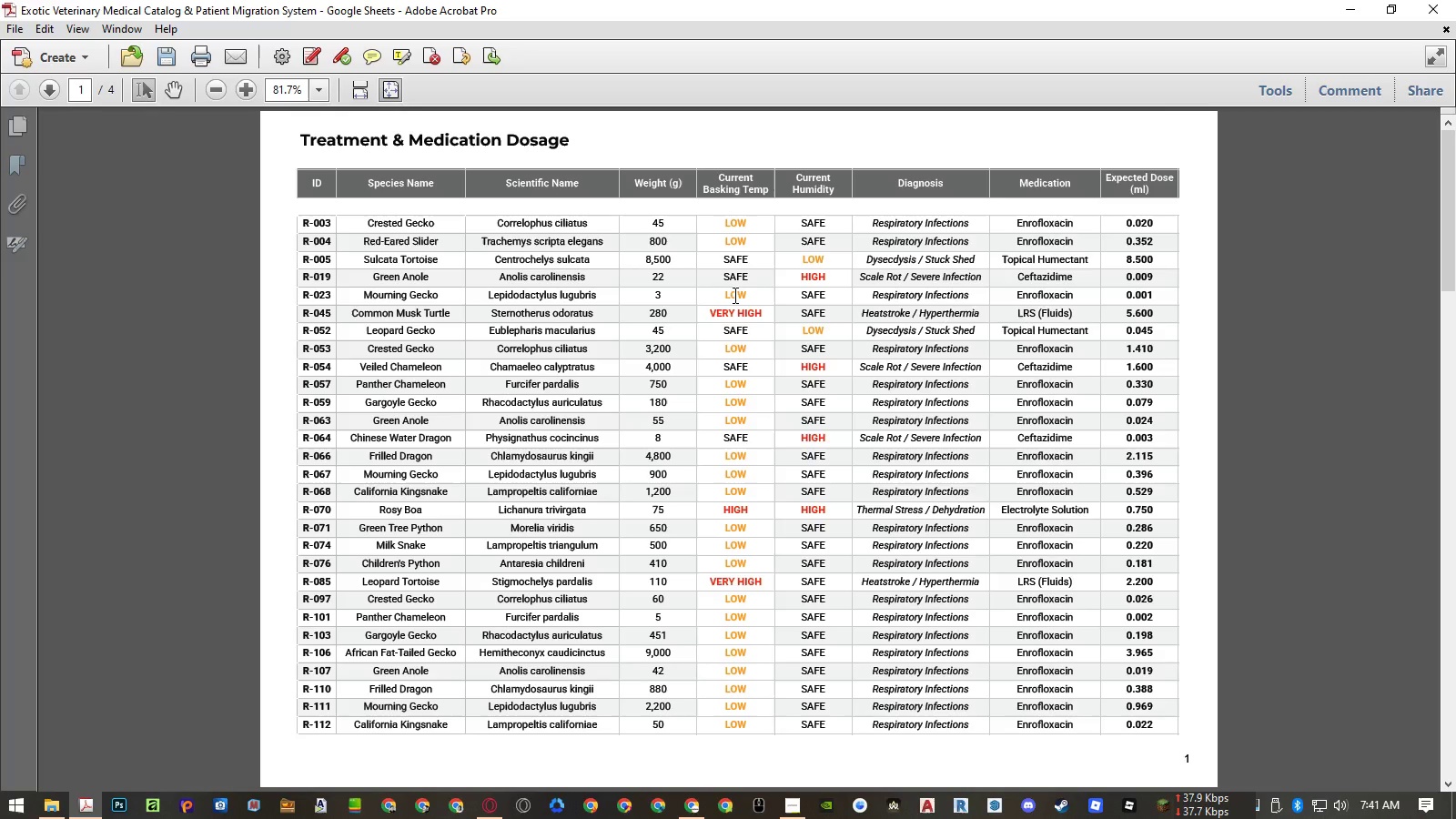 
key(Escape)
 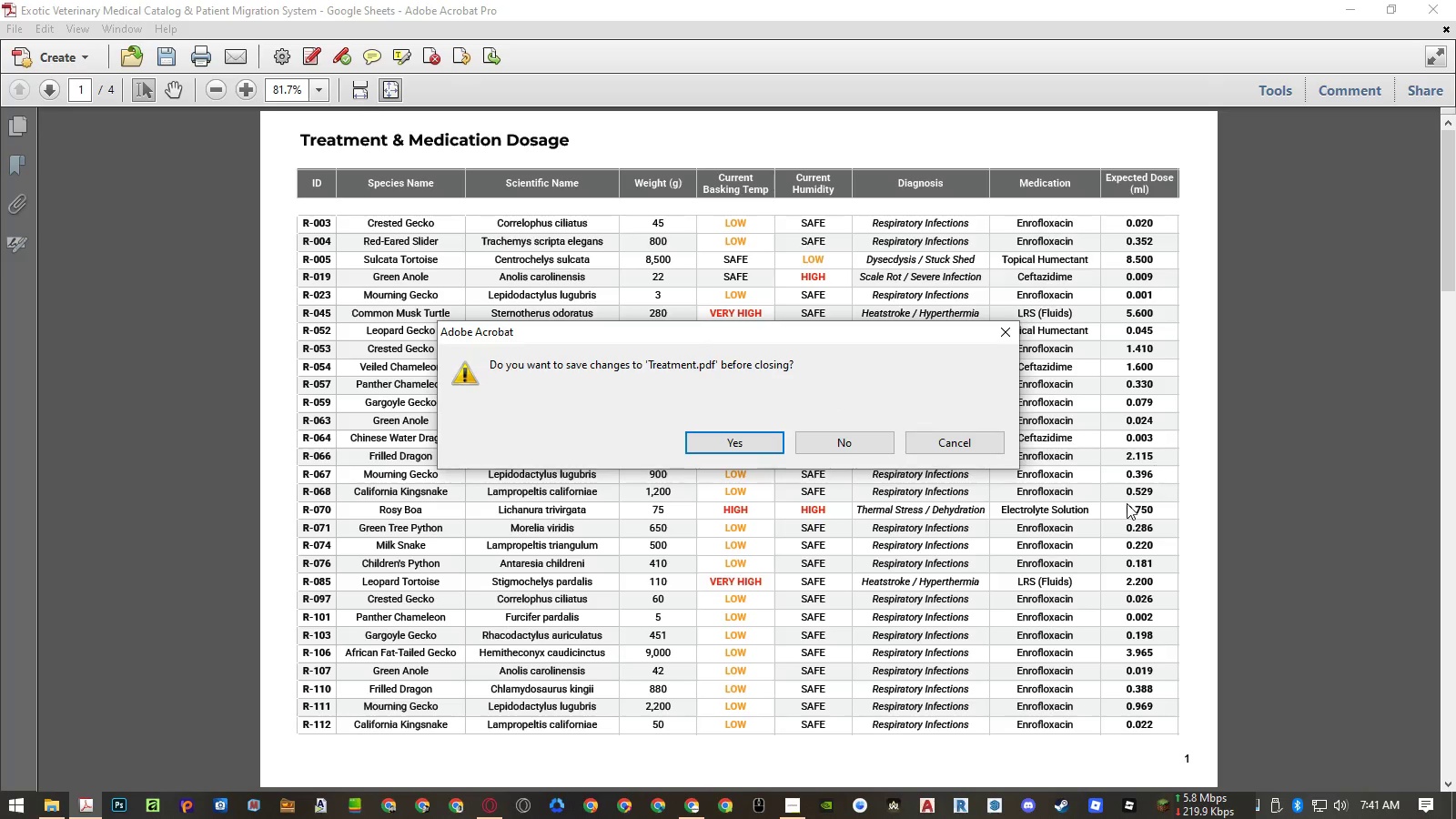 
left_click([849, 440])
 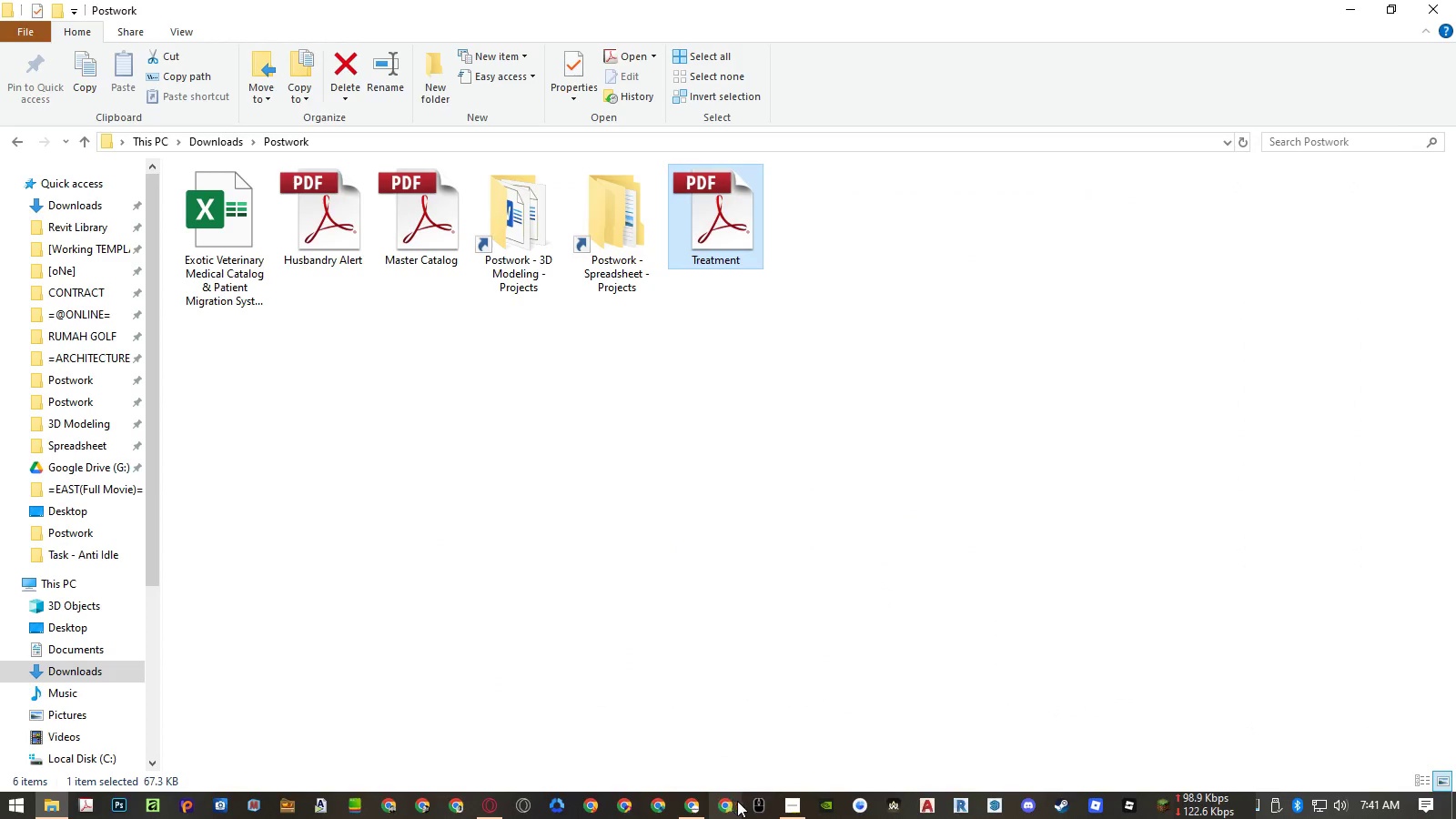 
left_click([698, 801])
 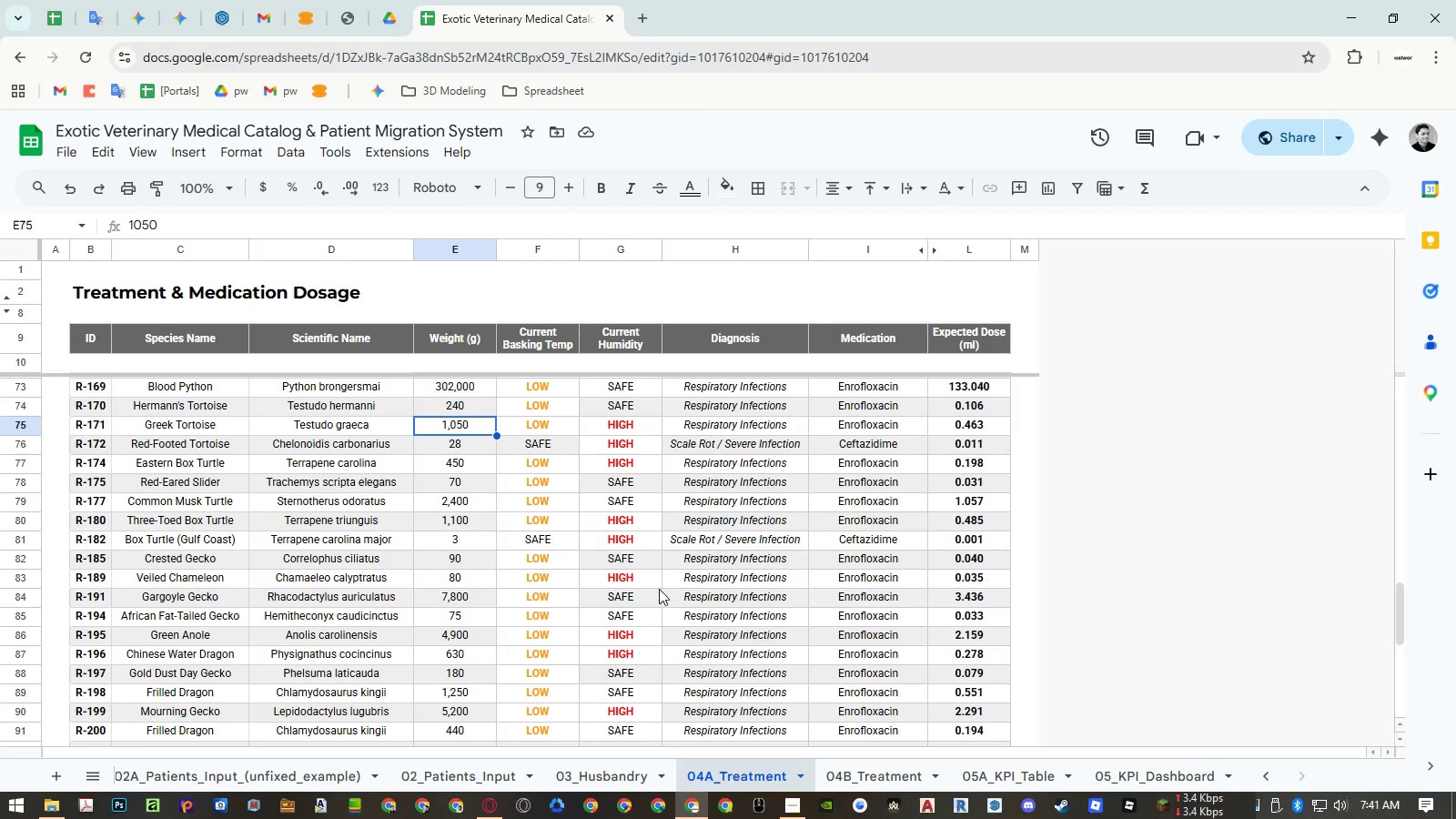 
left_click([857, 782])
 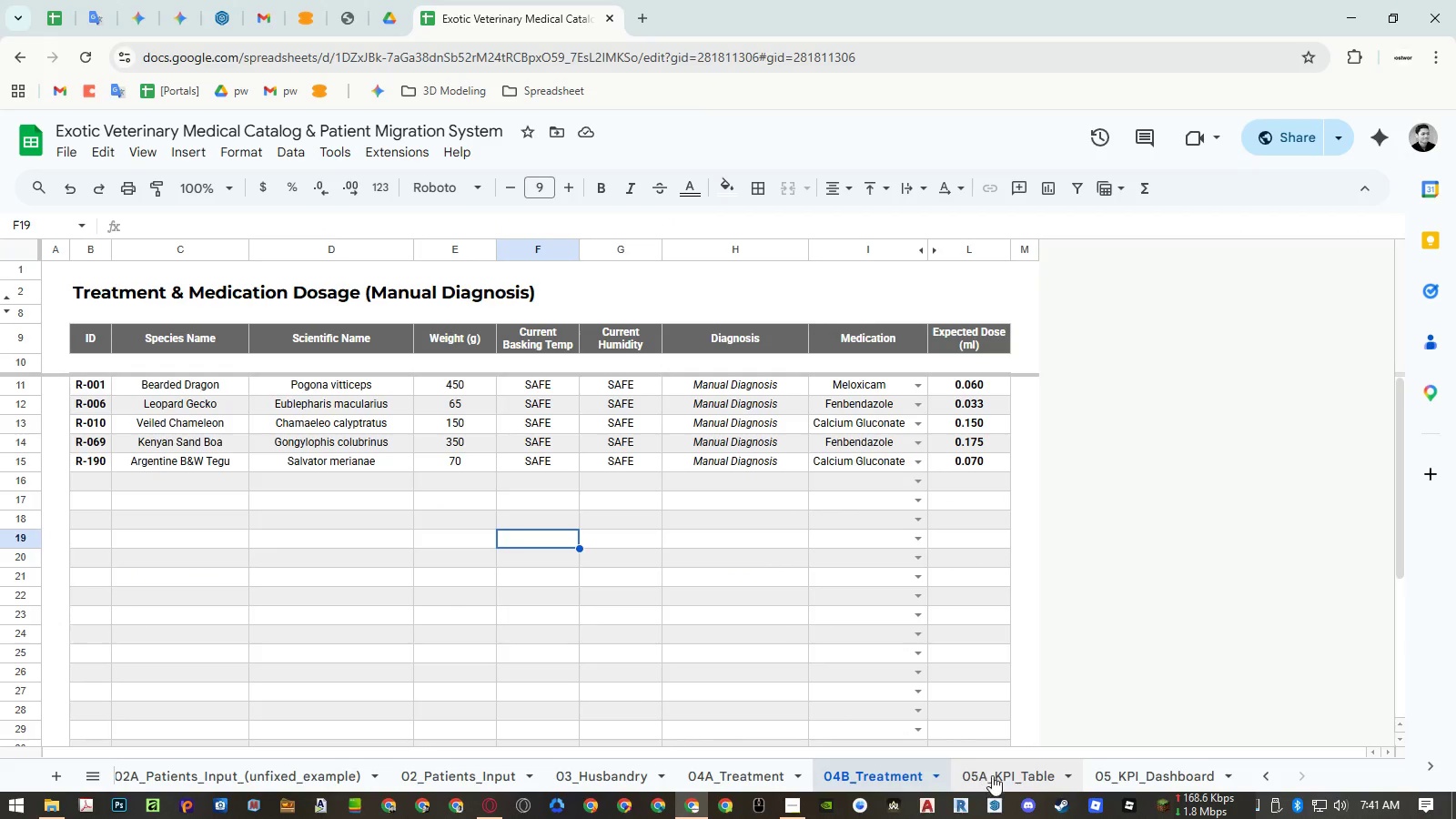 
left_click([996, 776])
 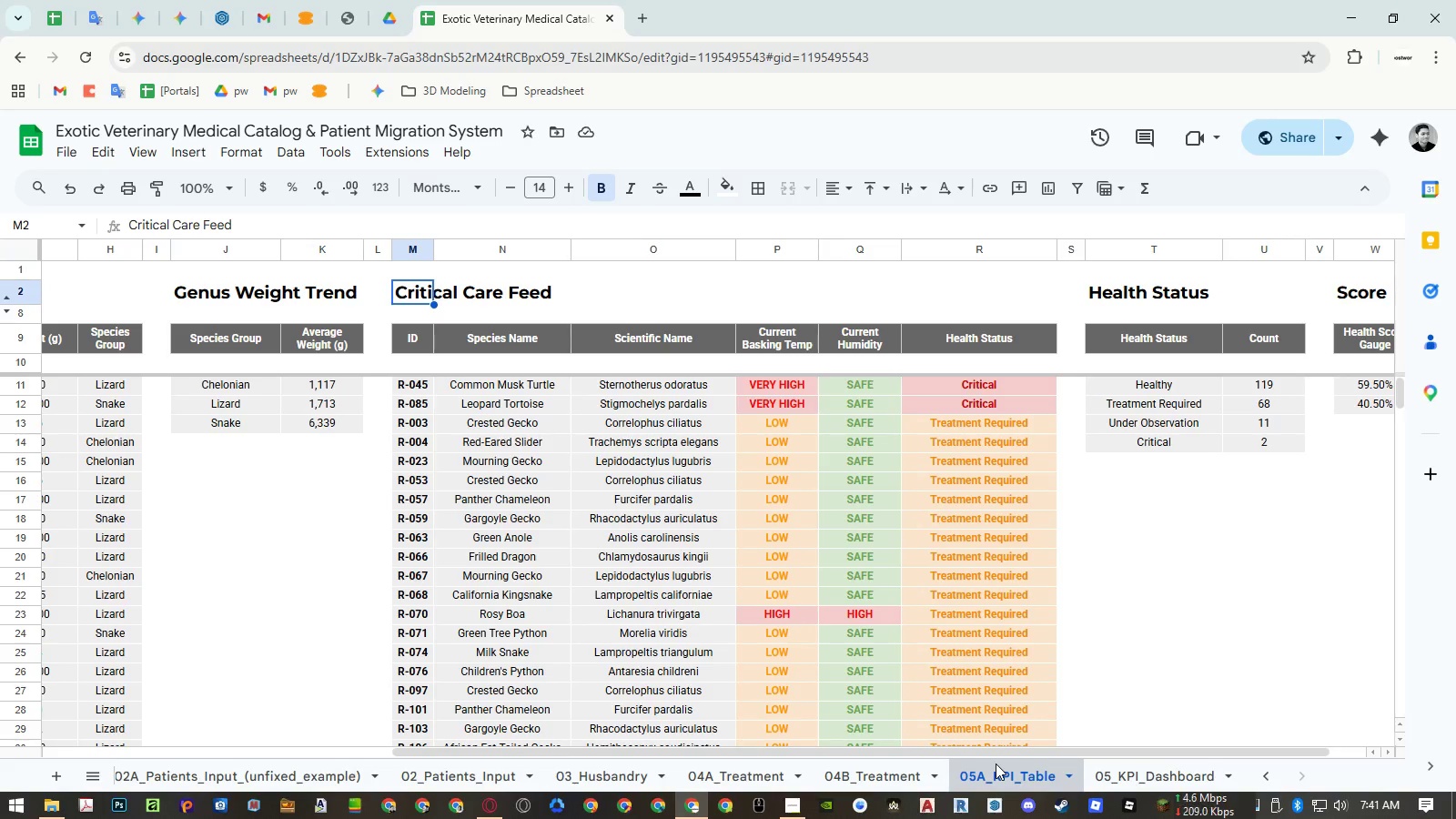 
left_click([1138, 775])
 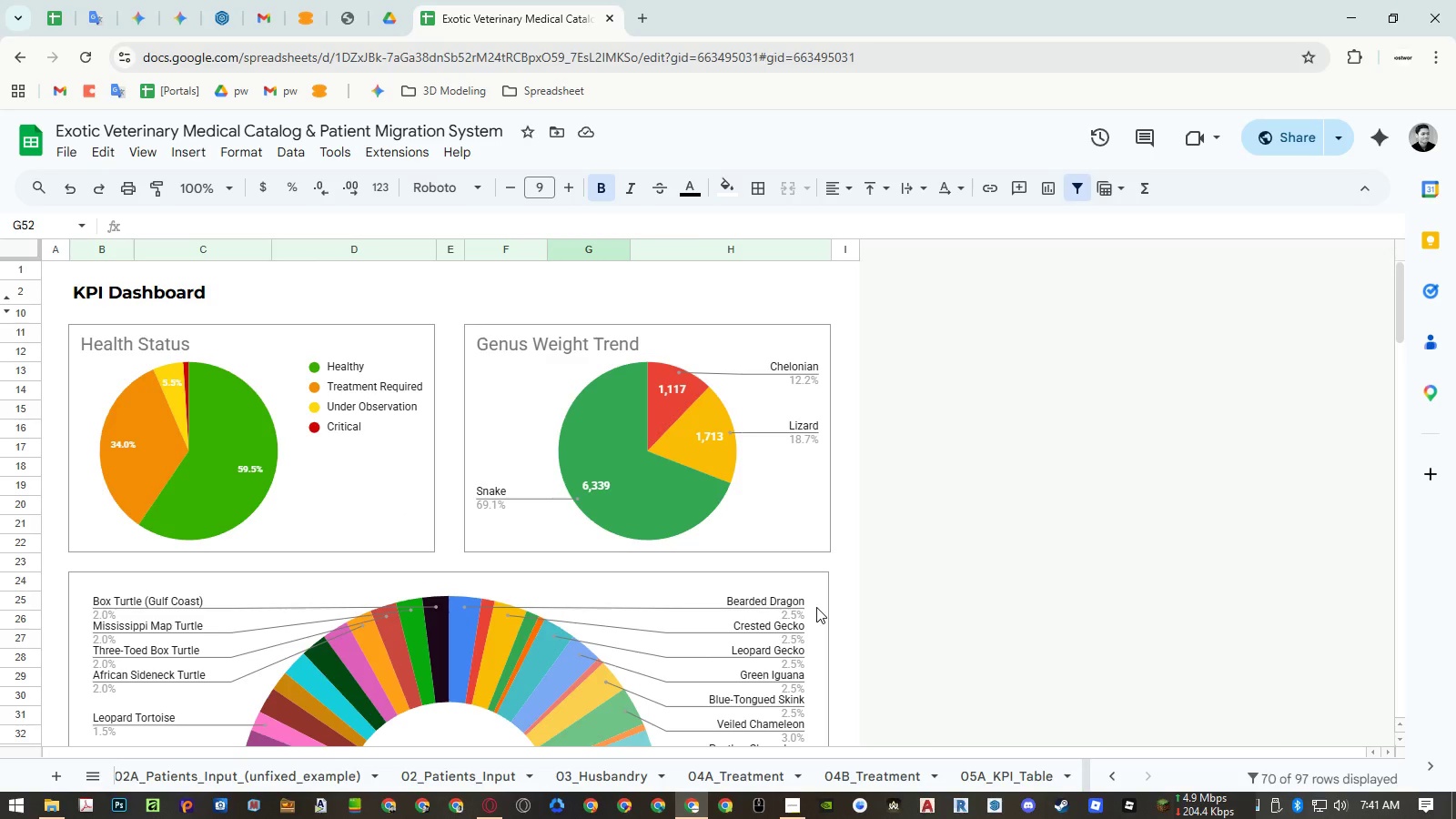 
key(Control+P)
 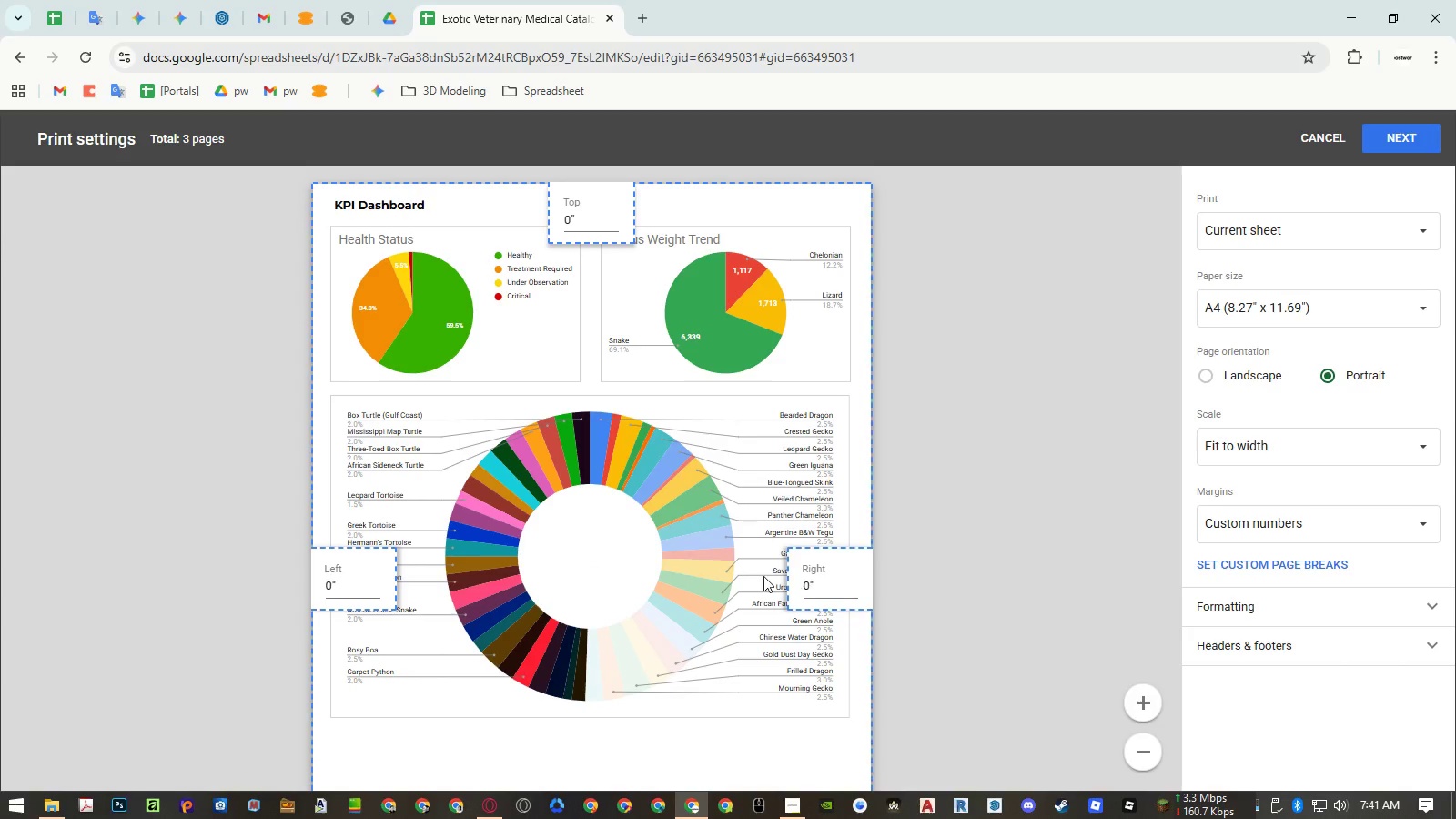 
scroll: coordinate [756, 571], scroll_direction: down, amount: 4.0
 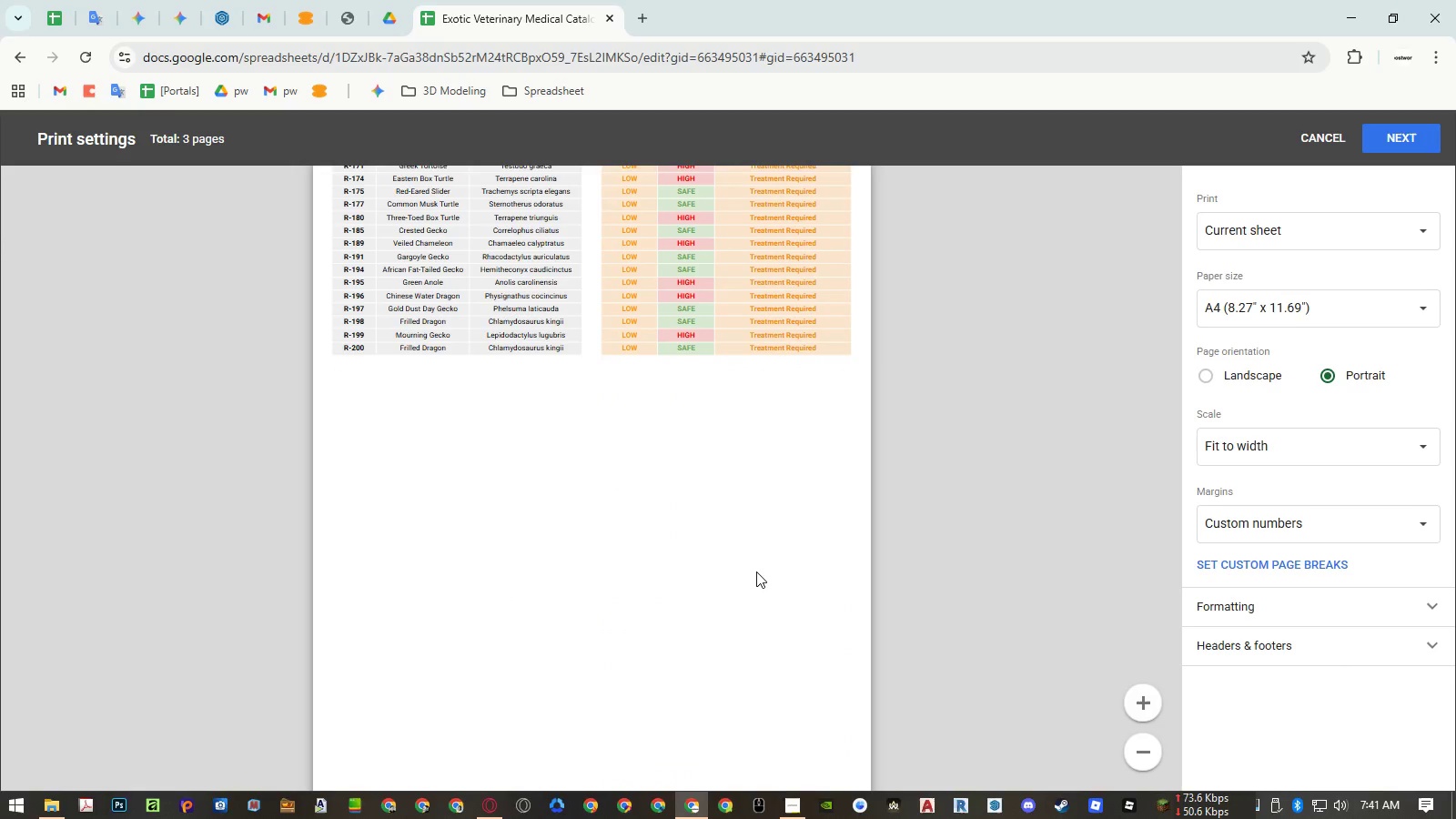 
scroll: coordinate [770, 561], scroll_direction: up, amount: 19.0
 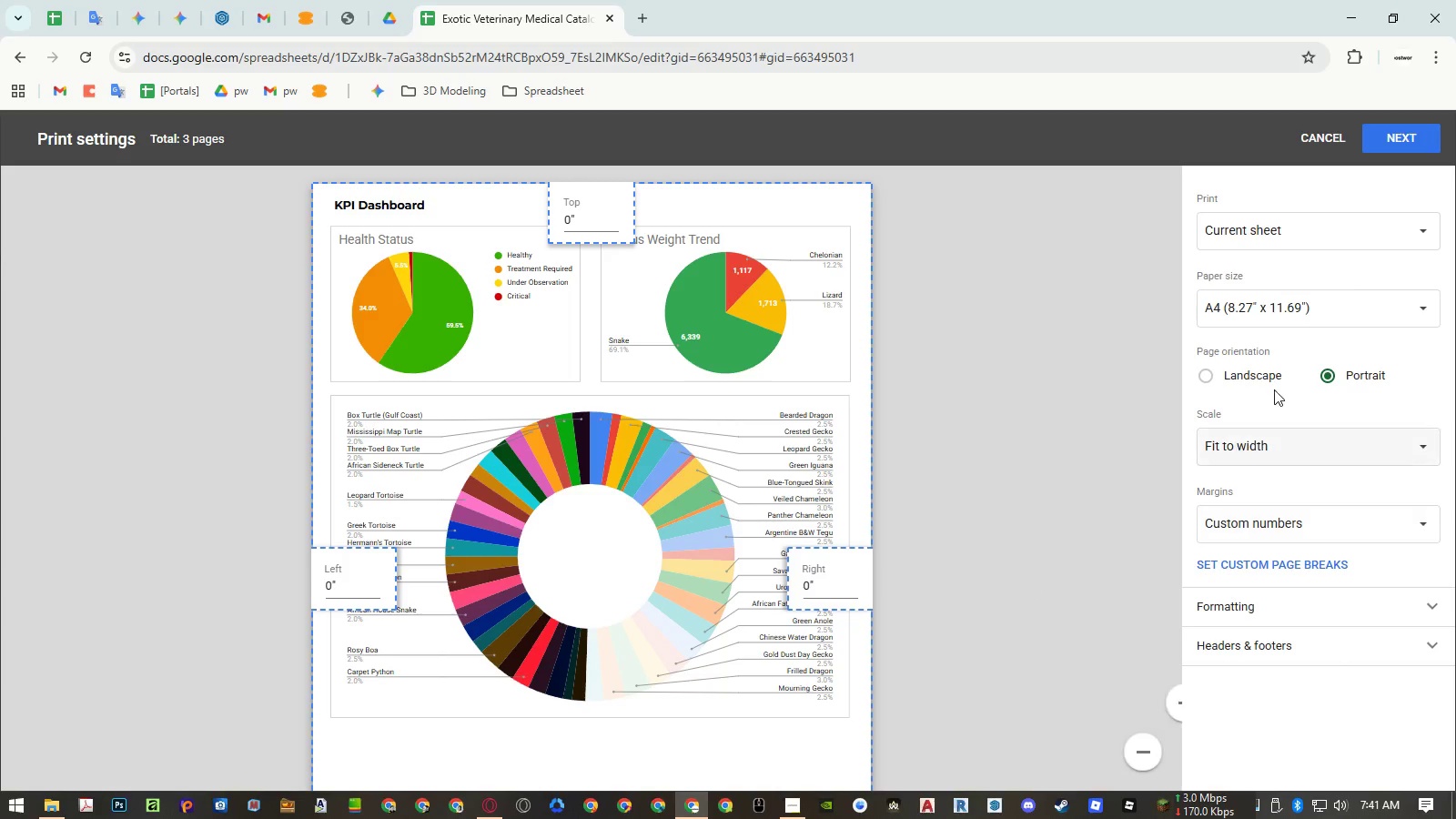 
left_click([1385, 132])
 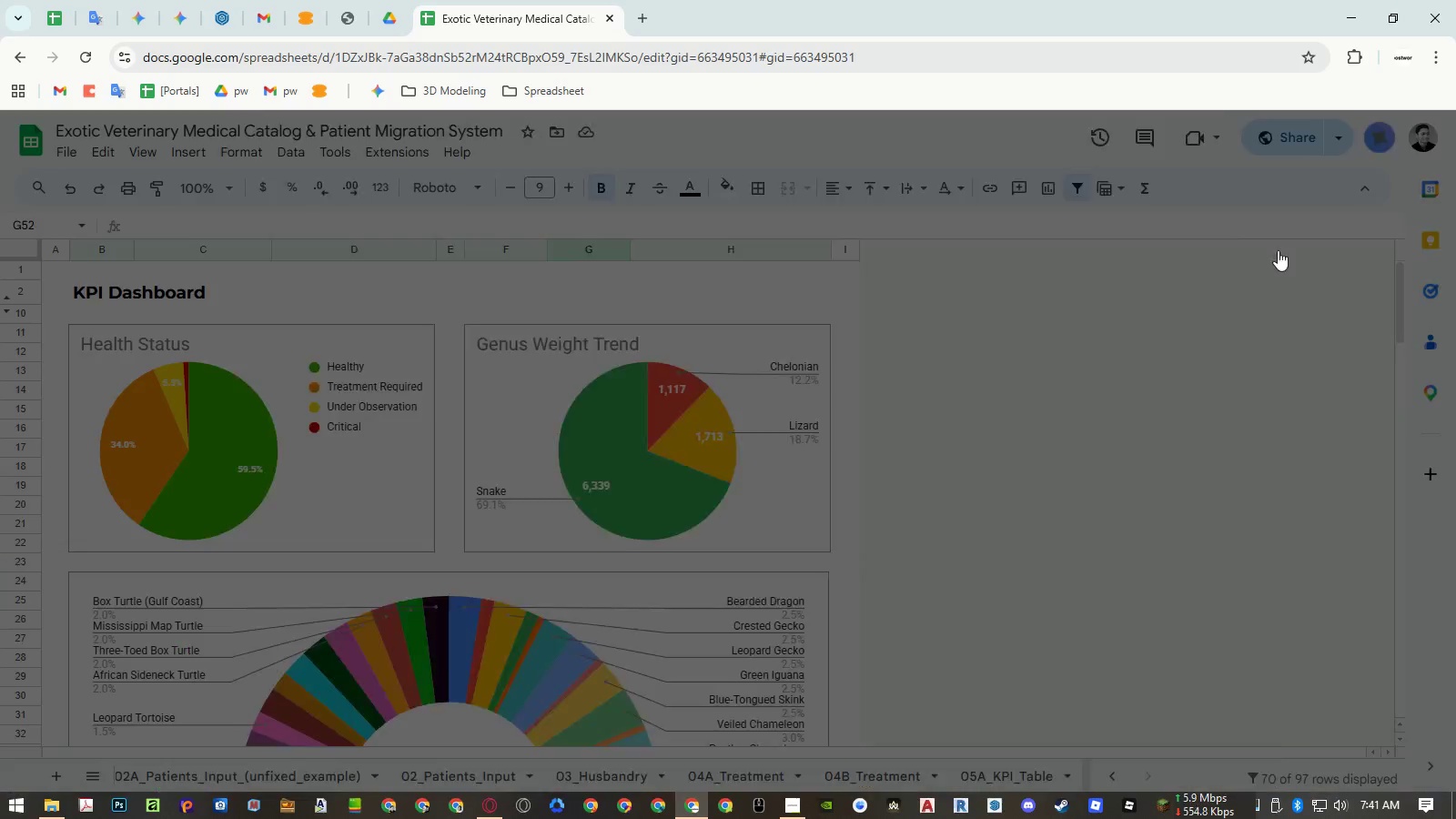 
mouse_move([1178, 278])
 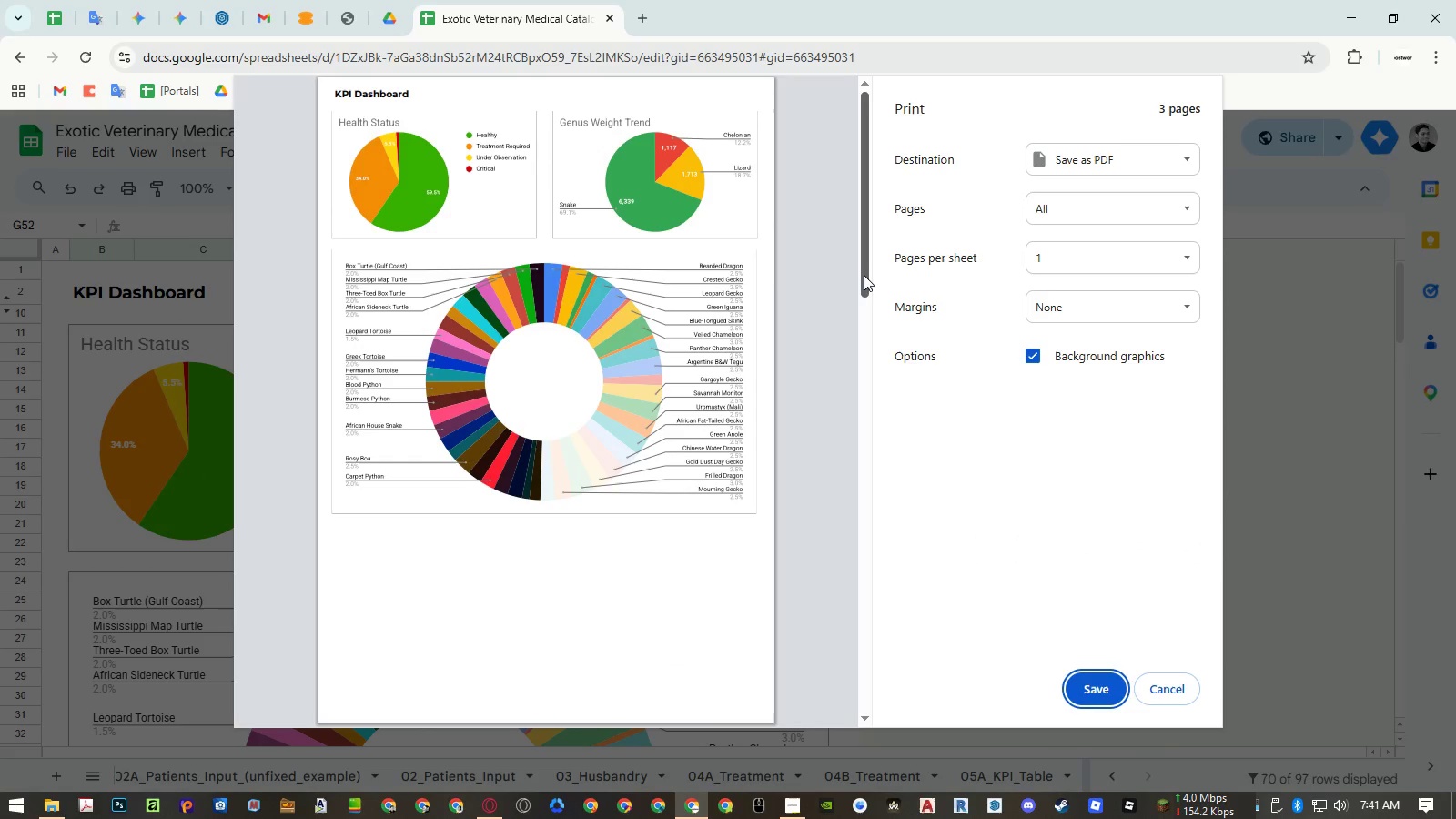 
left_click_drag(start_coordinate=[864, 275], to_coordinate=[844, 162])
 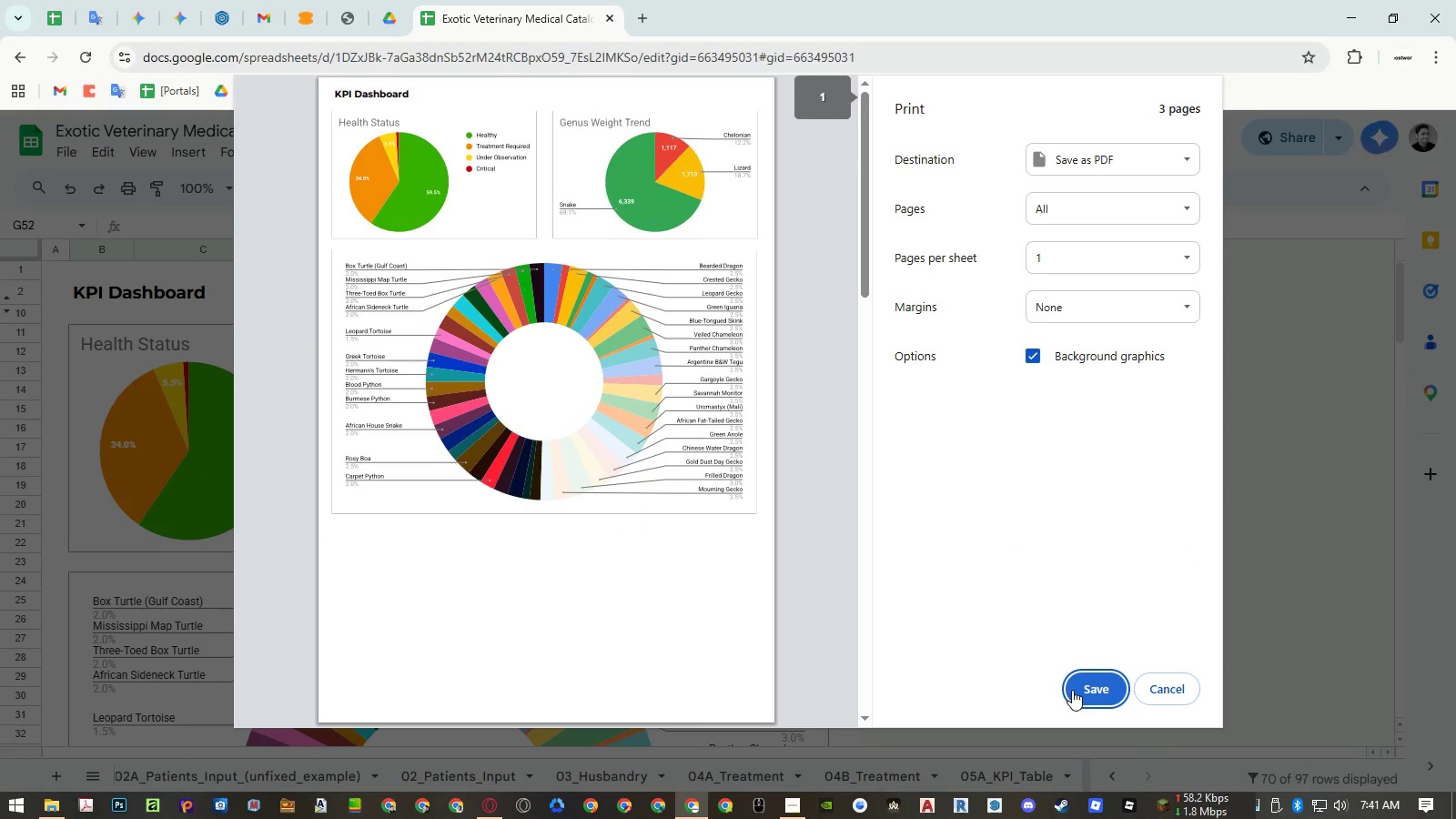 
left_click([1093, 696])
 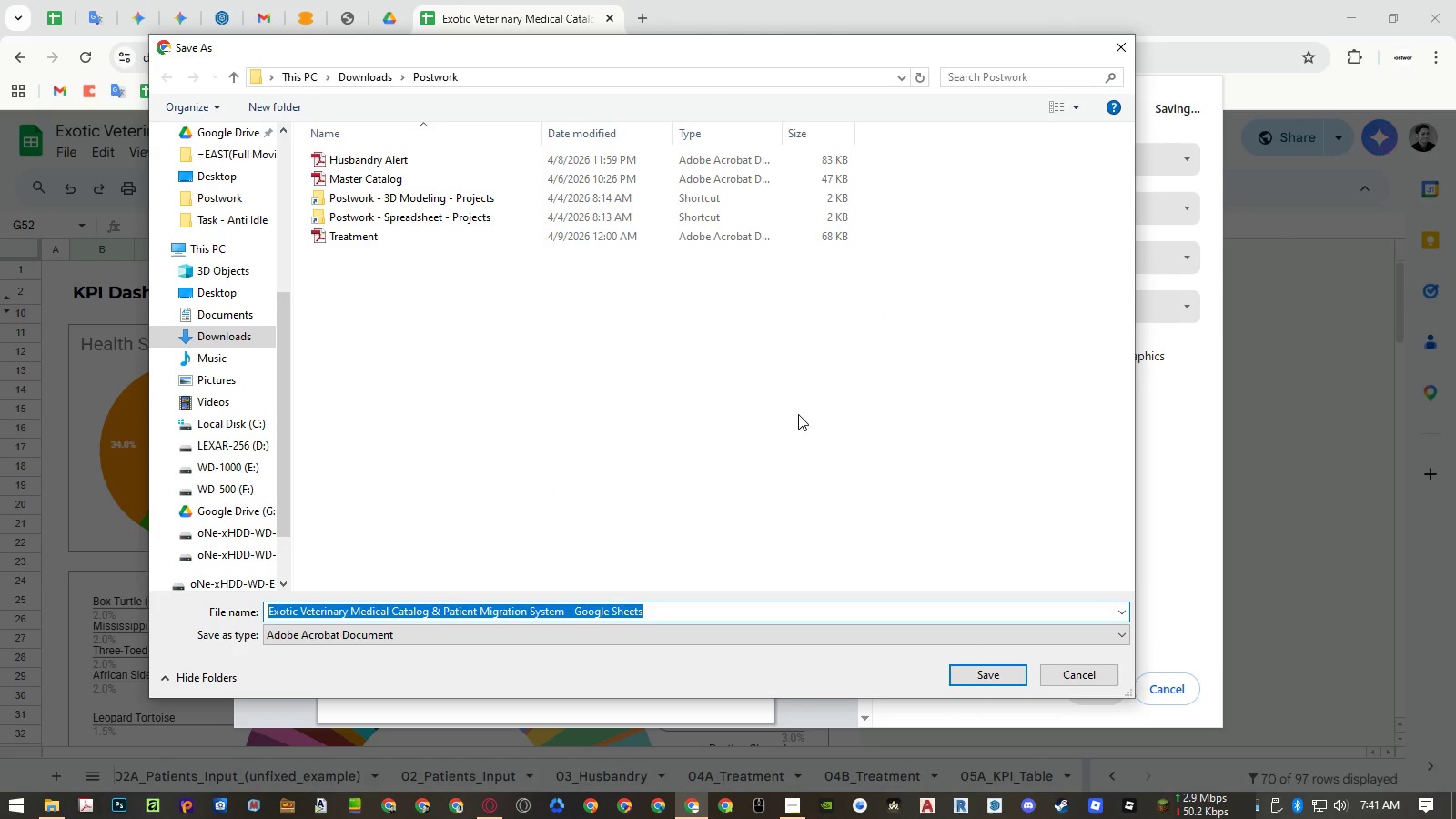 
type(KPI Dashboard)
 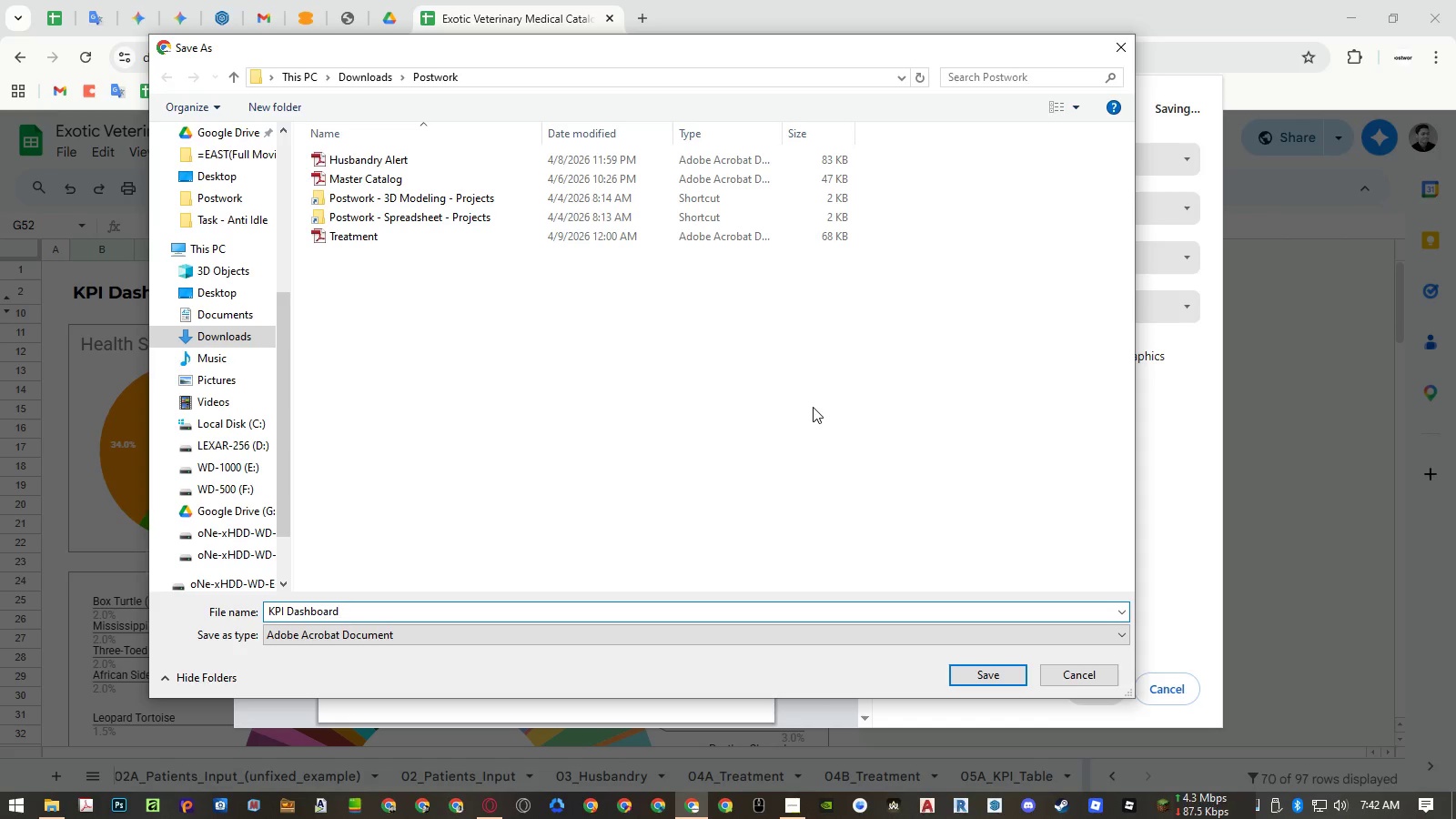 
wait(6.5)
 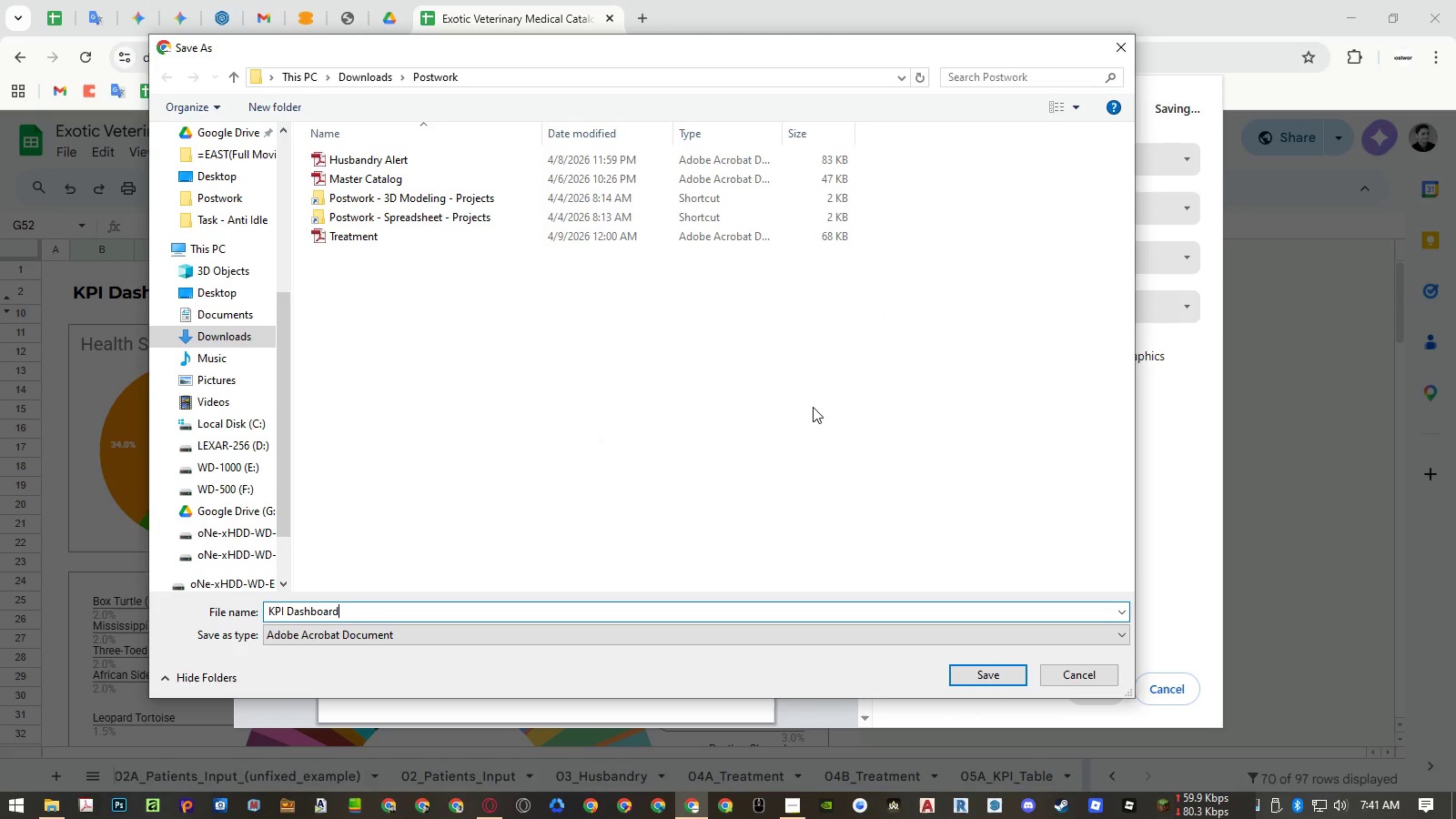 
key(Enter)
 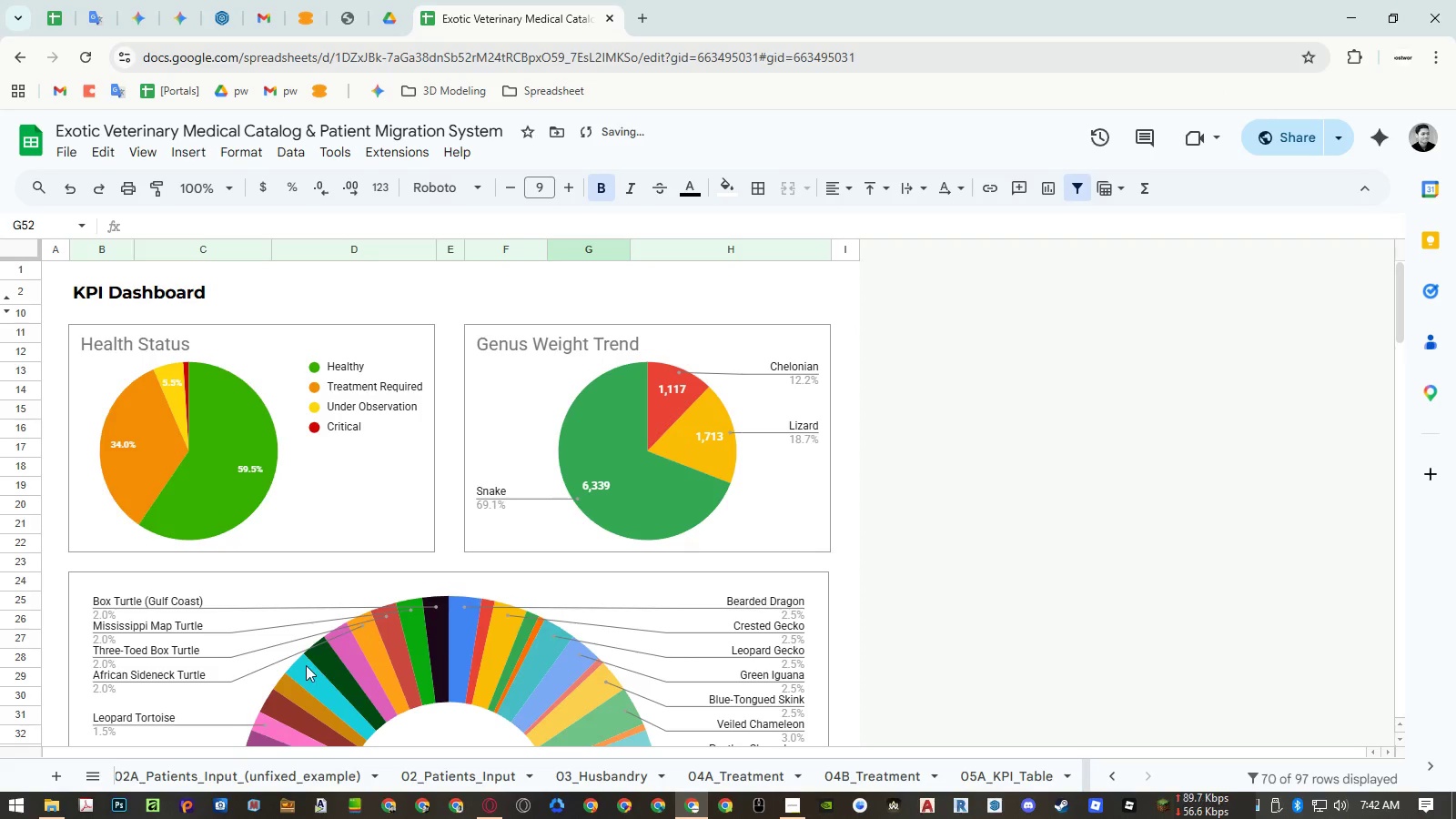 
left_click([57, 813])
 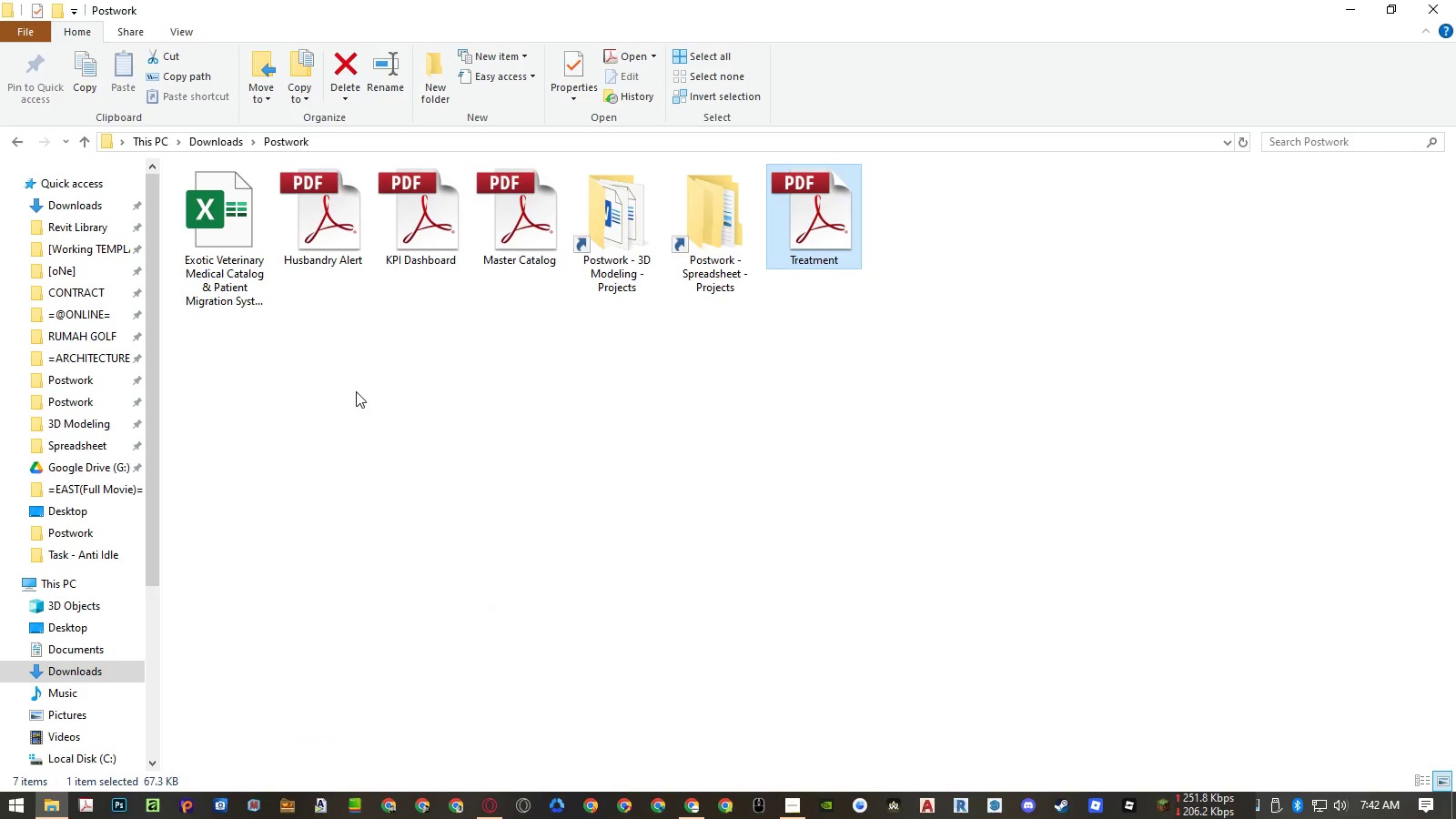 
right_click([555, 449])
 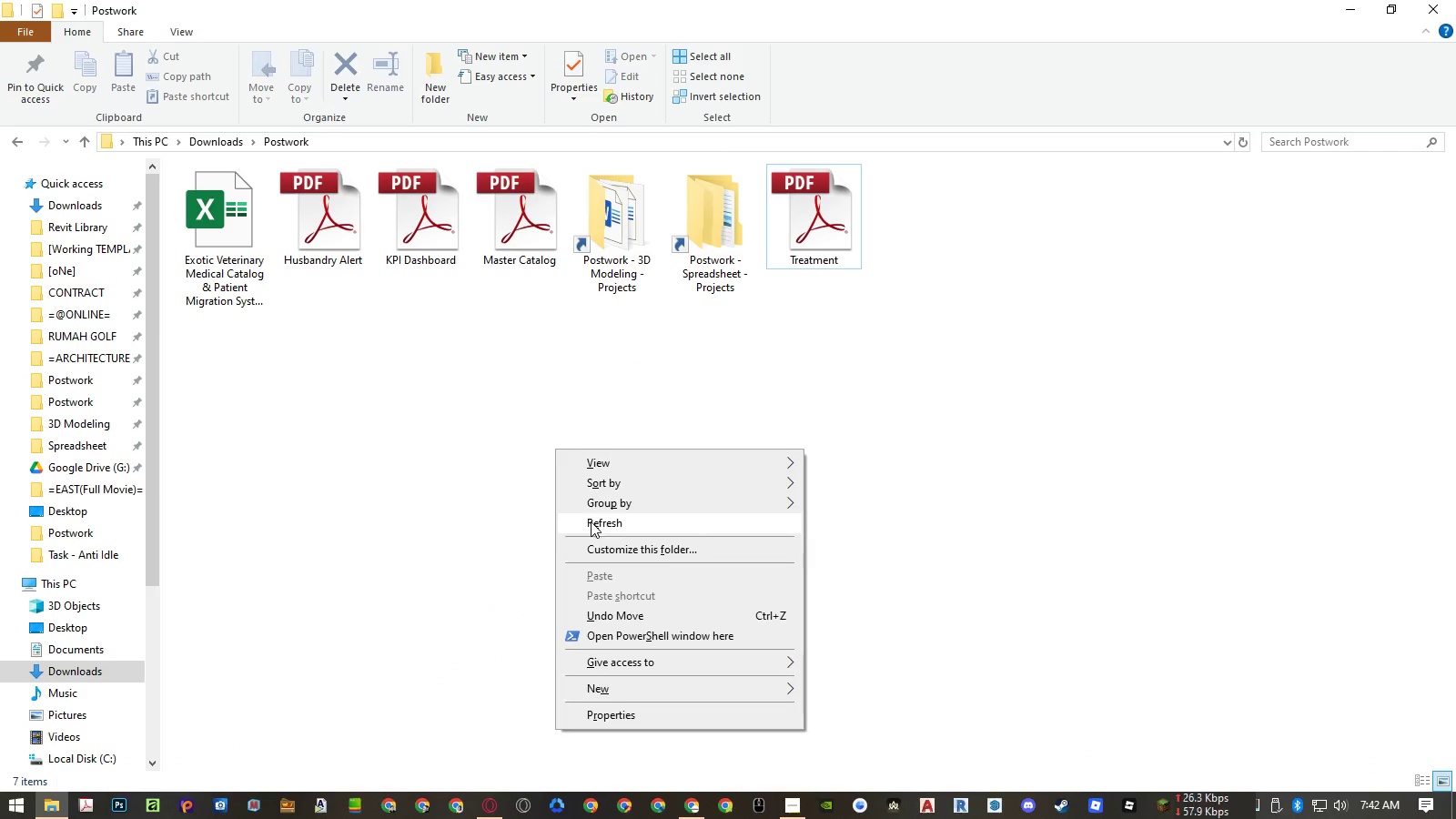 
double_click([566, 521])
 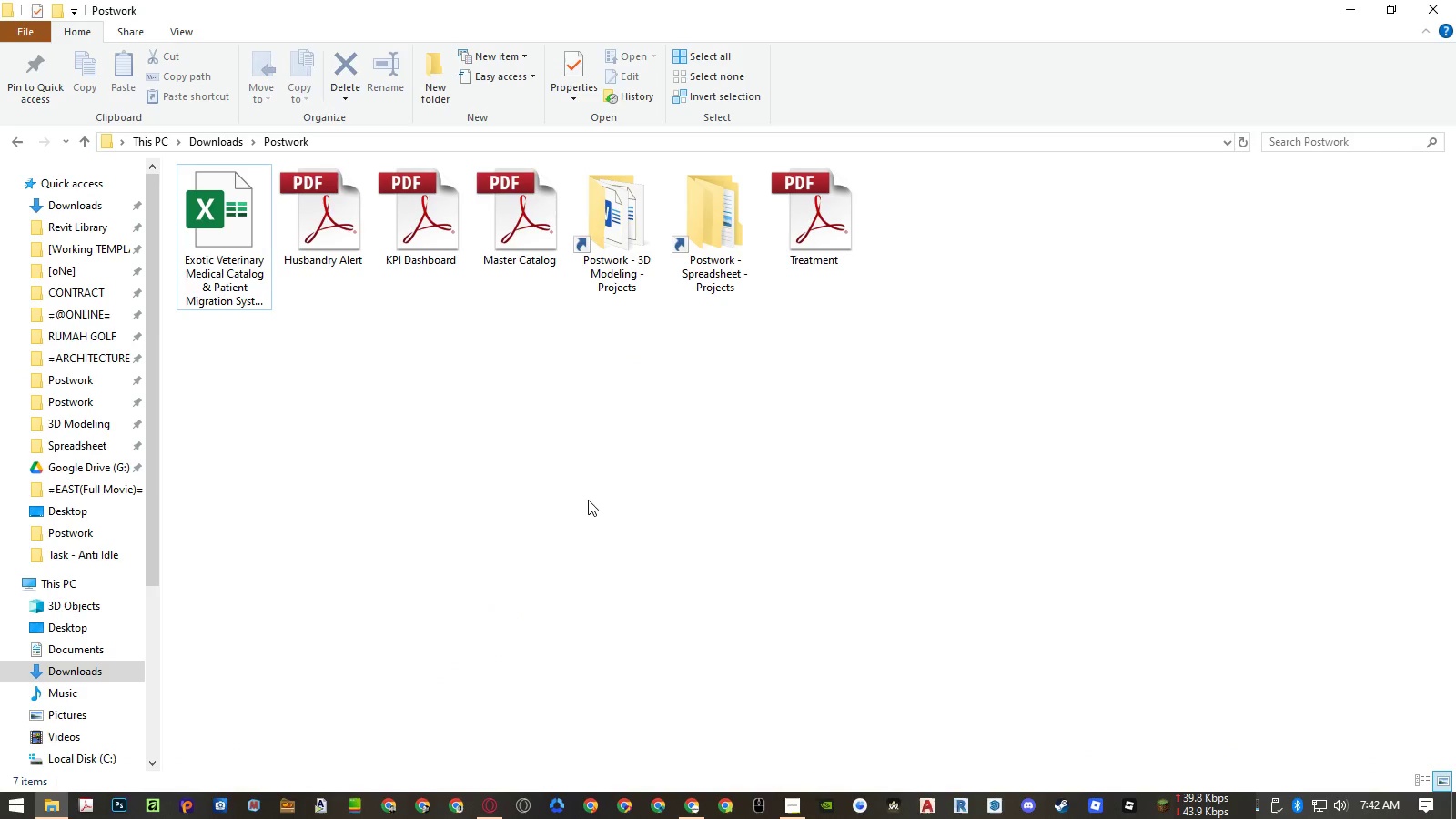 
right_click([588, 500])
 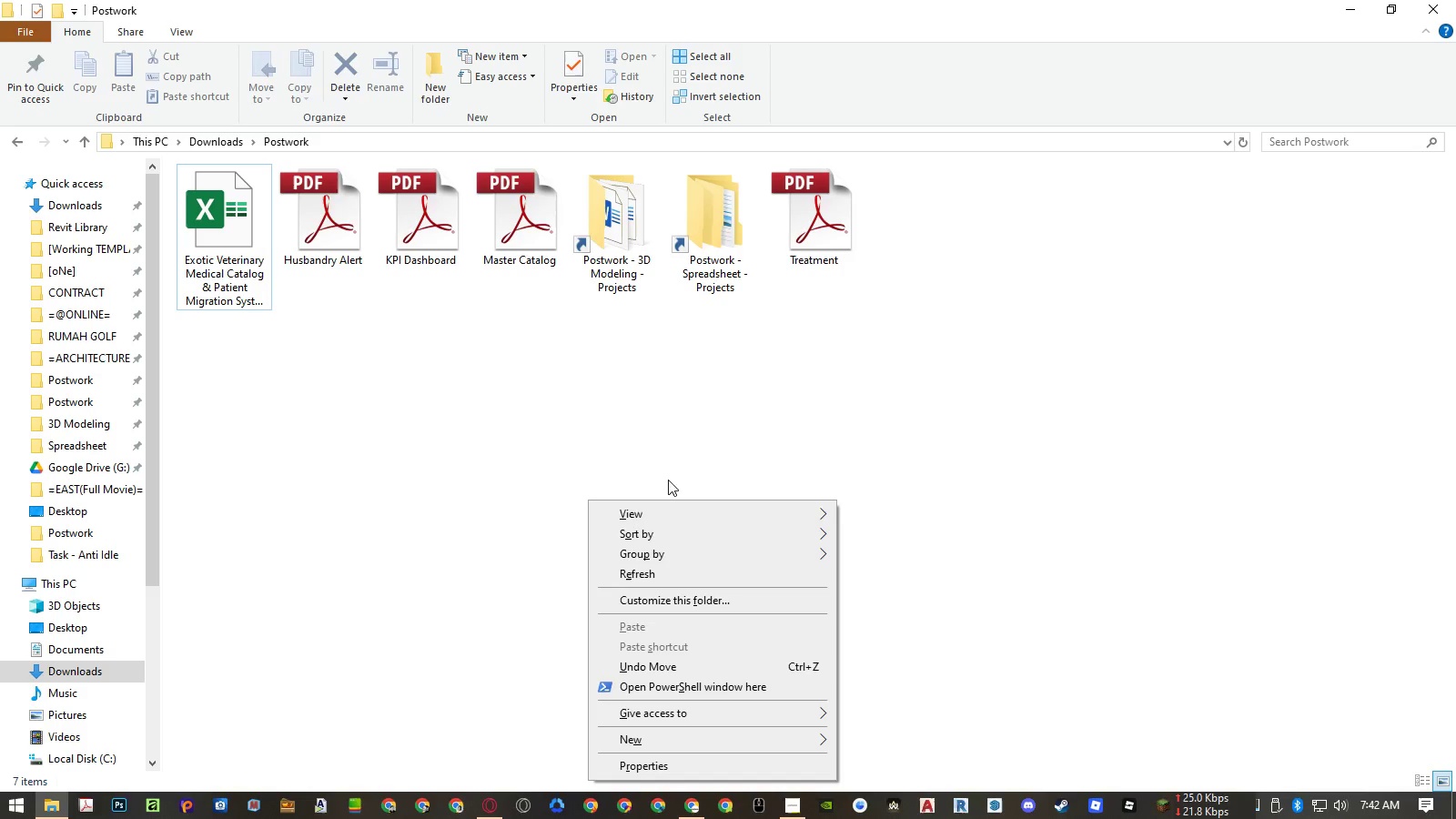 
mouse_move([703, 542])
 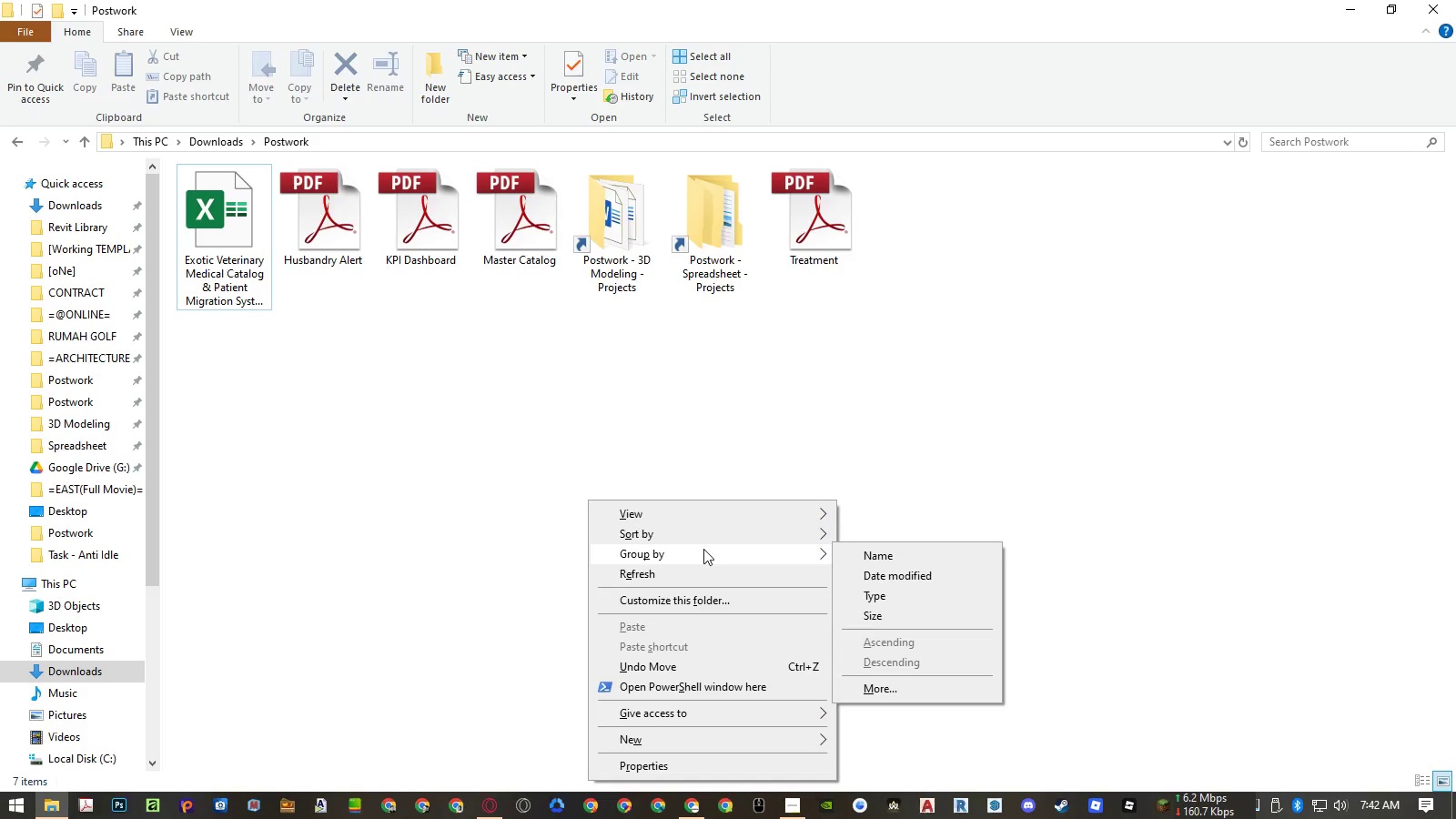 
mouse_move([722, 548])
 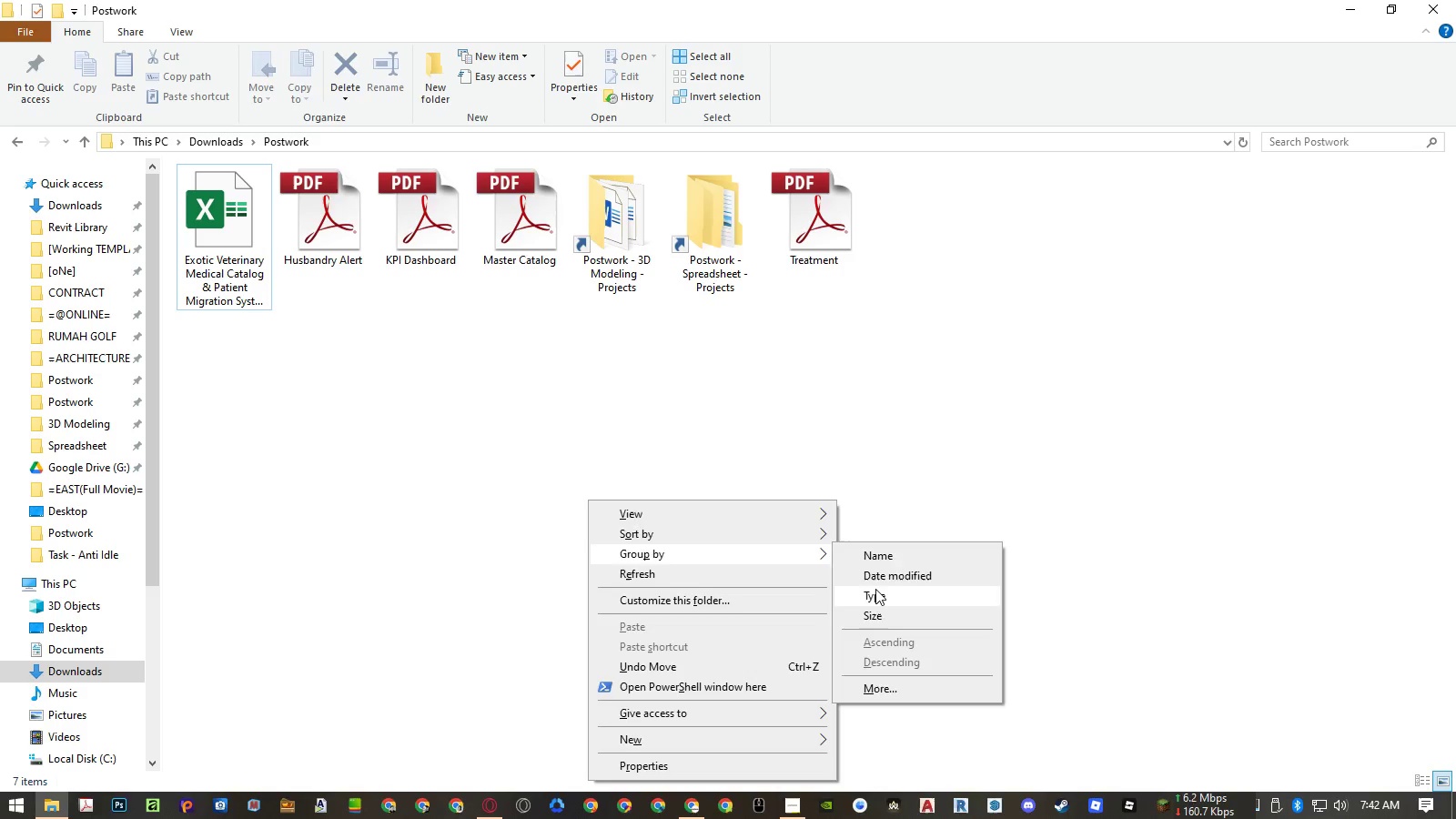 
double_click([774, 568])
 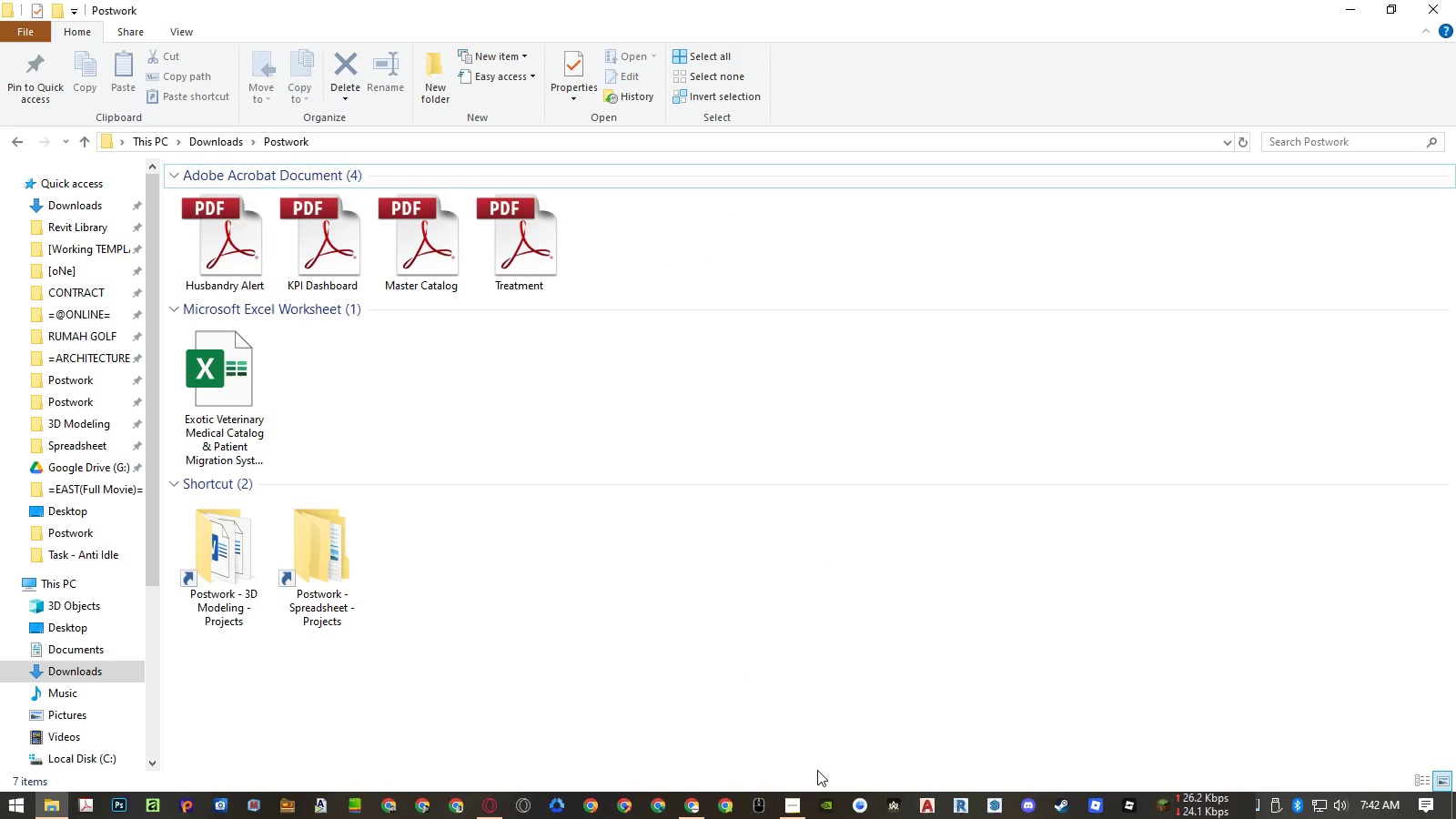 
left_click([693, 809])
 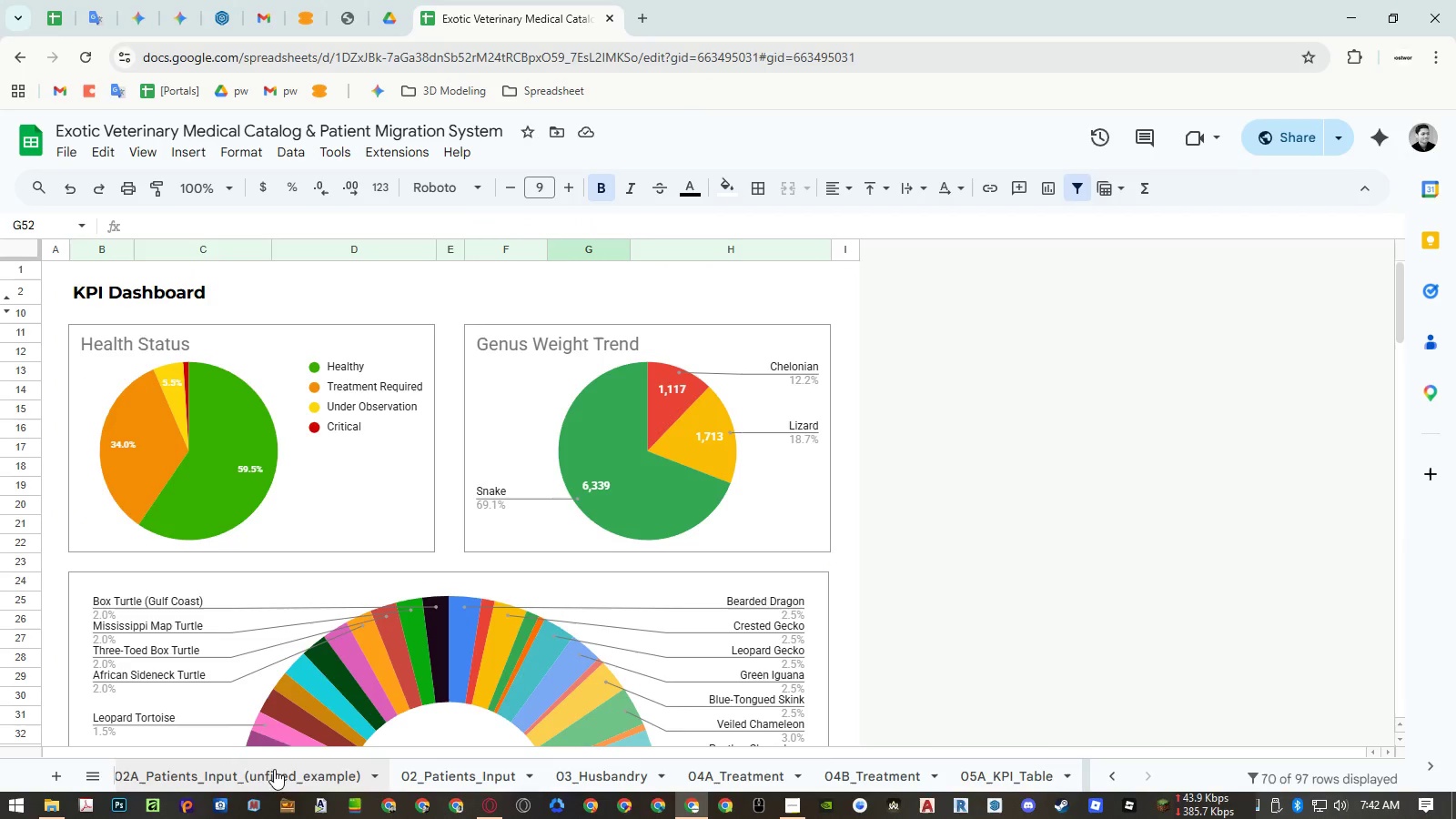 
left_click([43, 804])
 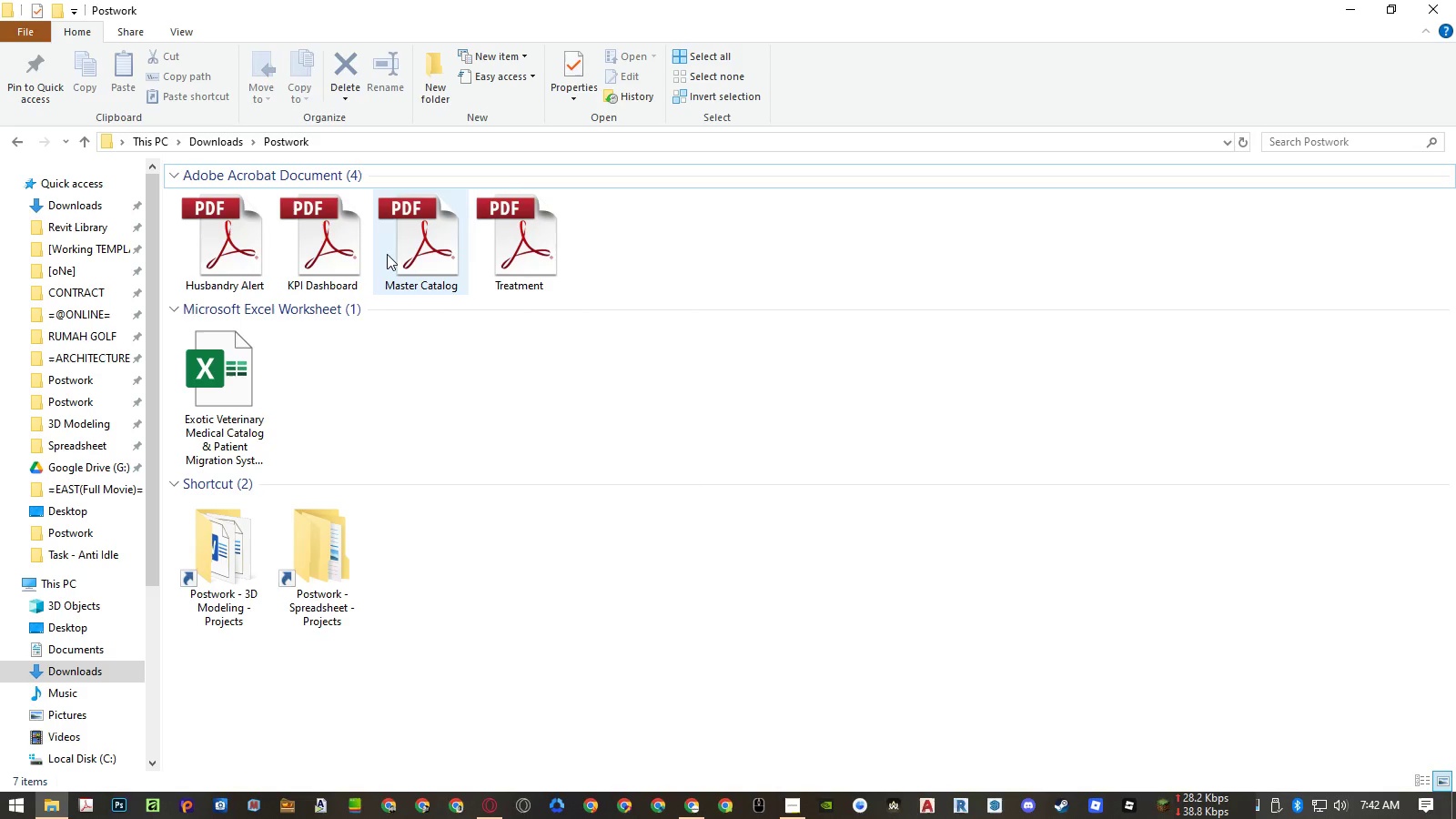 
double_click([339, 253])
 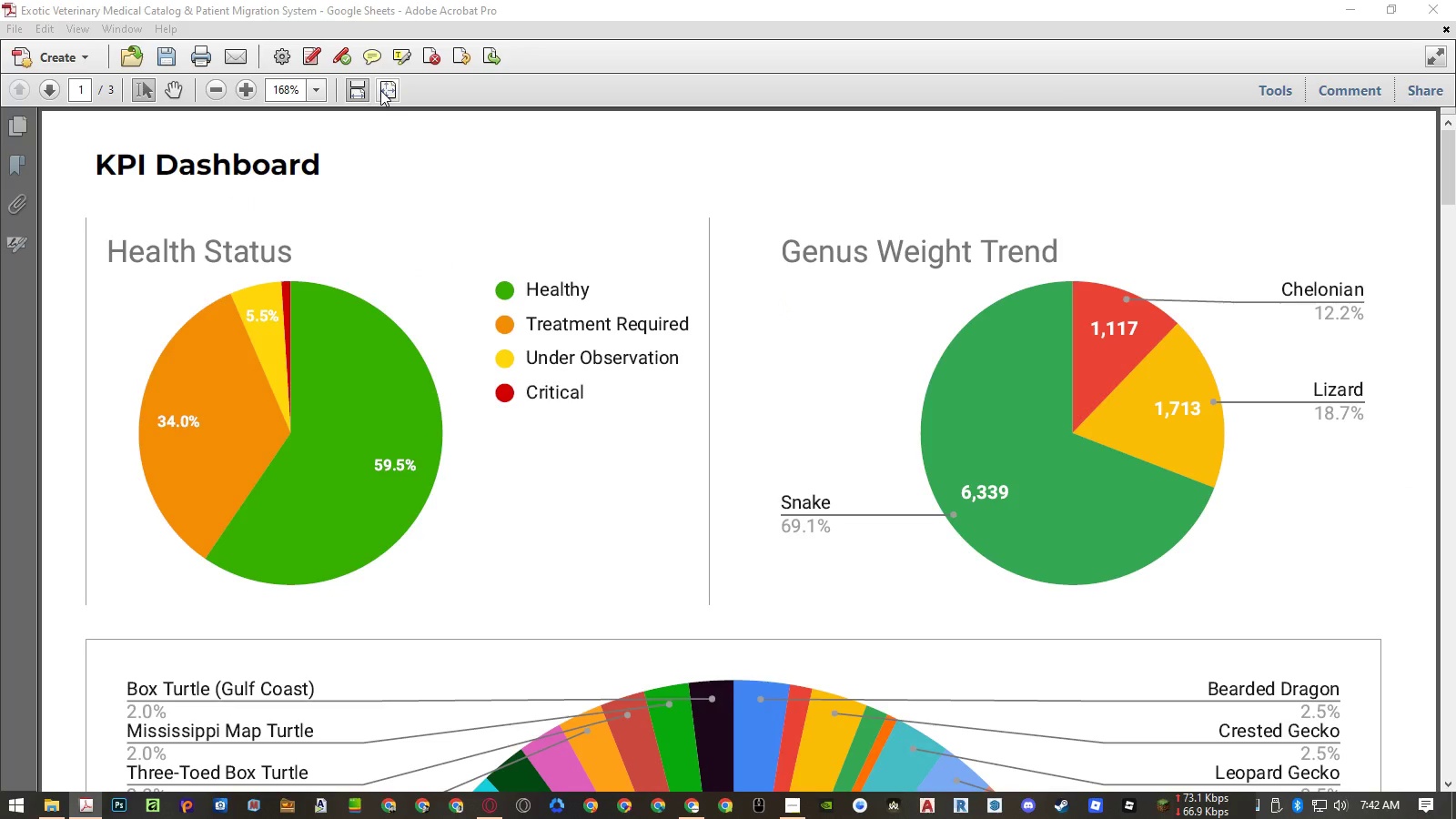 
left_click([380, 90])
 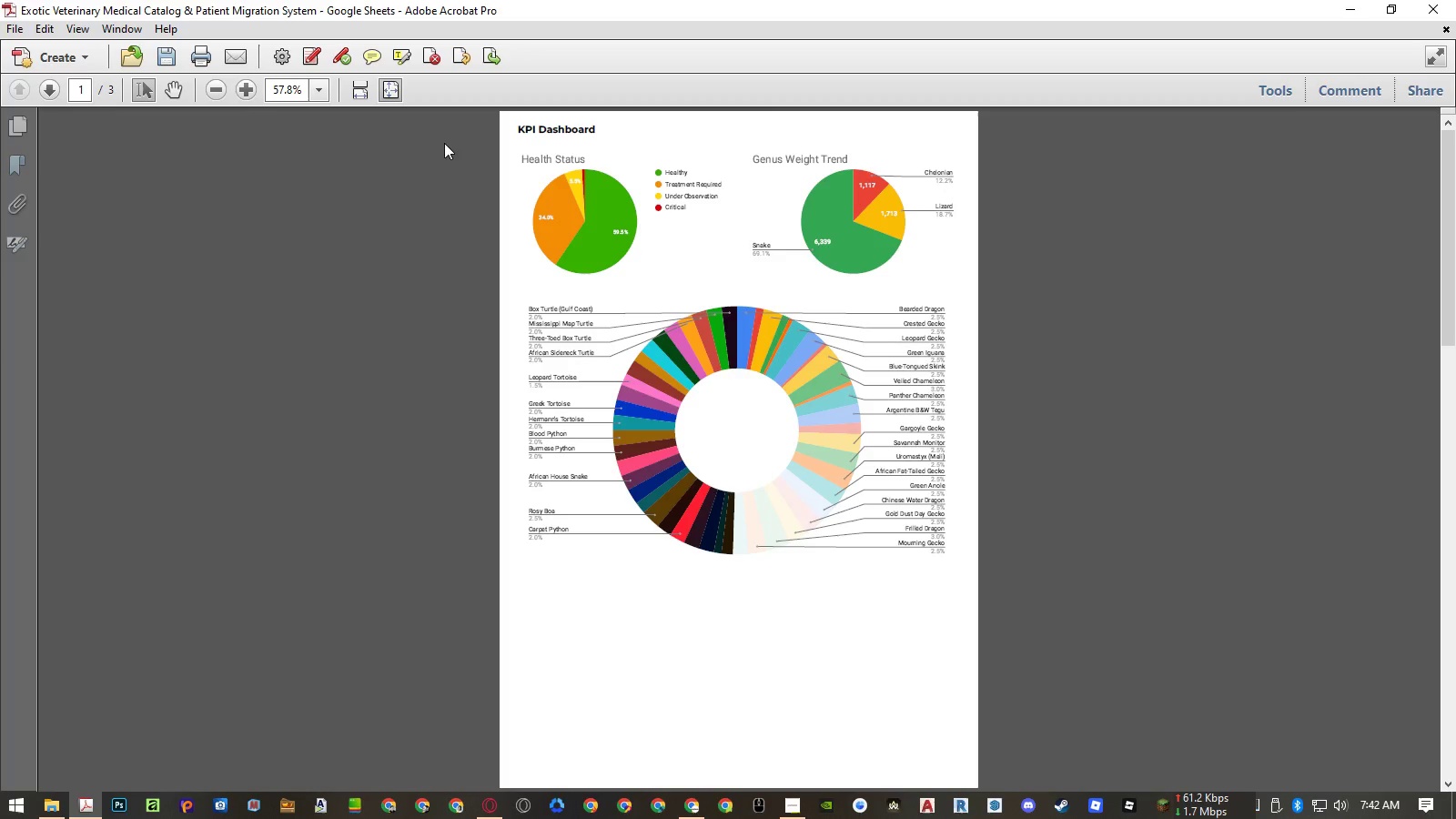 
left_click([361, 90])
 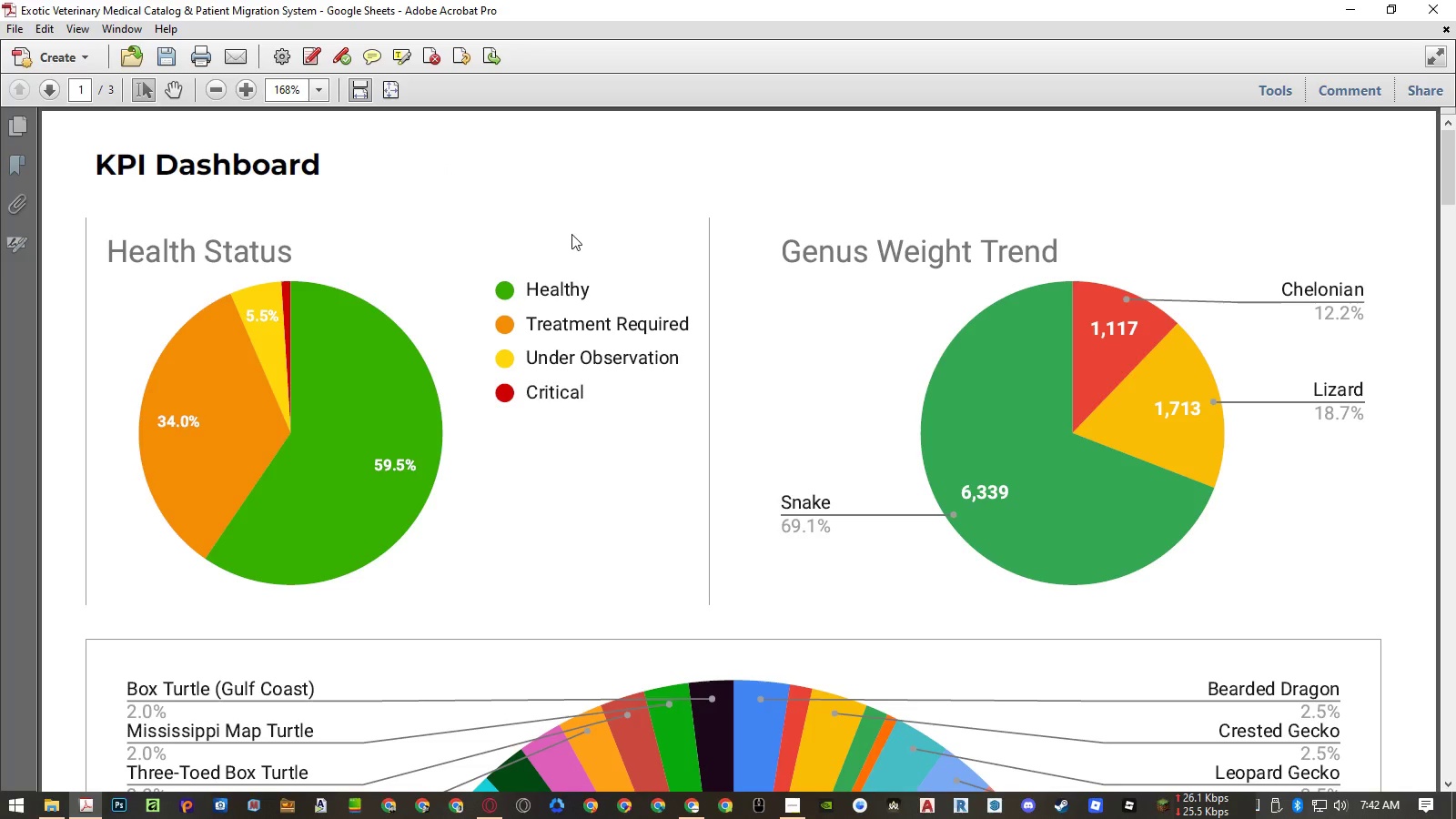 
scroll: coordinate [602, 253], scroll_direction: down, amount: 41.0
 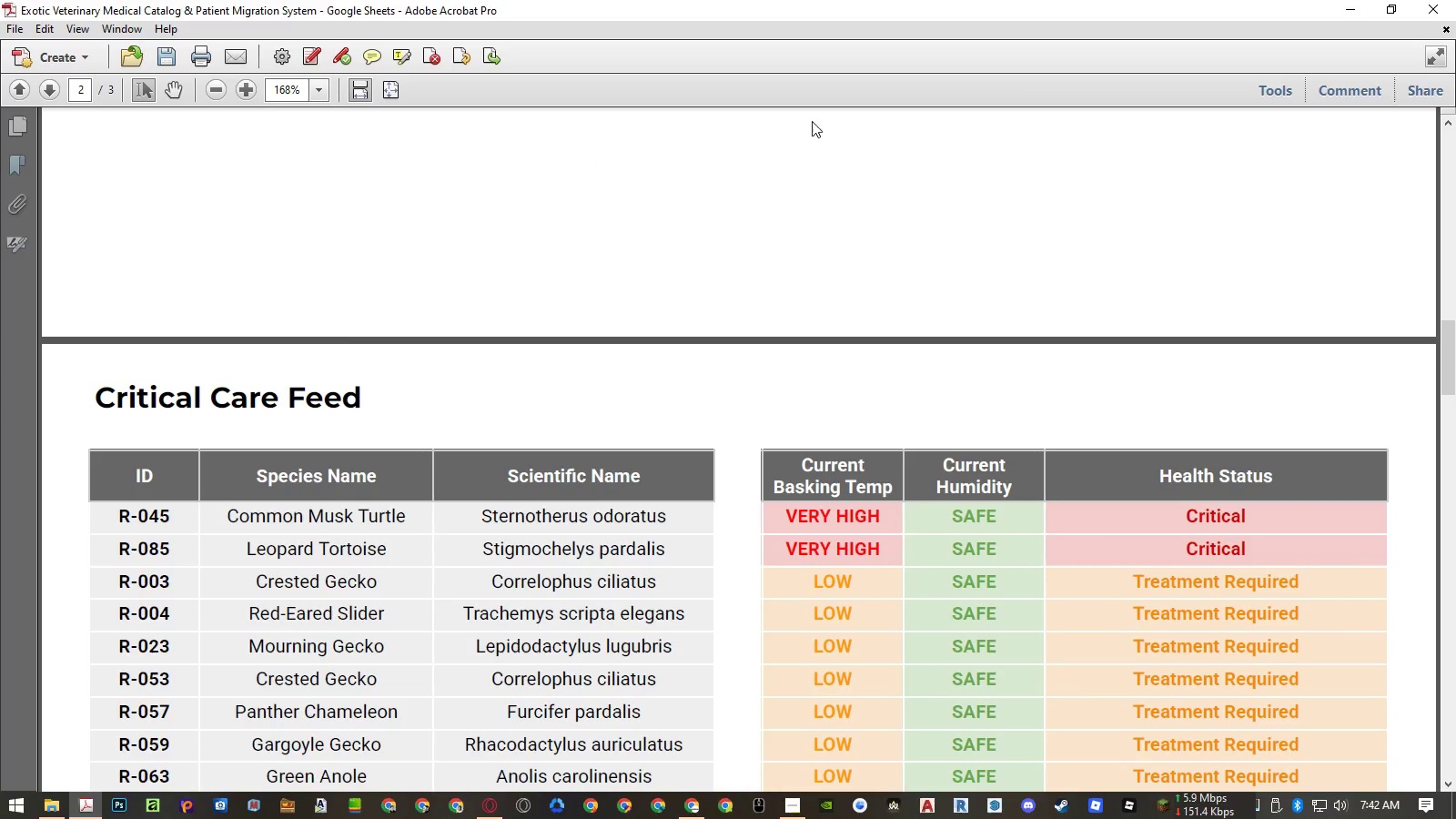 
scroll: coordinate [1026, 321], scroll_direction: up, amount: 30.0
 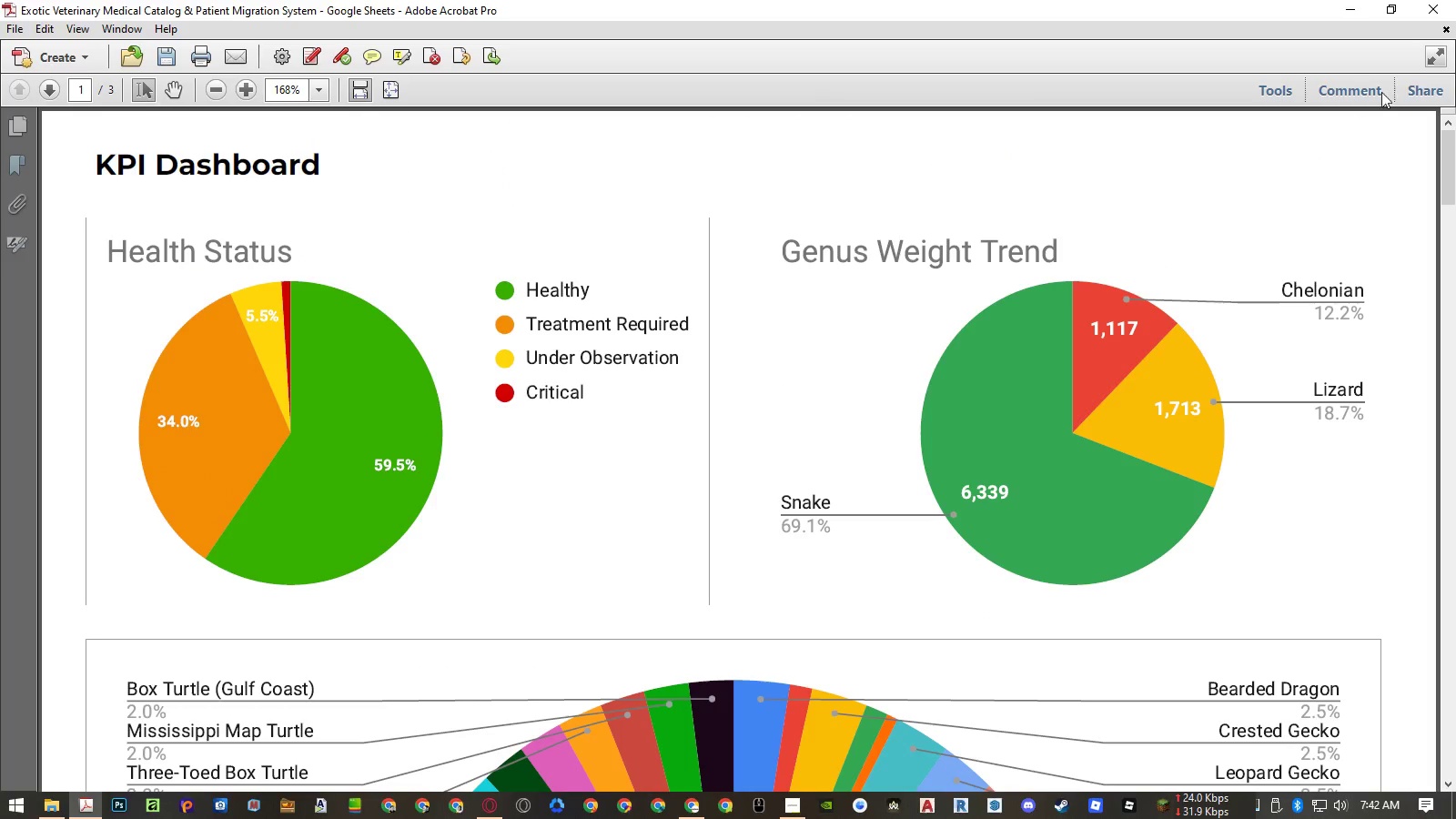 
left_click([1435, 5])
 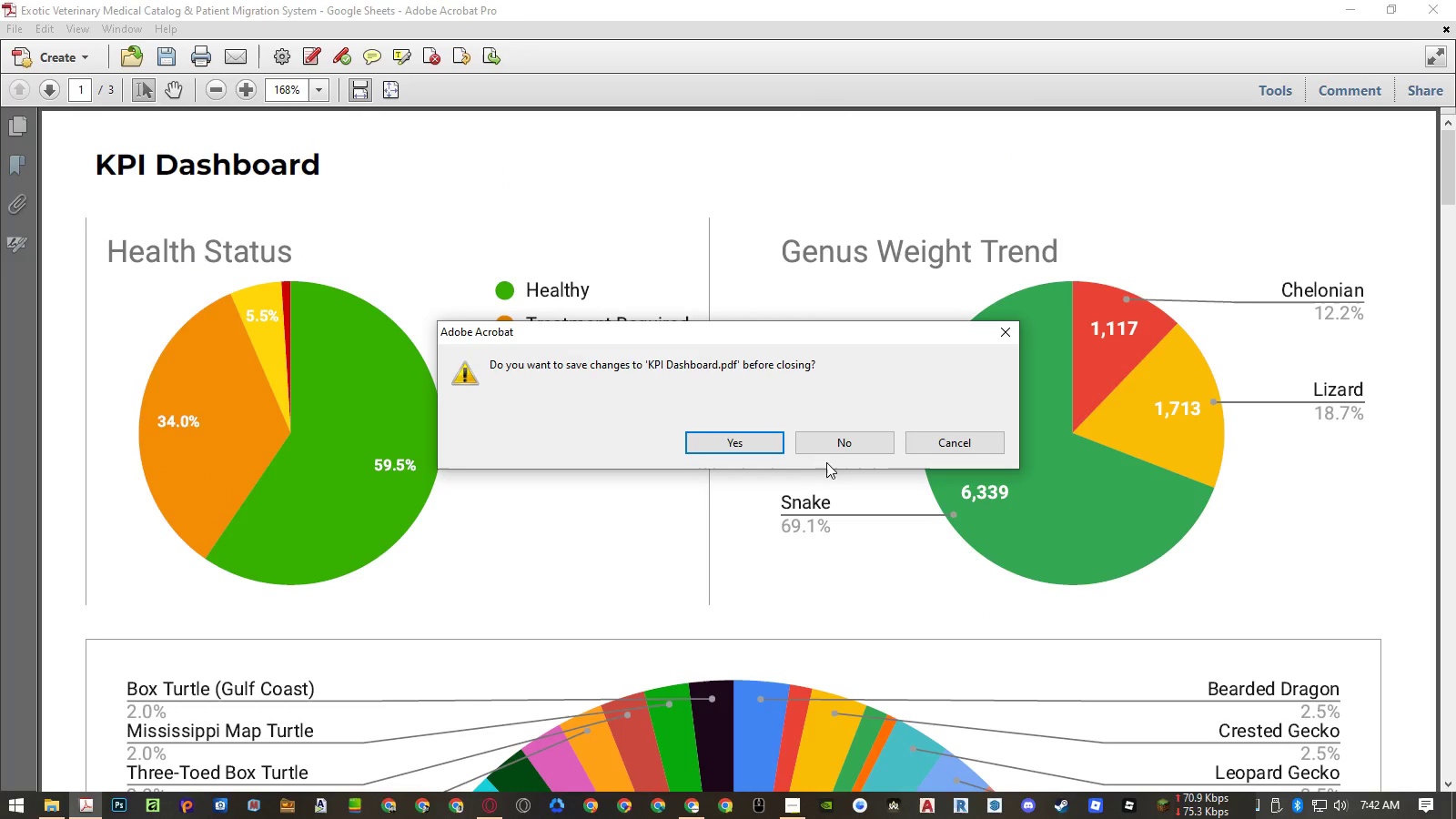 
left_click([836, 445])
 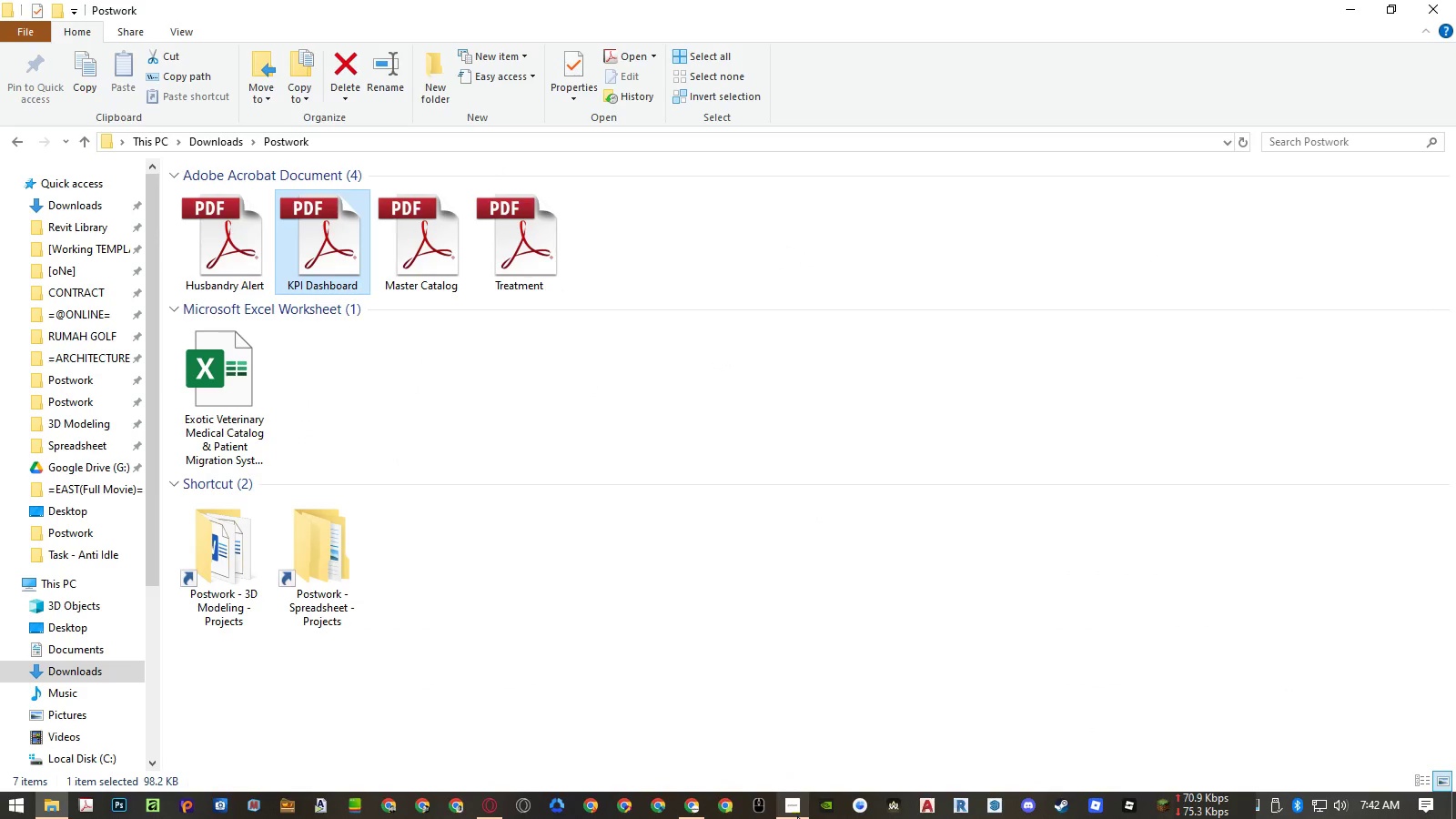 
left_click([699, 803])
 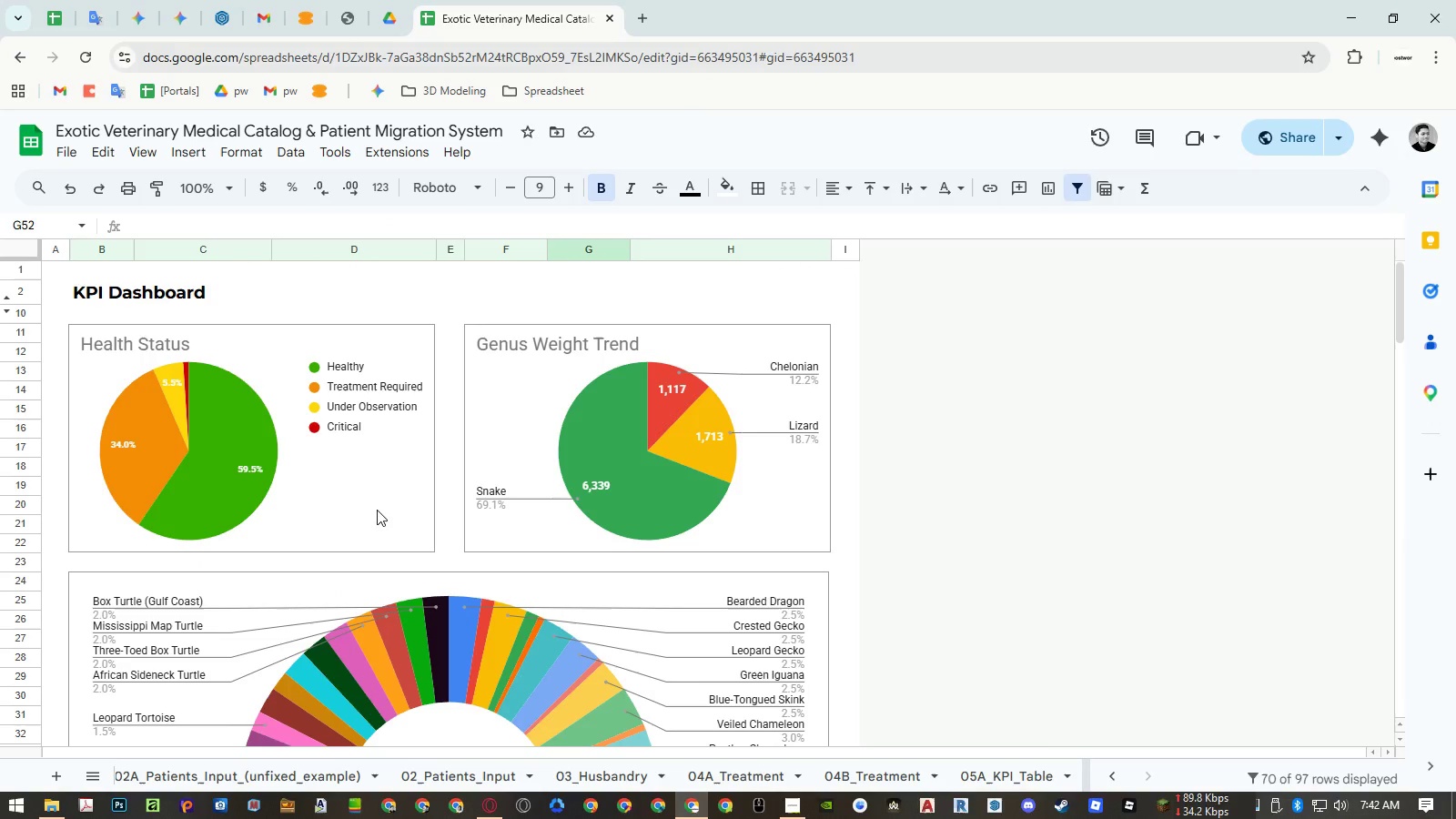 
left_click([377, 510])
 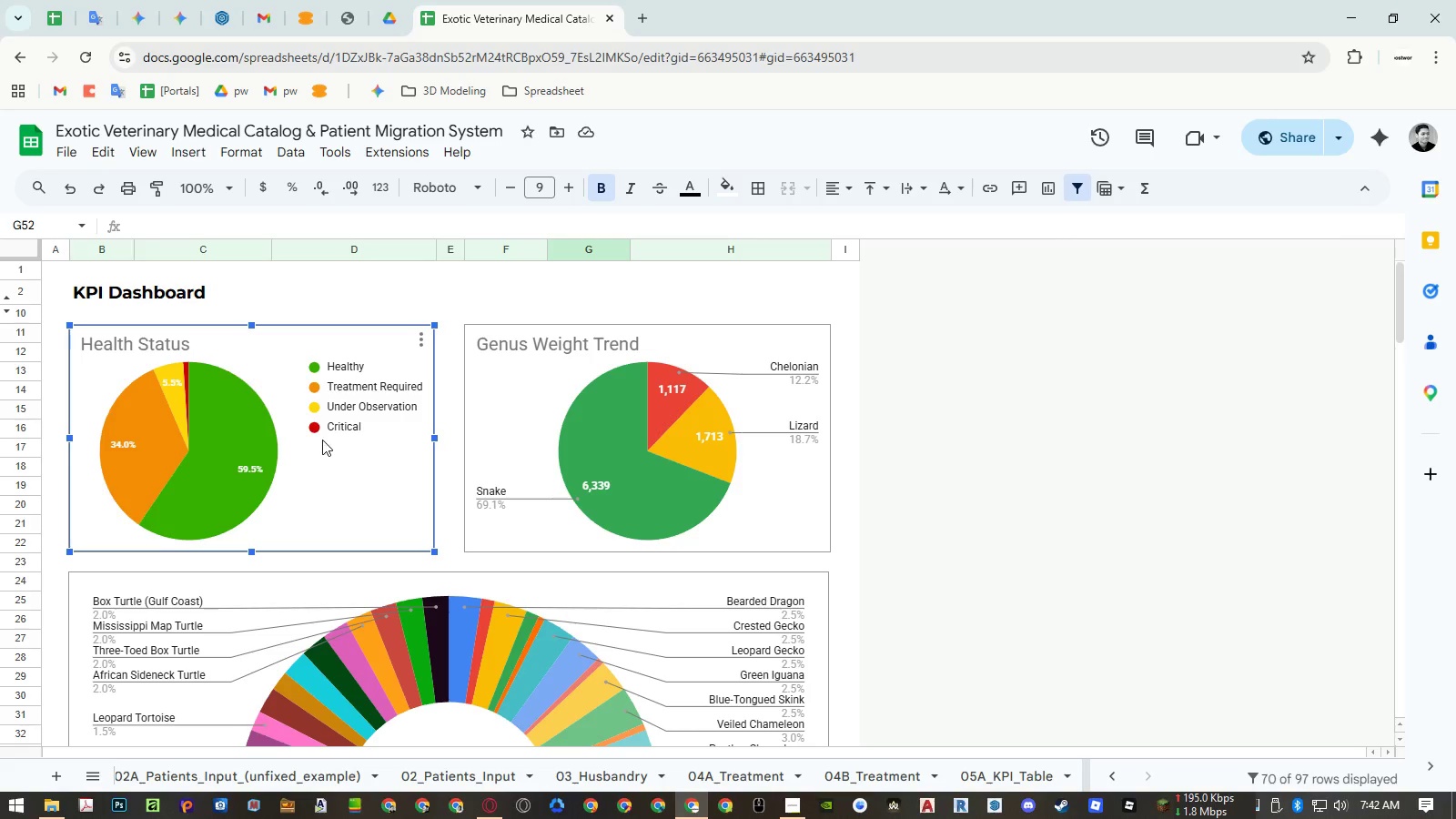 
left_click([66, 154])
 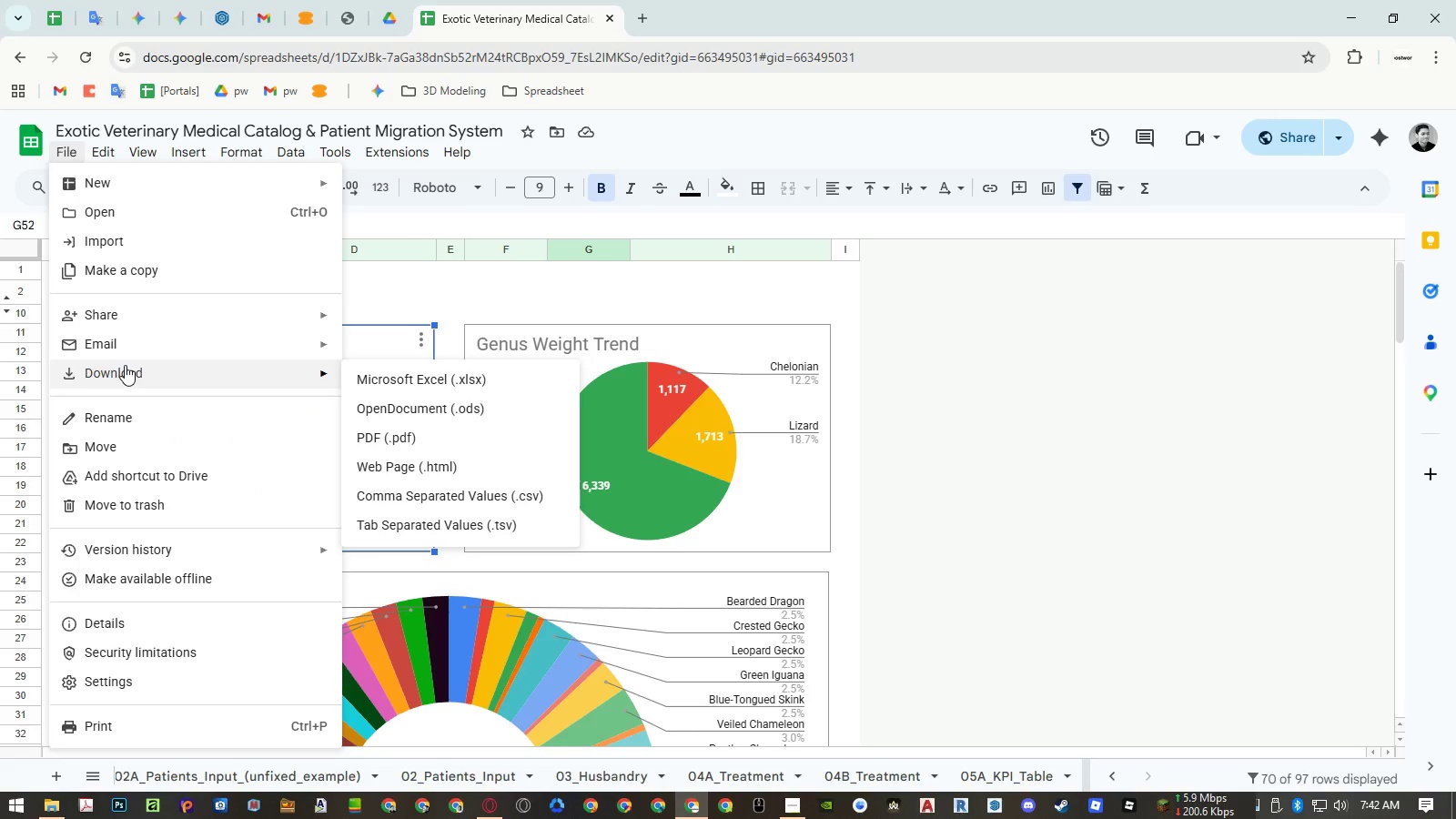 
left_click([406, 434])
 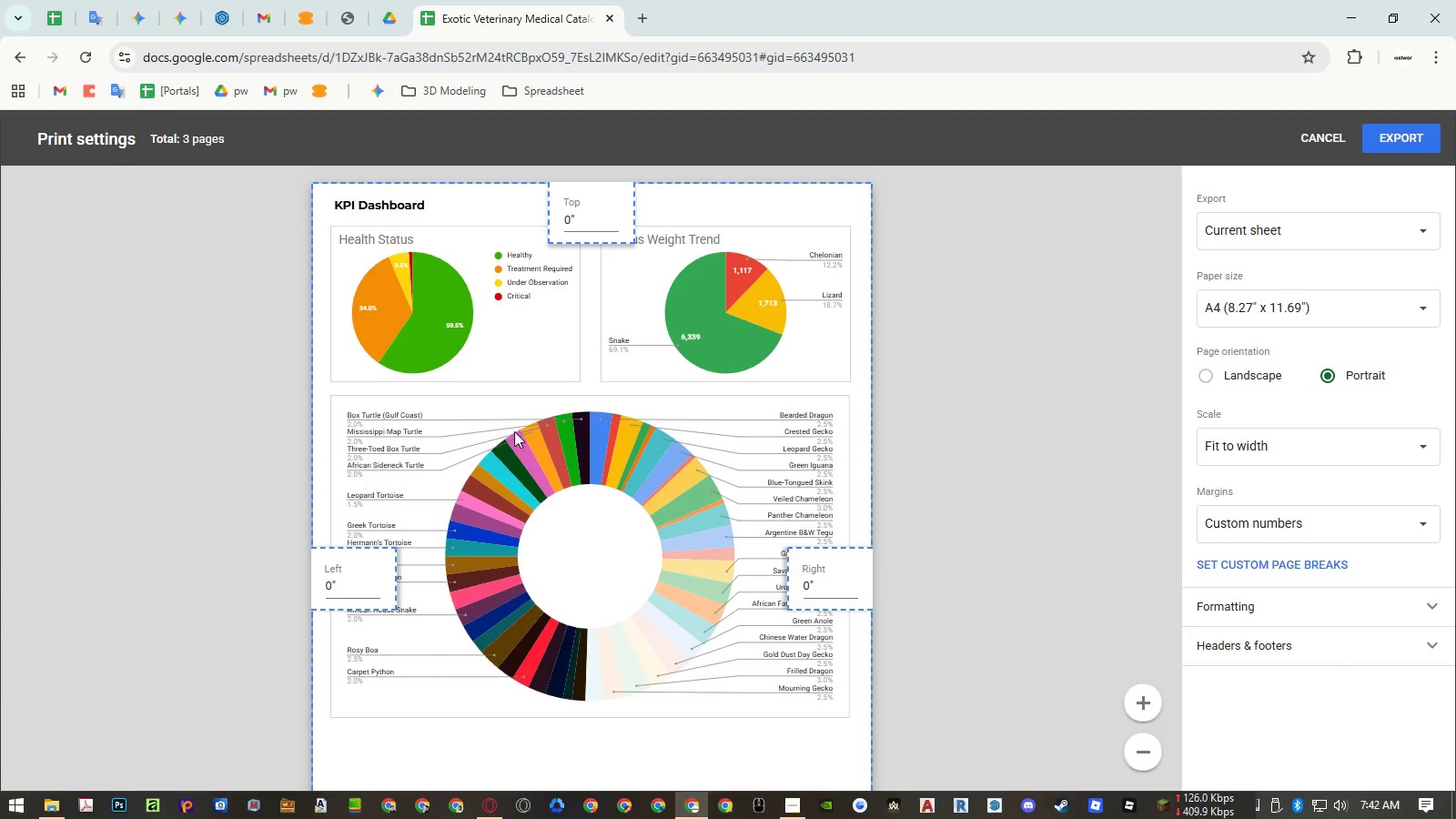 
scroll: coordinate [732, 400], scroll_direction: down, amount: 14.0
 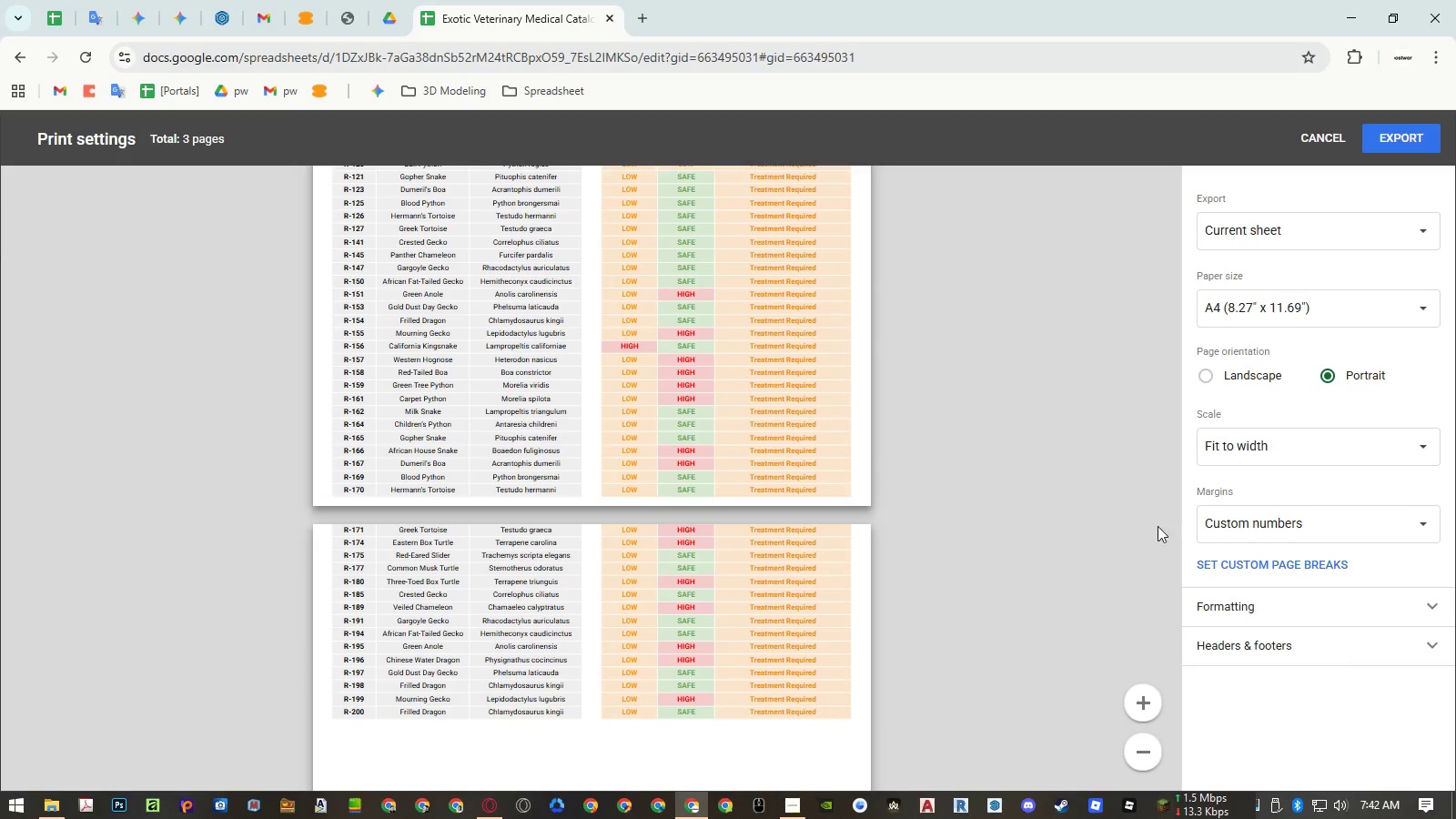 
left_click([1278, 558])
 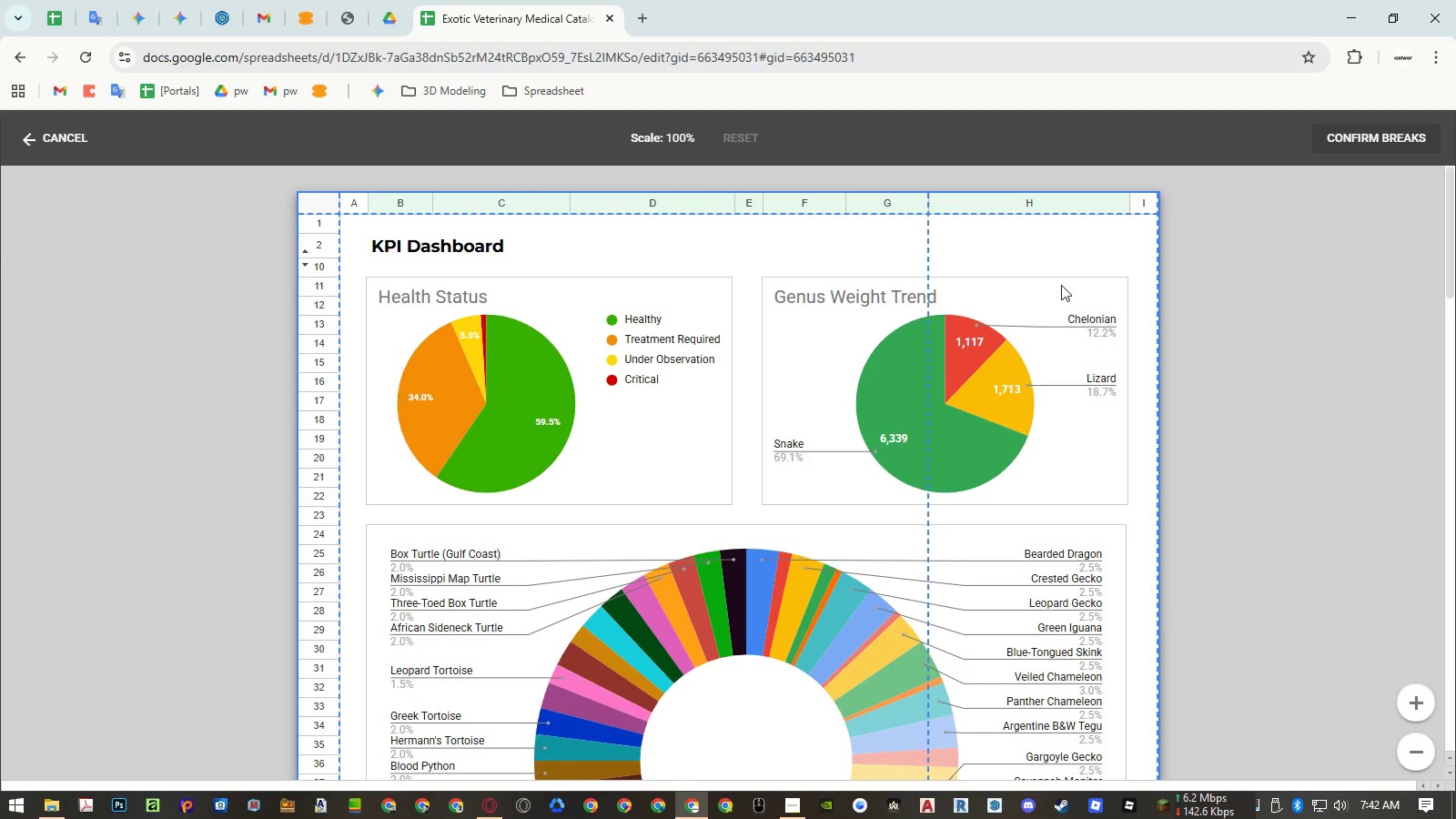 
left_click([58, 139])
 